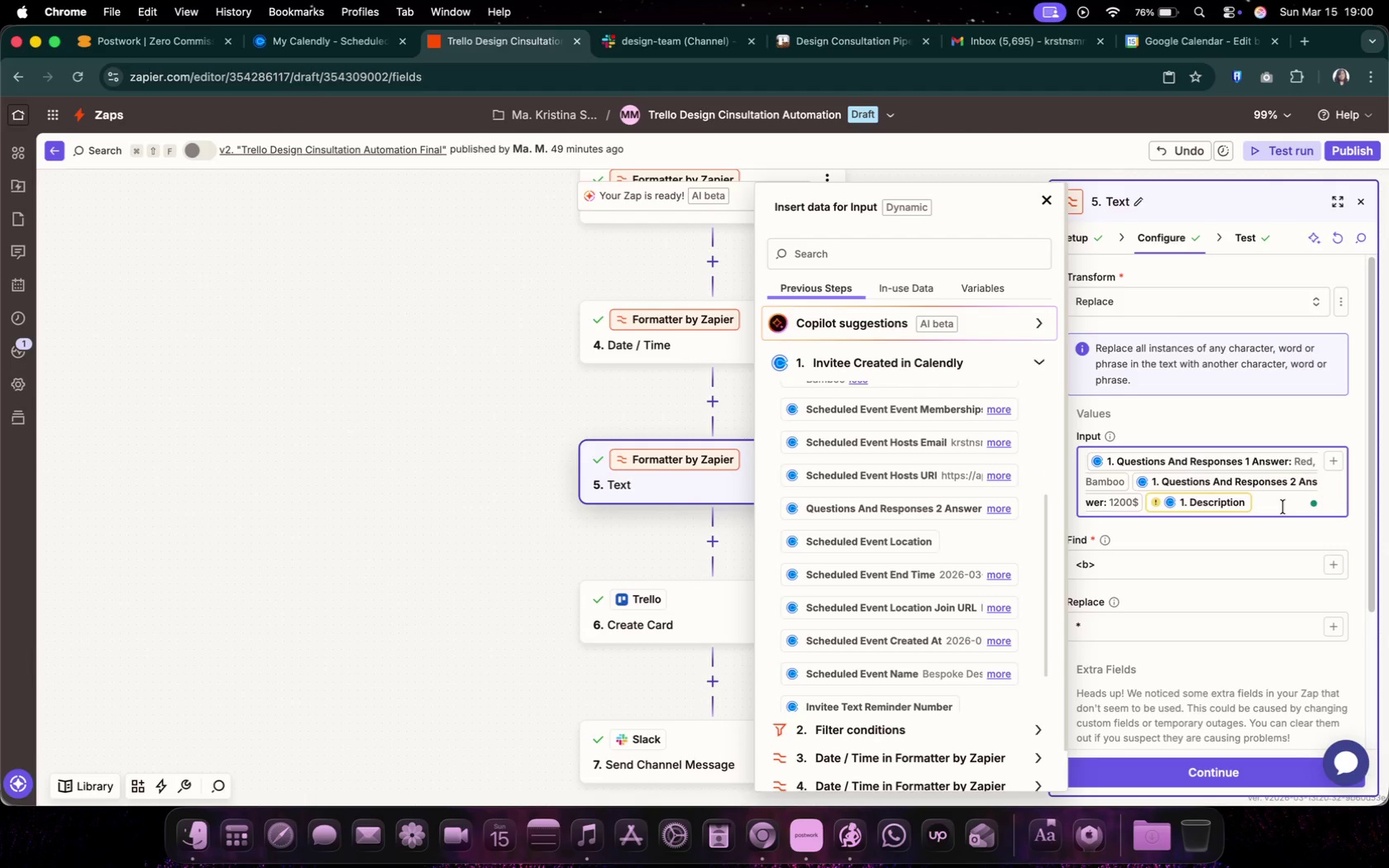 
key(Backspace)
 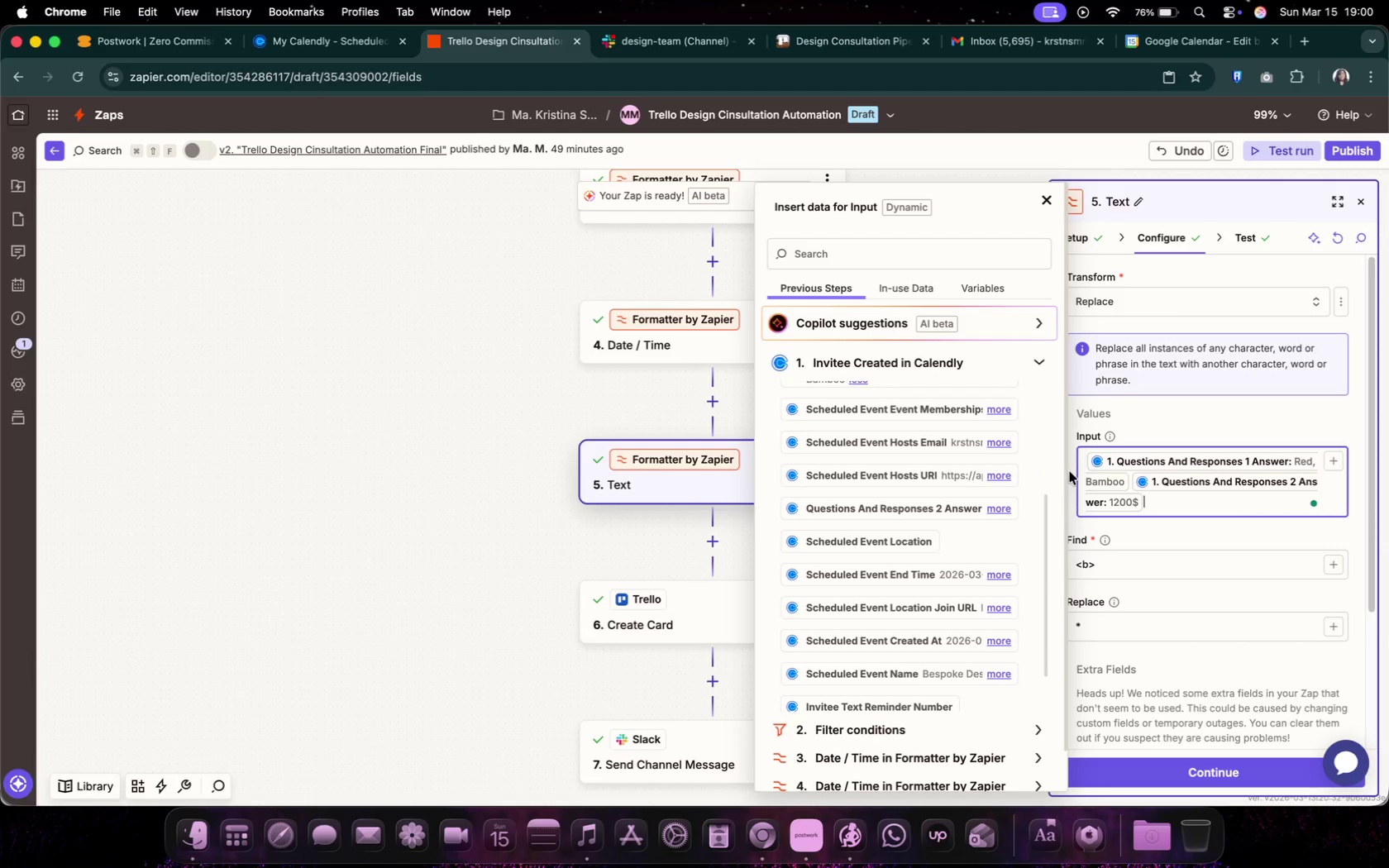 
left_click([1081, 465])
 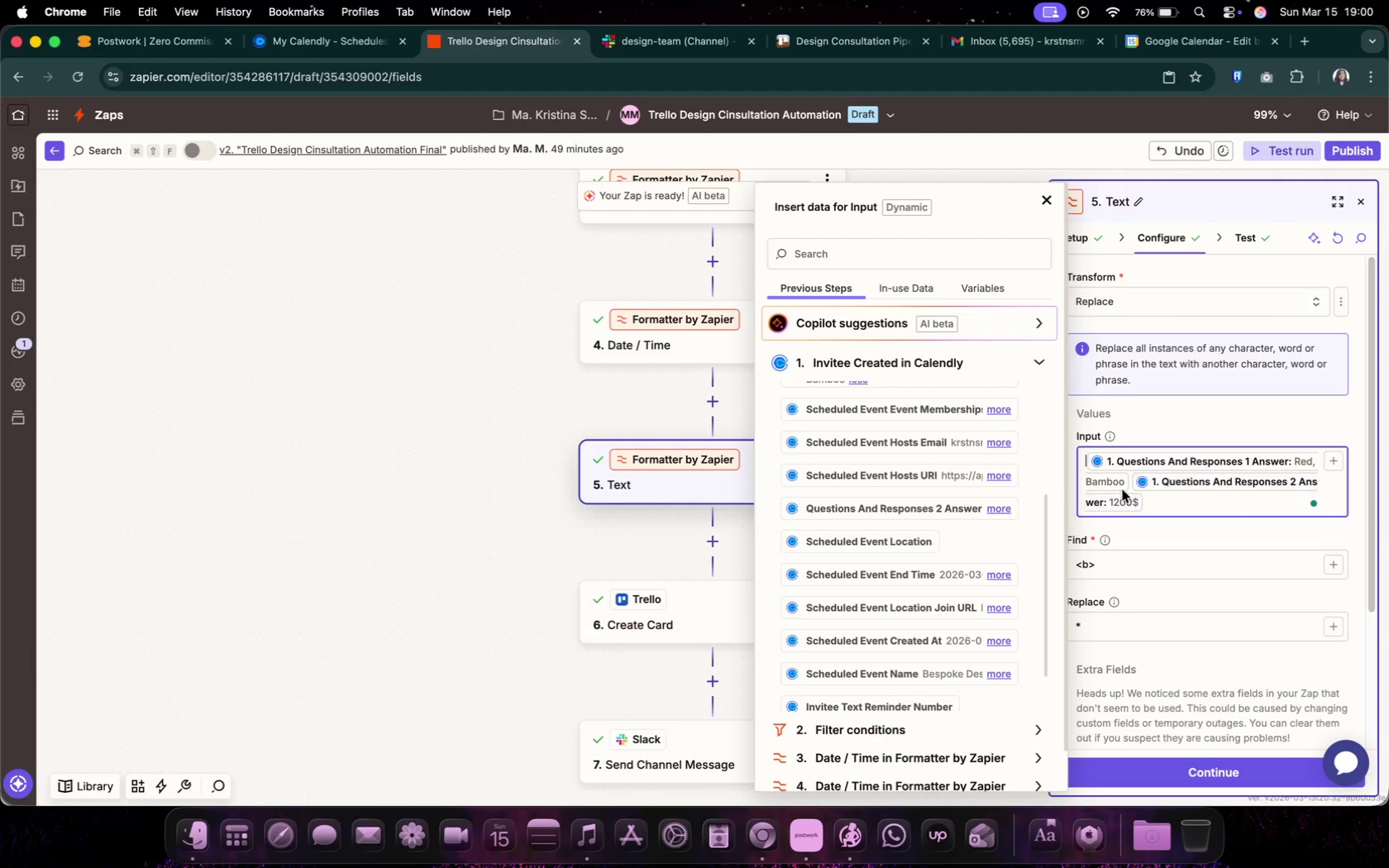 
left_click([1200, 413])
 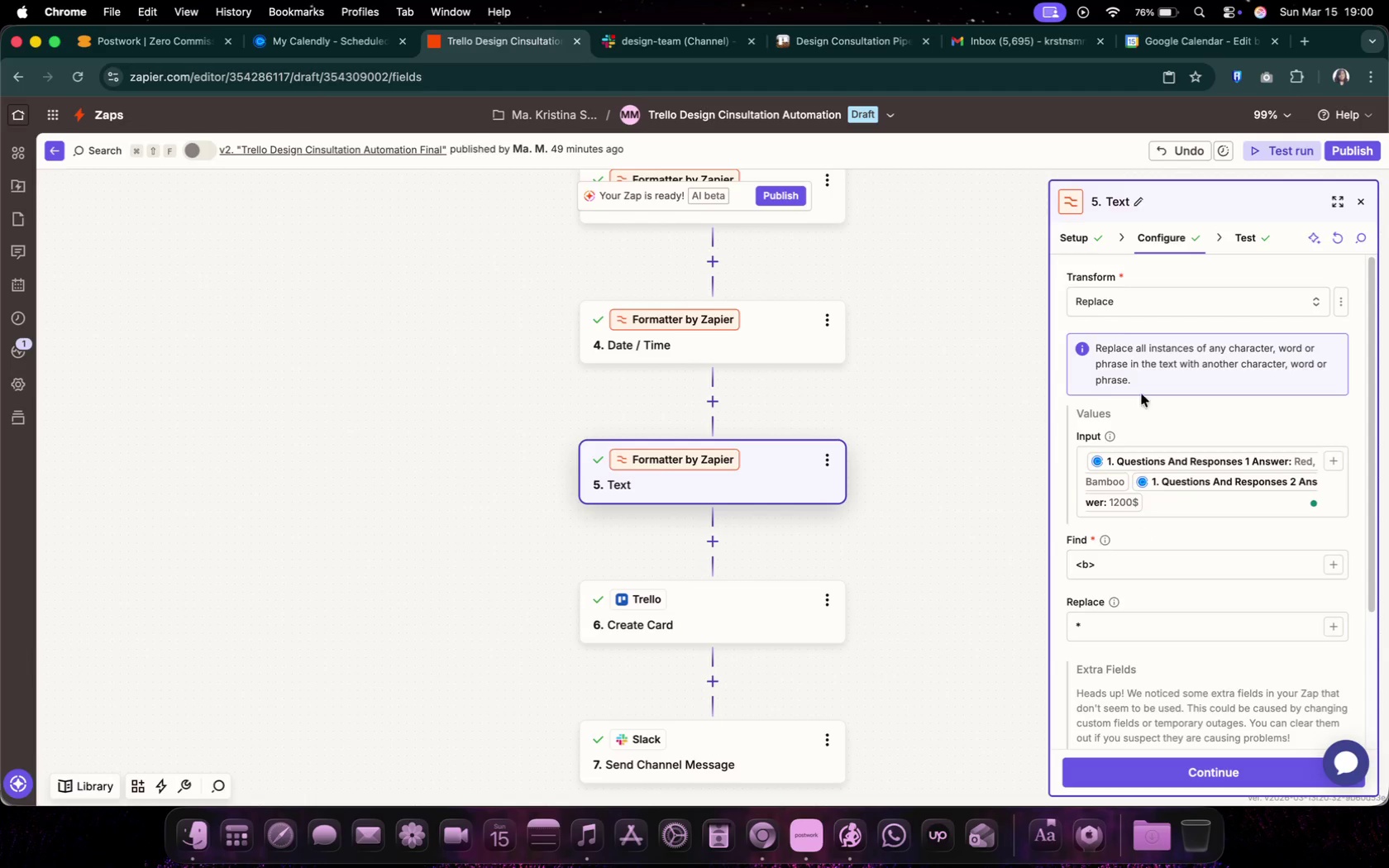 
left_click([1124, 298])
 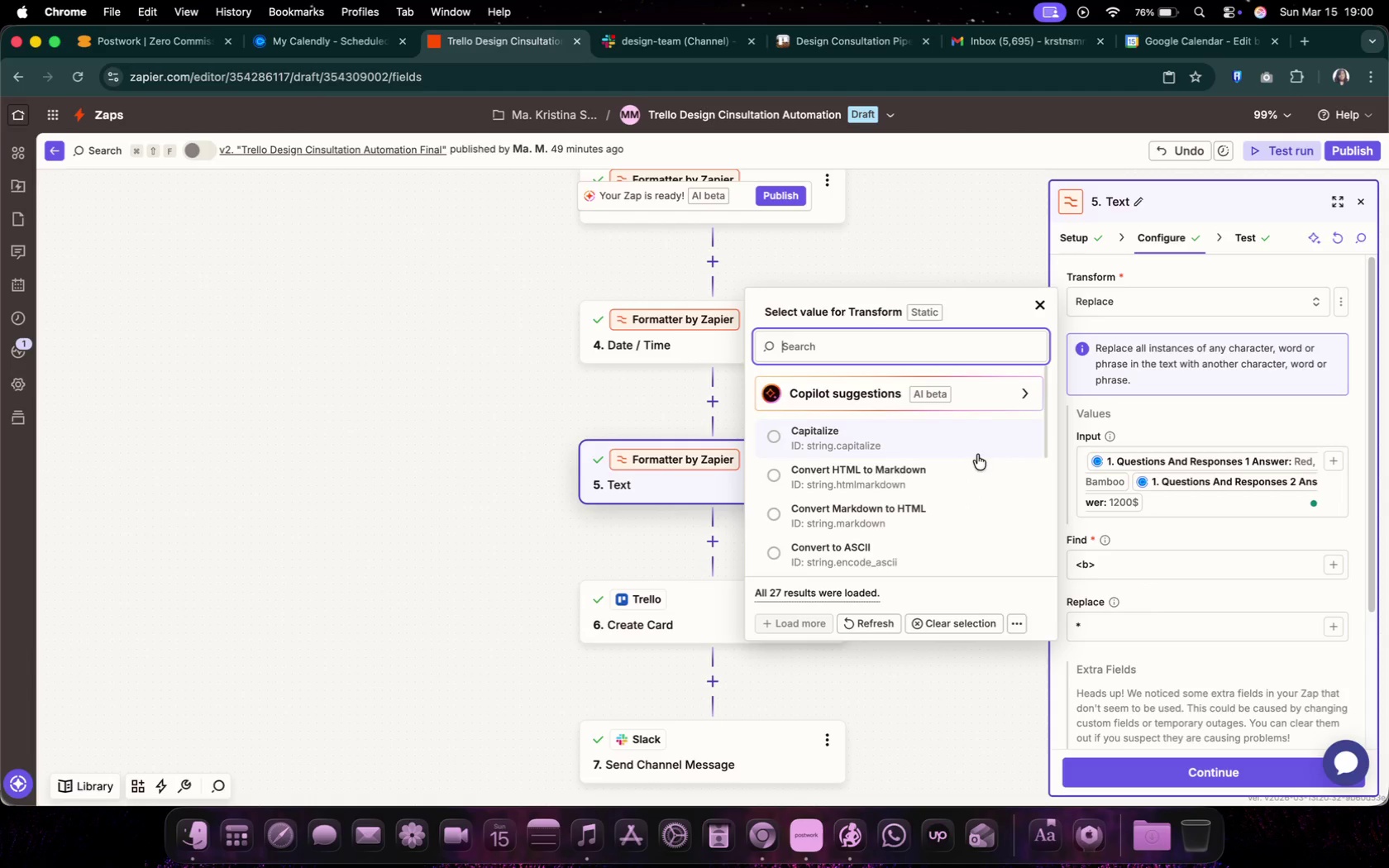 
scroll: coordinate [890, 471], scroll_direction: down, amount: 31.0
 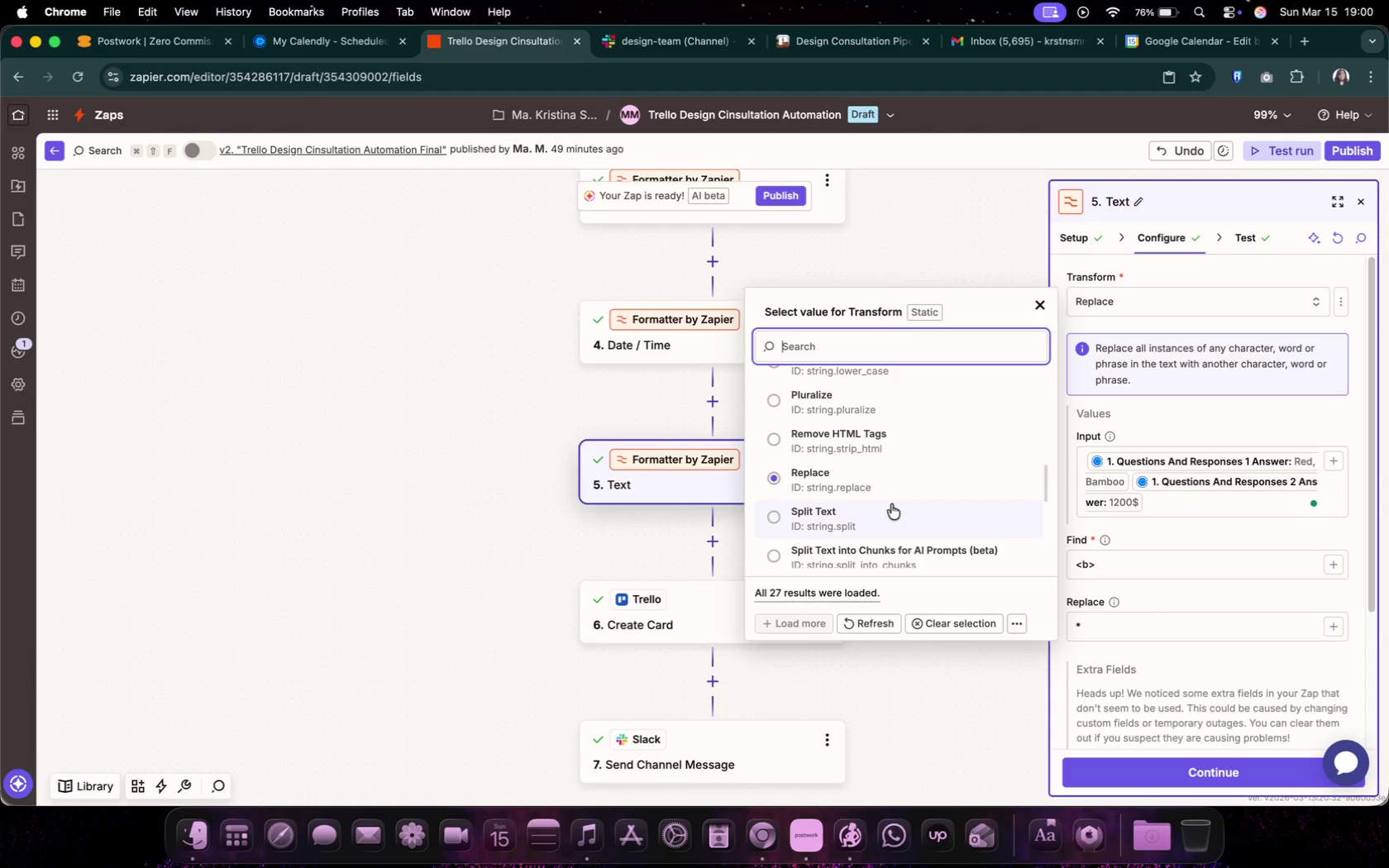 
left_click([891, 504])
 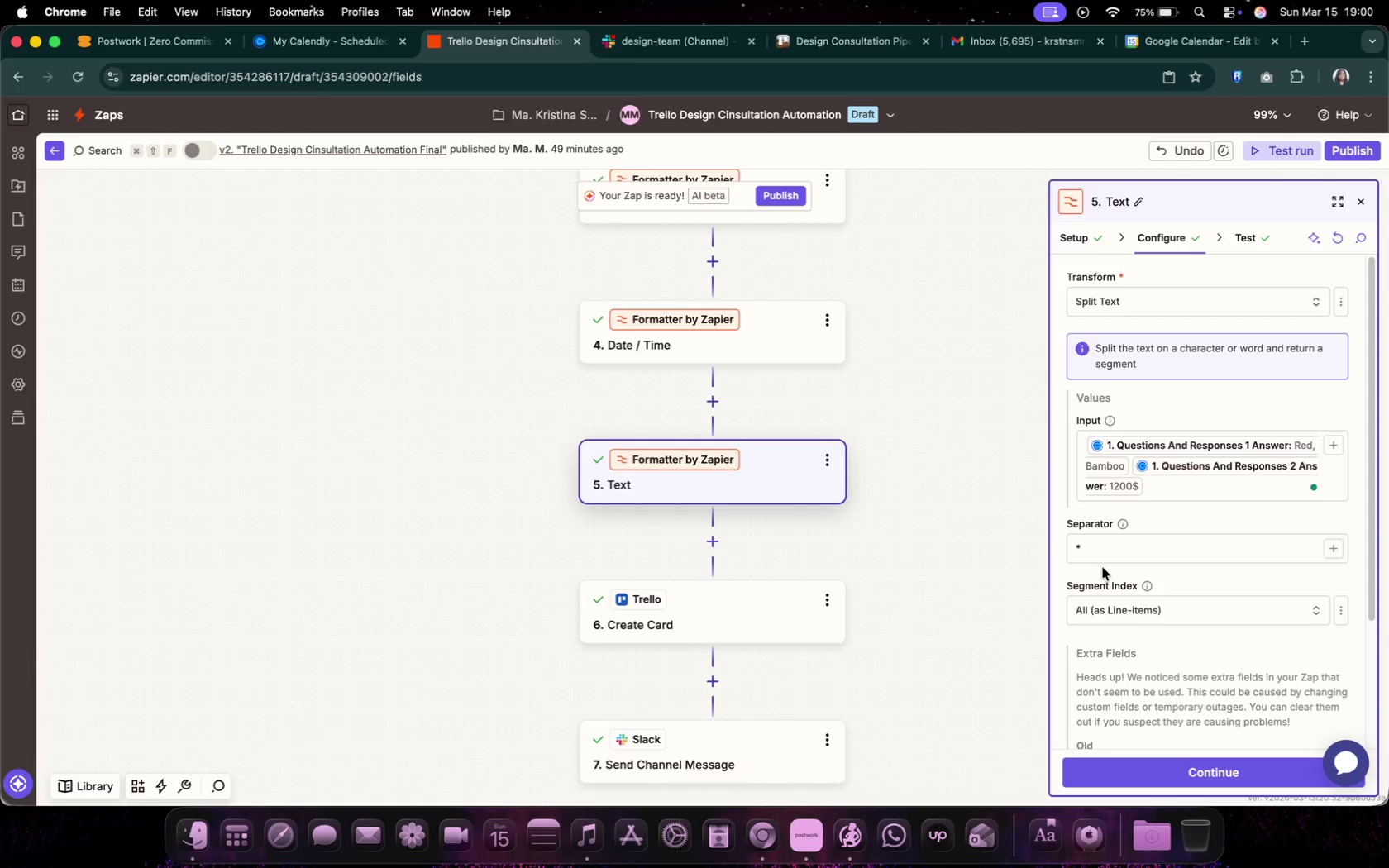 
left_click([1195, 763])
 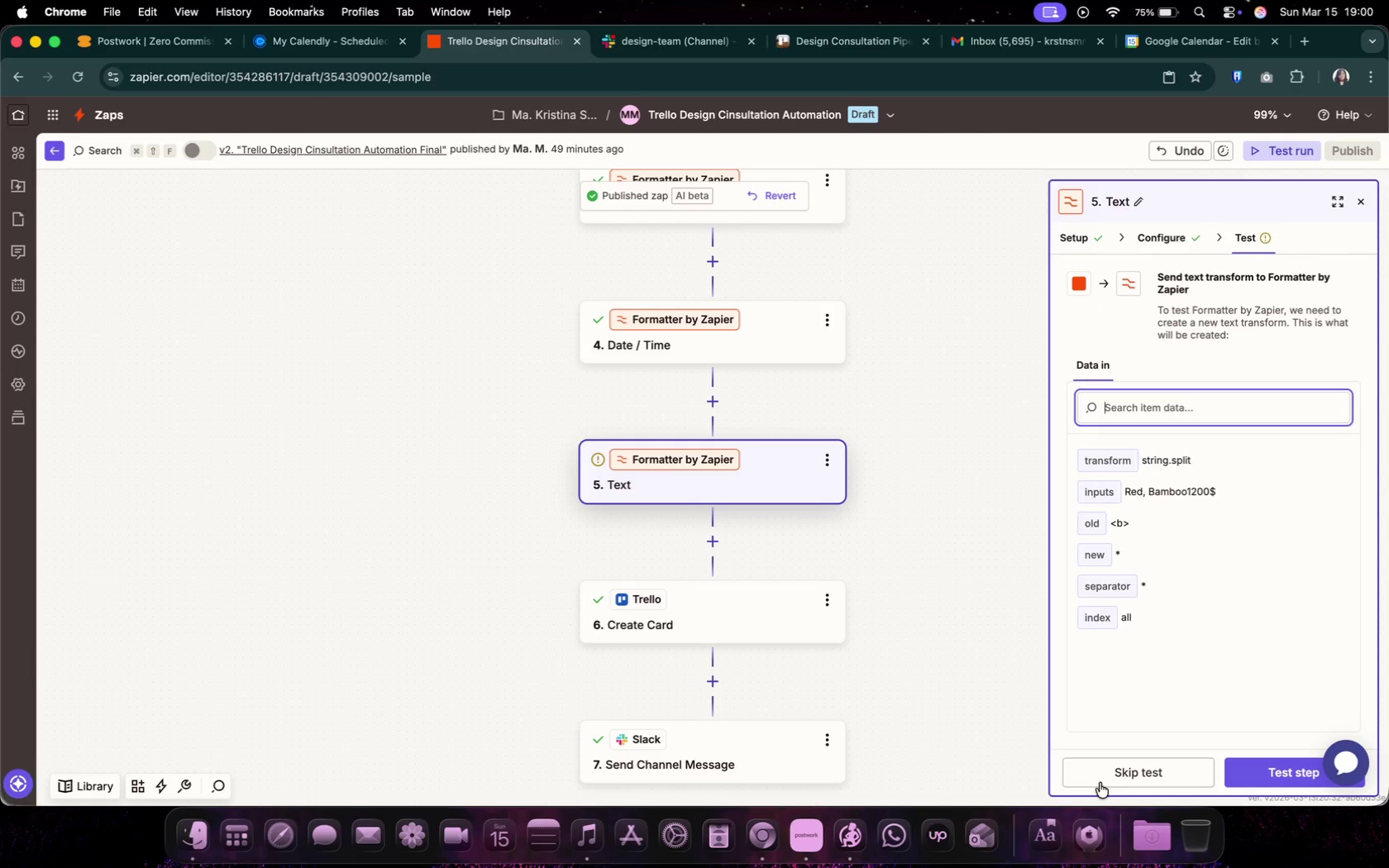 
left_click([1115, 770])
 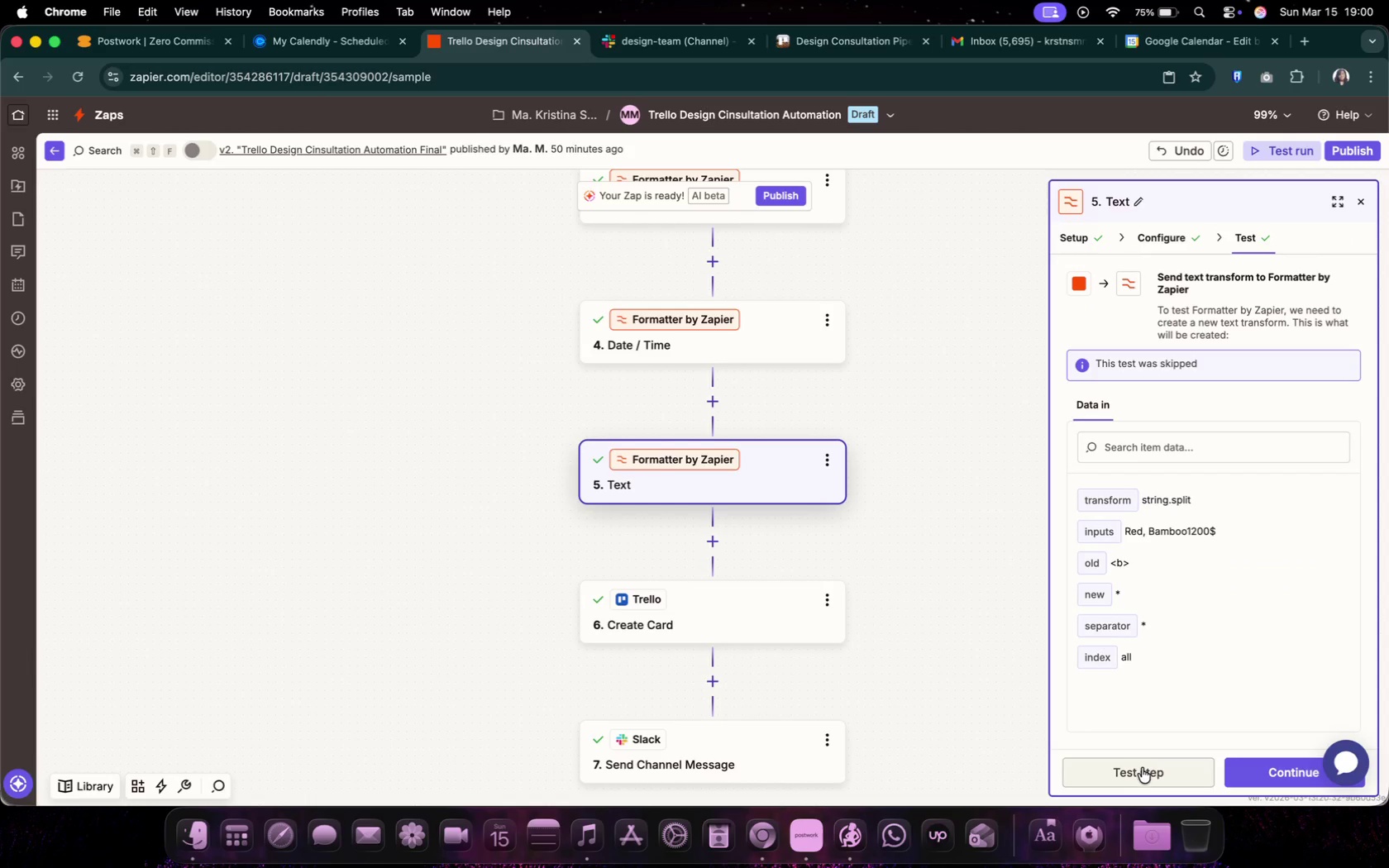 
mouse_move([1147, 753])
 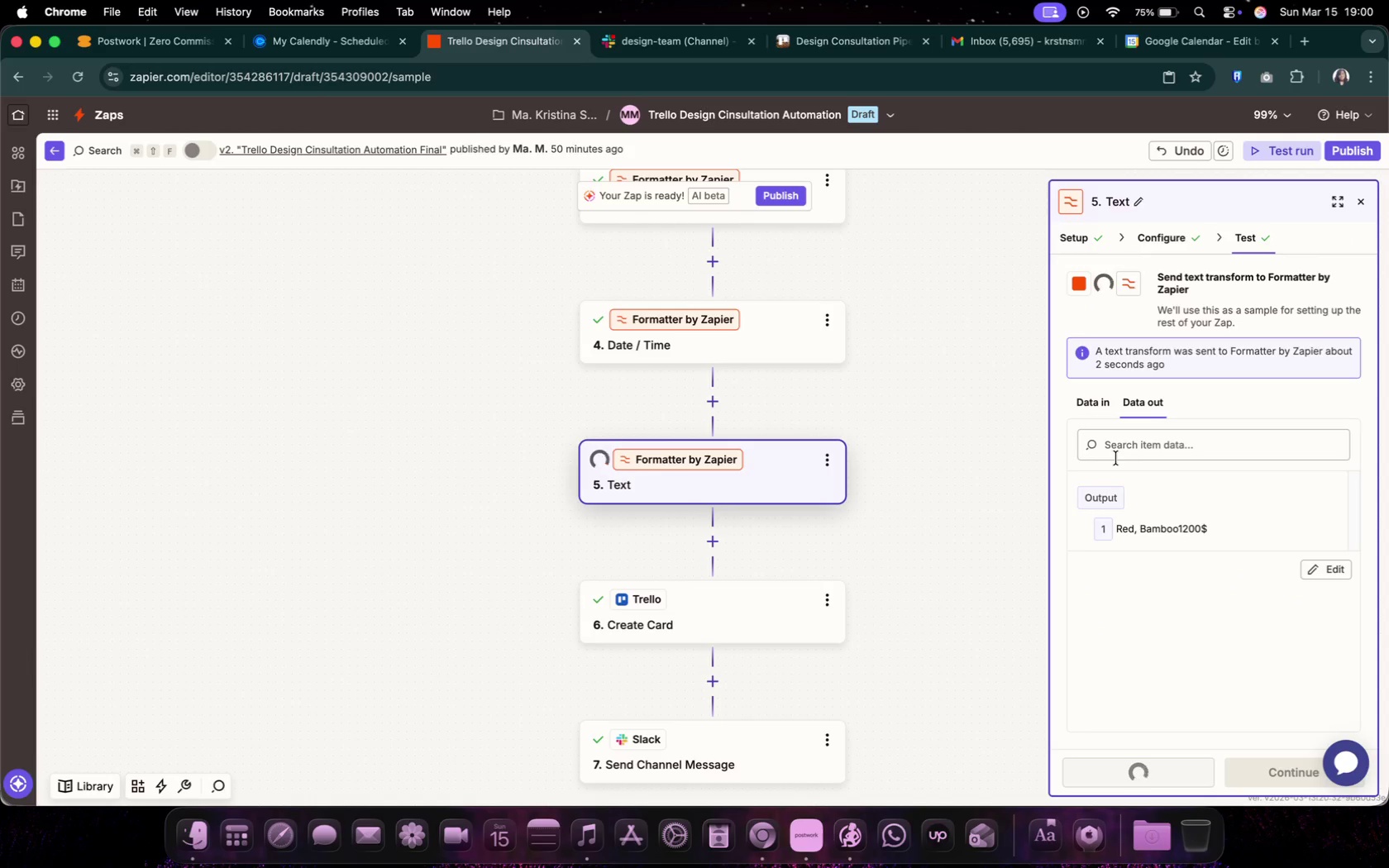 
left_click([1086, 399])
 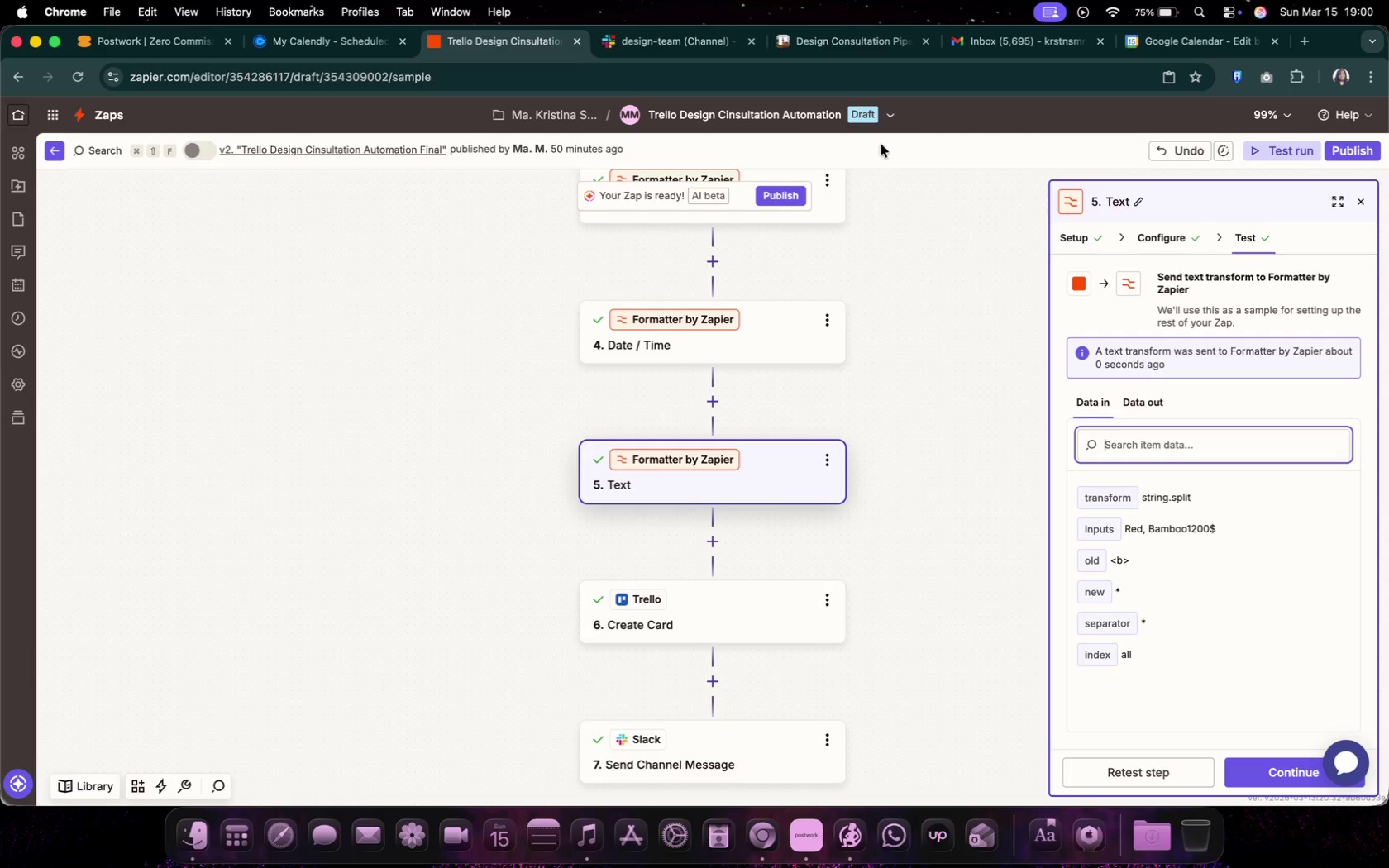 
mouse_move([1152, 261])
 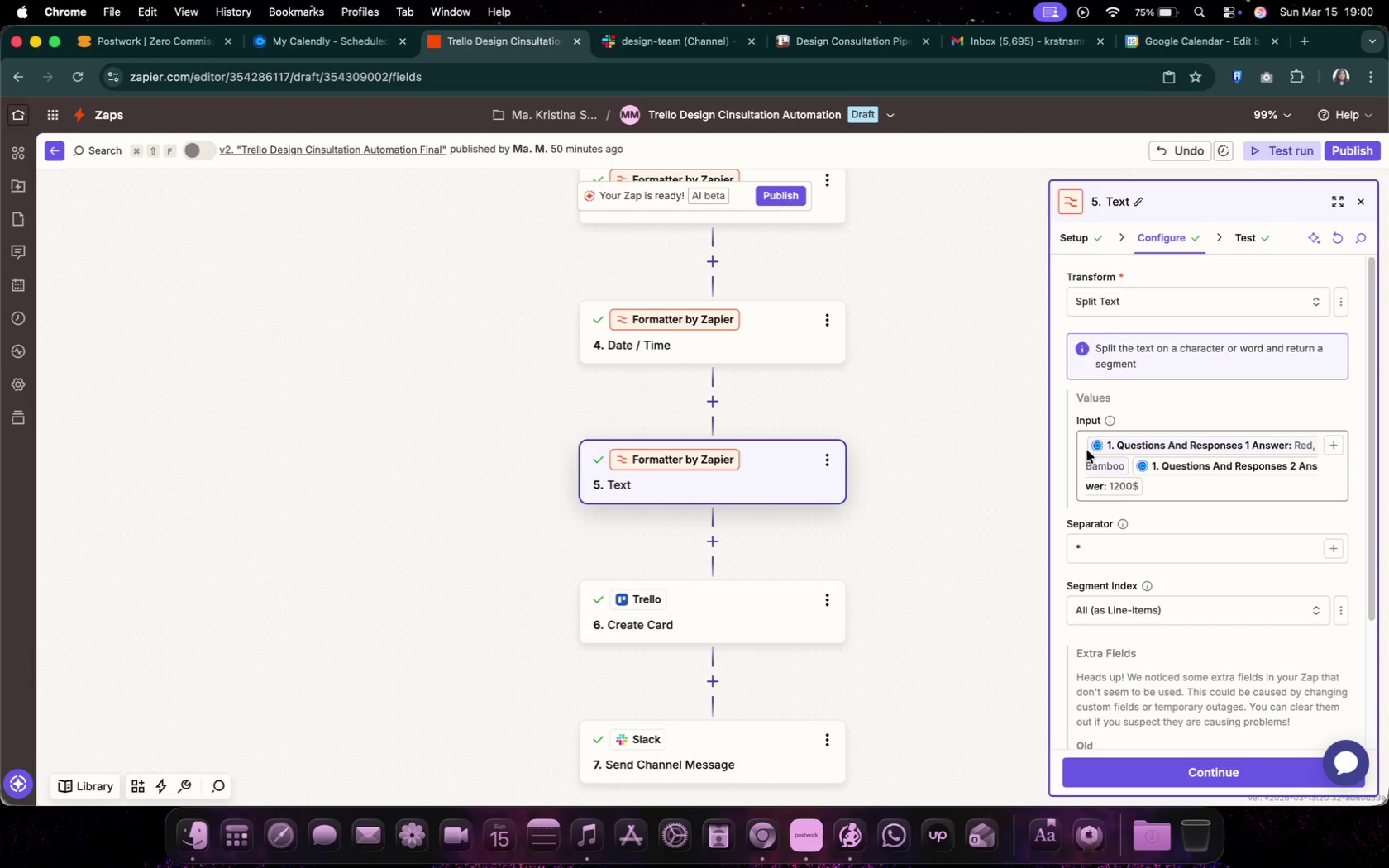 
left_click([1087, 449])
 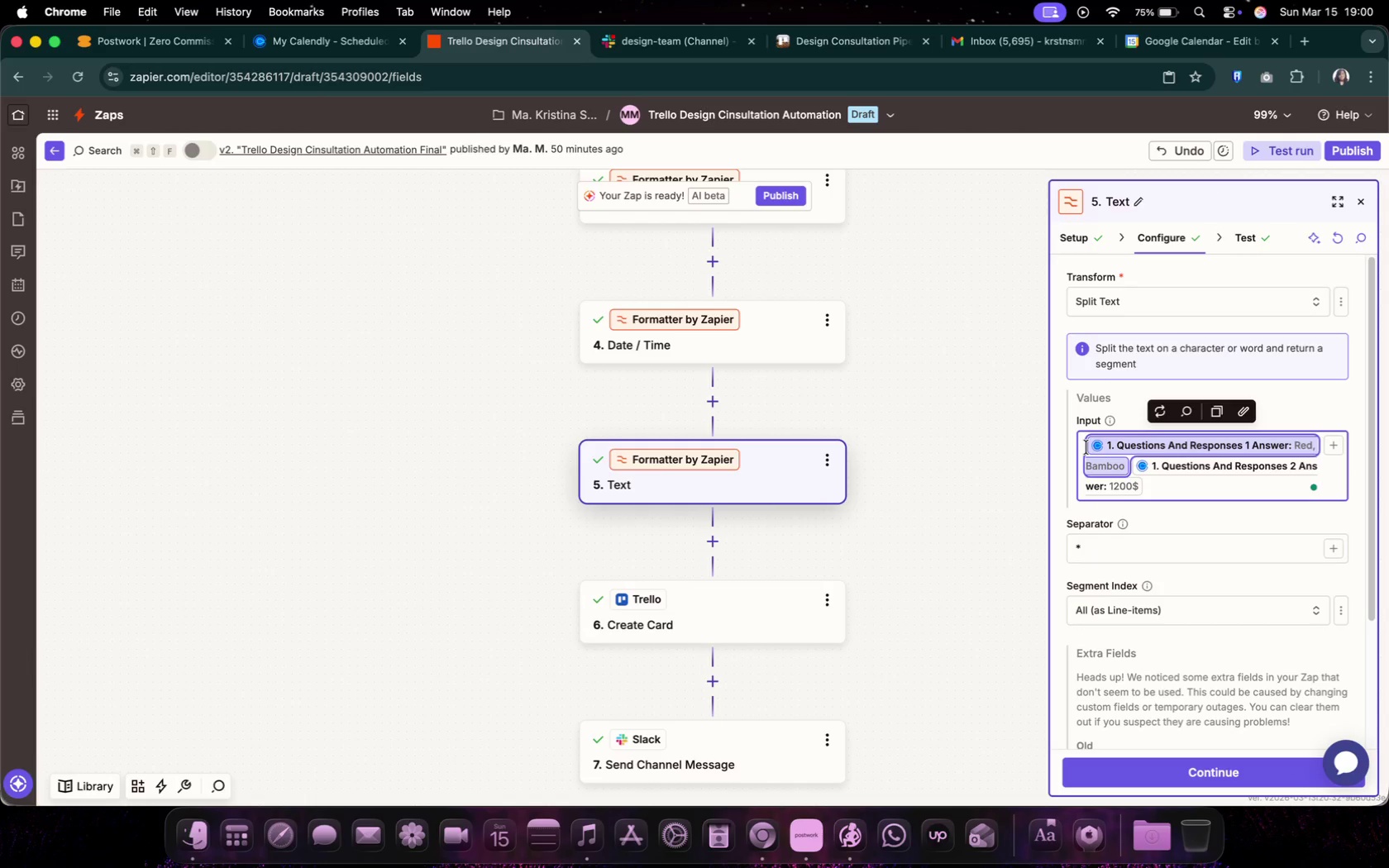 
left_click([1085, 447])
 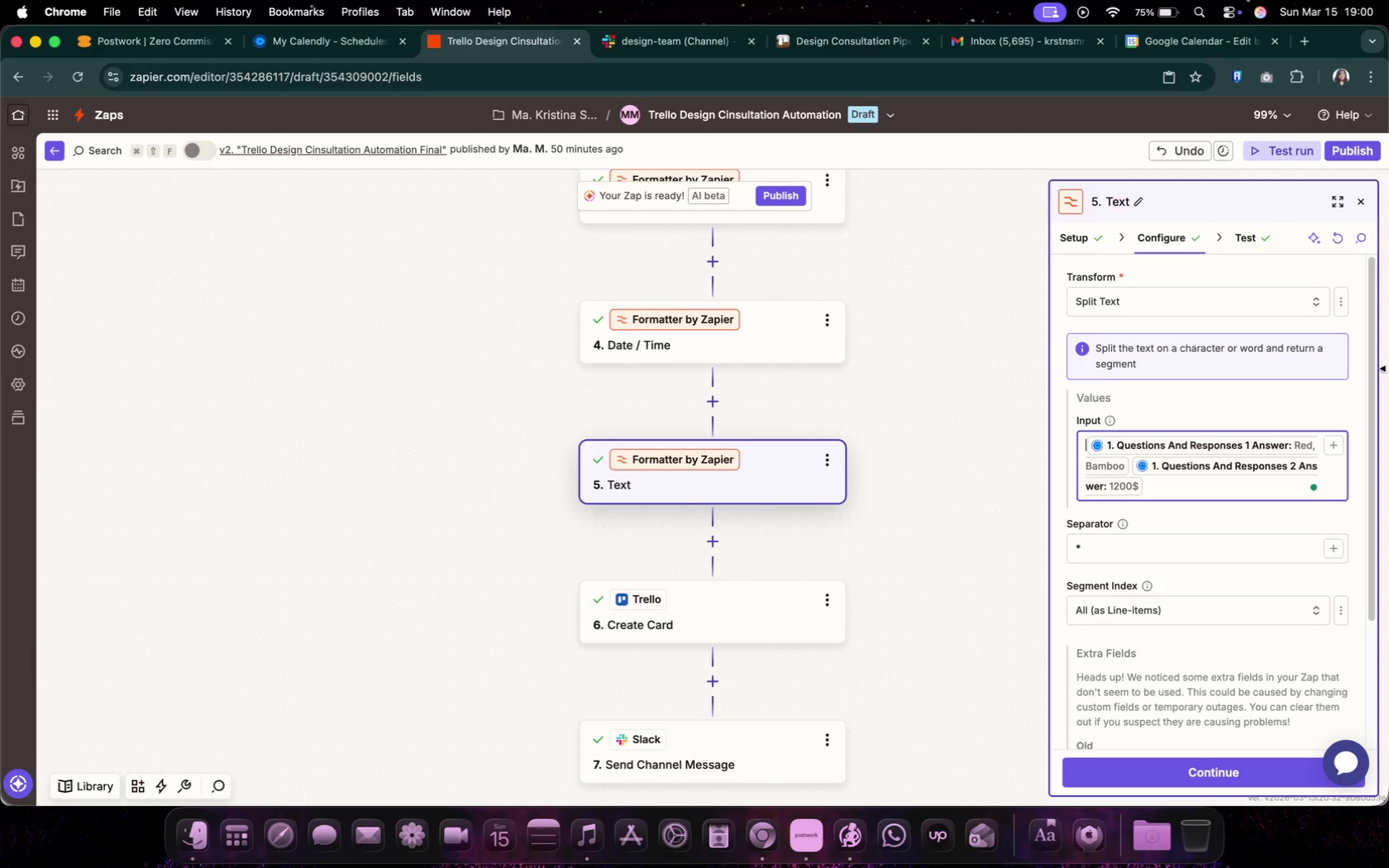 
key(Backspace)
 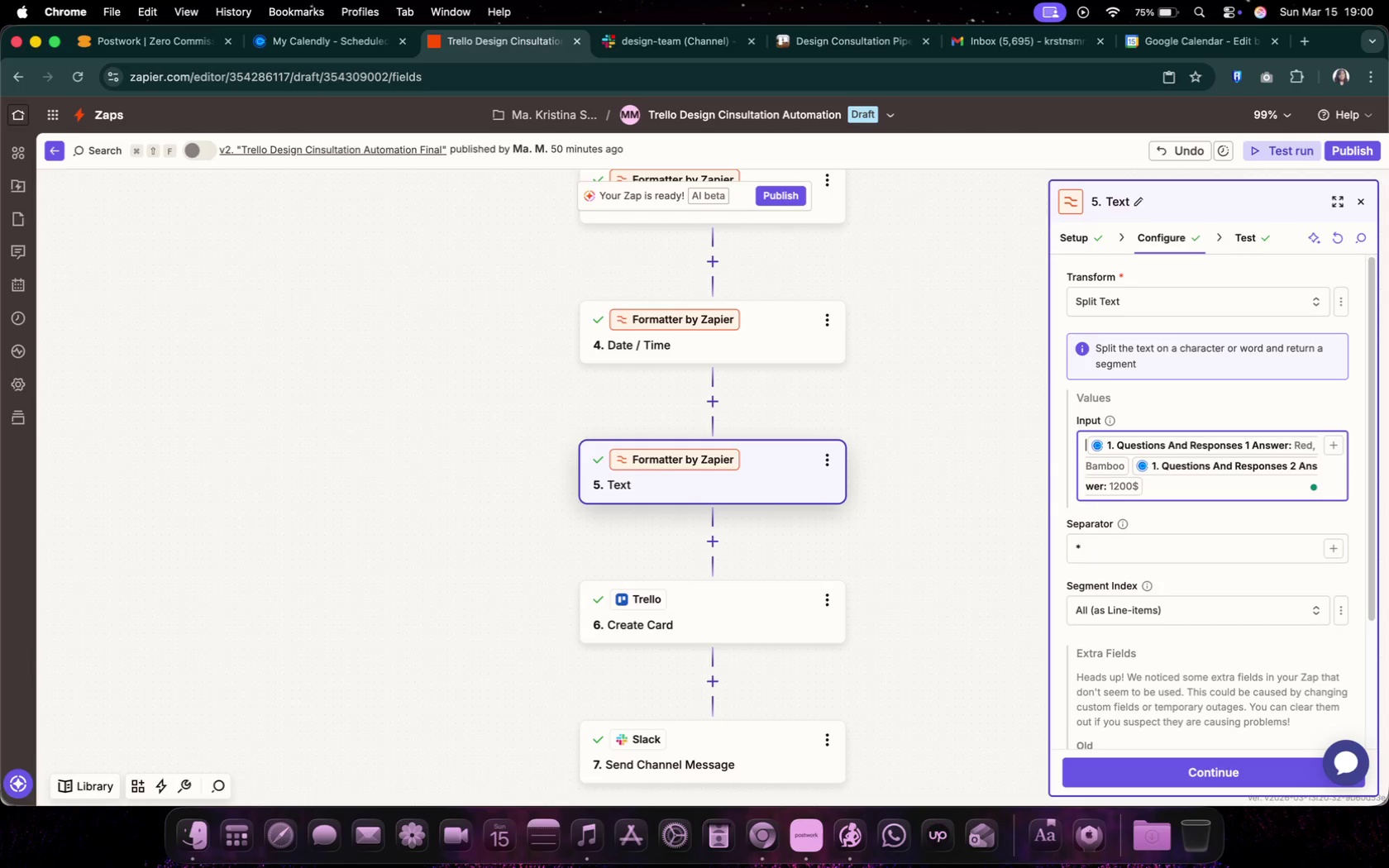 
key(Shift+8)
 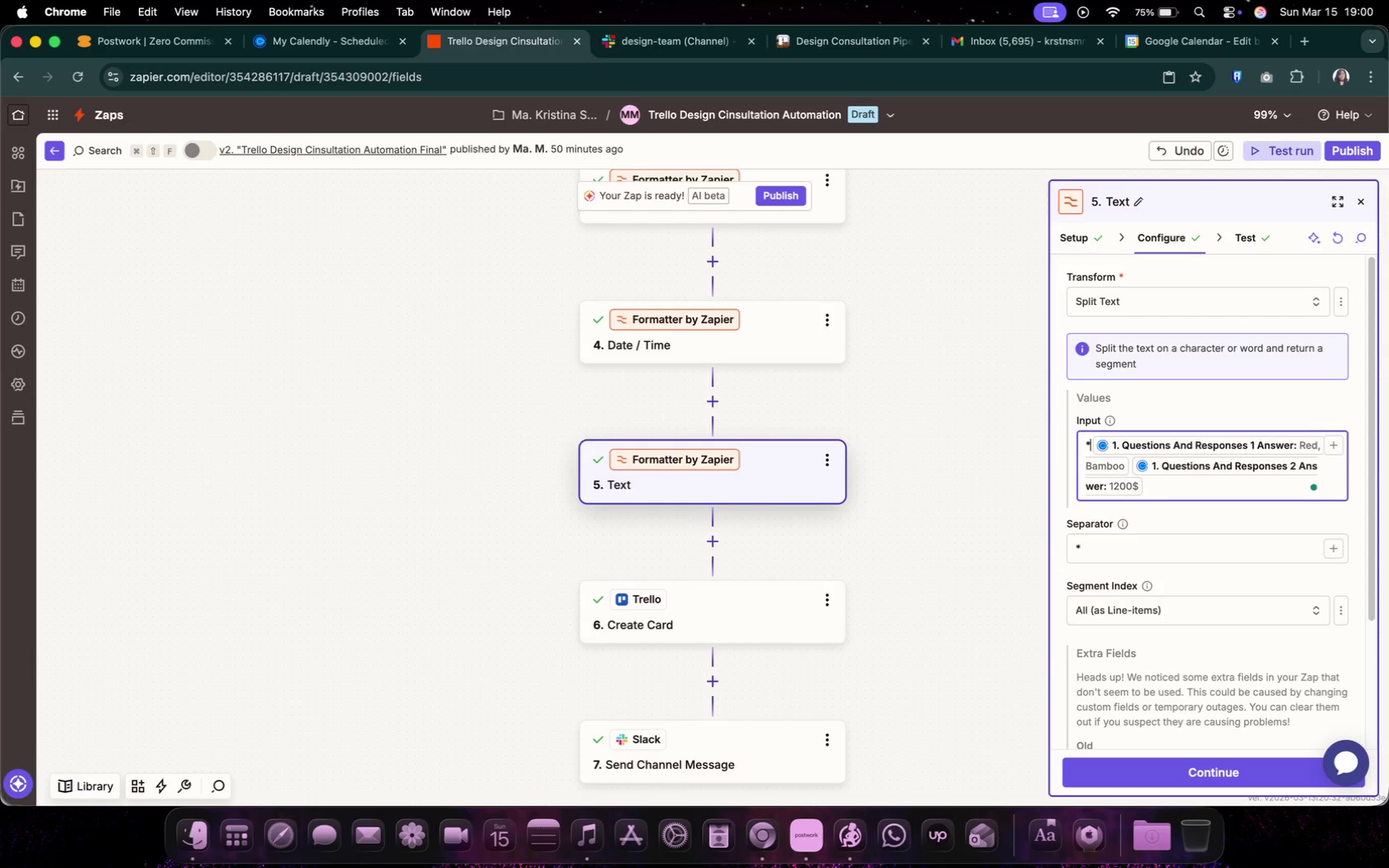 
key(Space)
 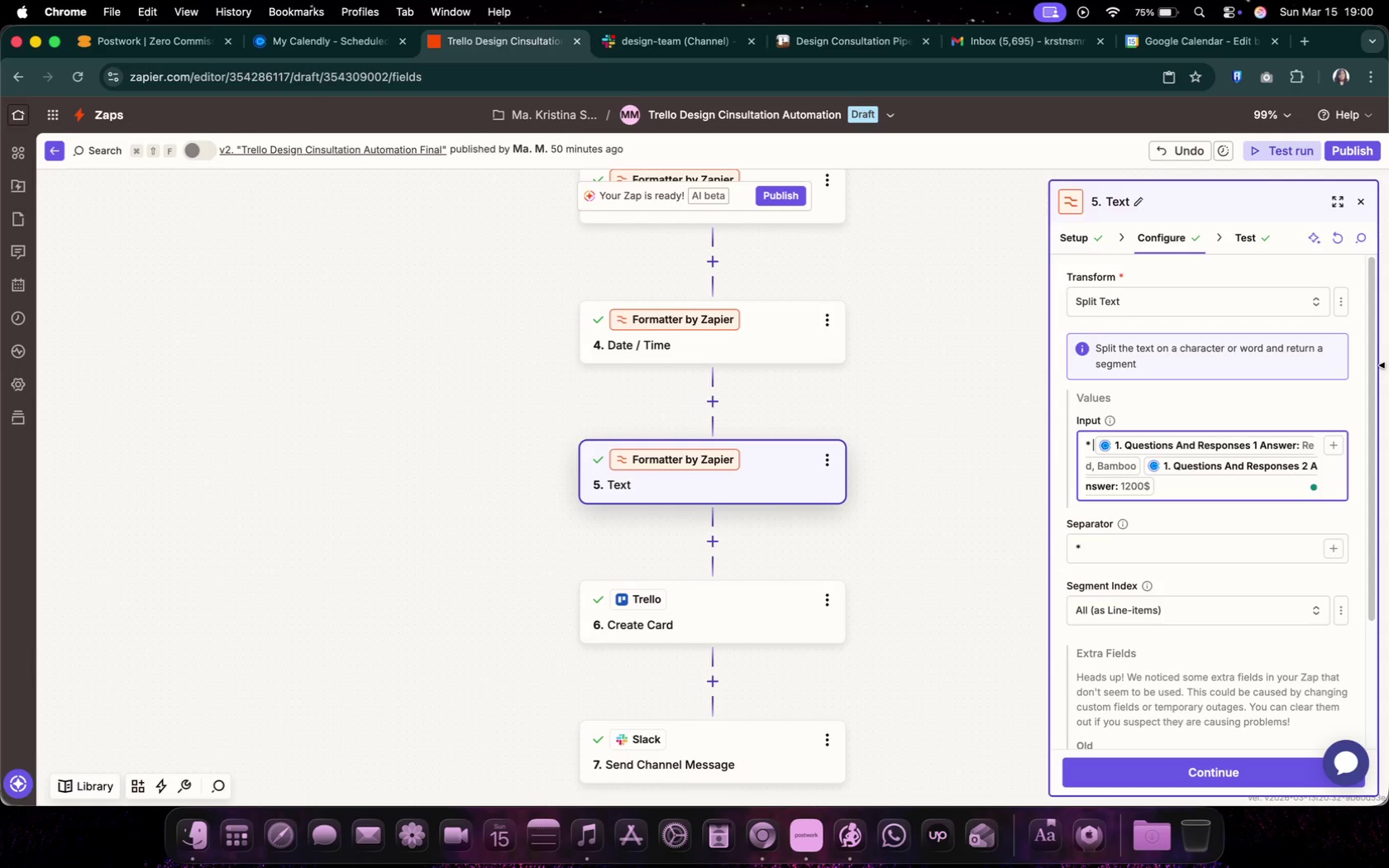 
type(F)
key(Backspace)
type(Chosed col)
key(Backspace)
key(Backspace)
key(Backspace)
key(Backspace)
key(Backspace)
type(n color nd wood:)
 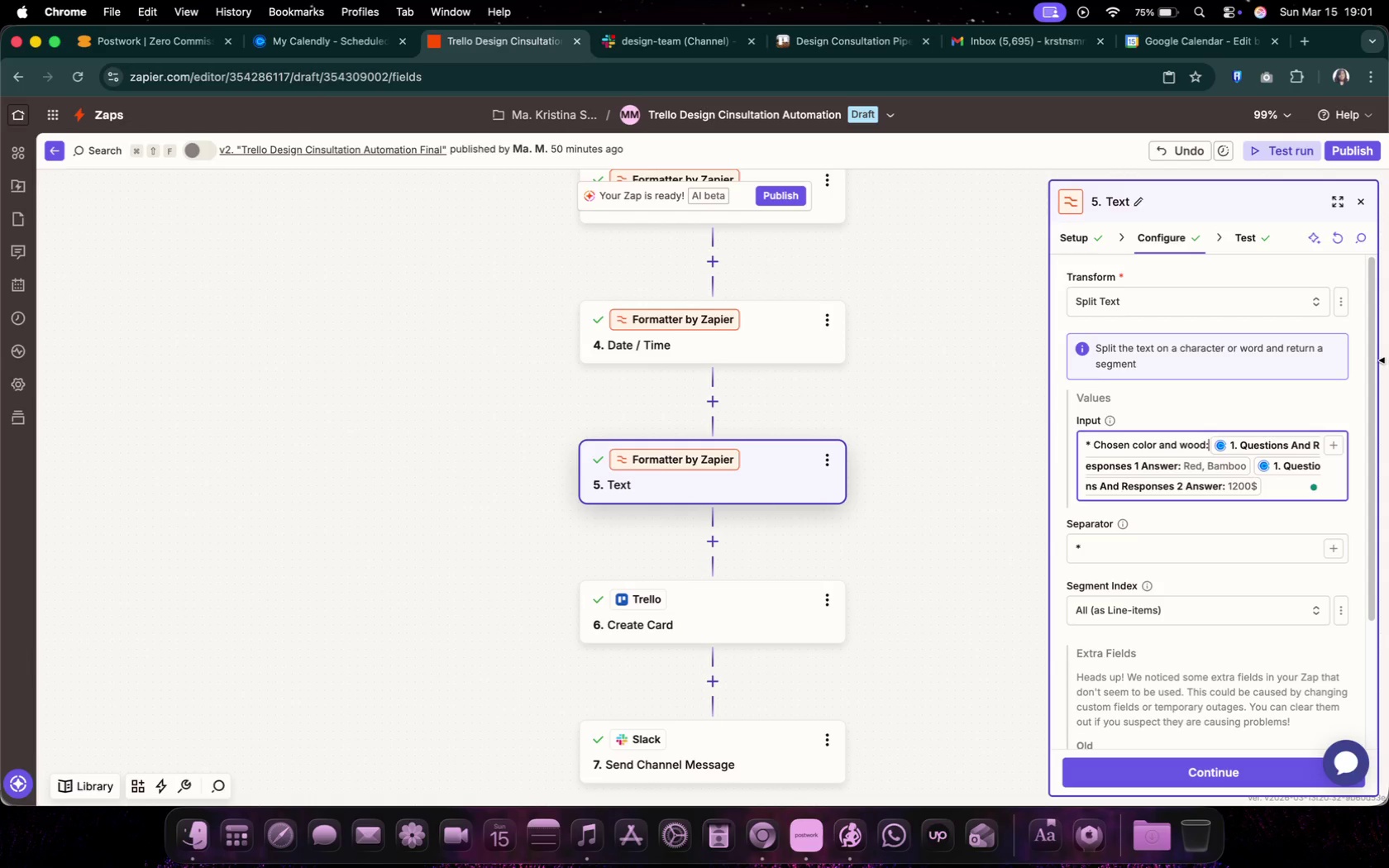 
hold_key(key=A, duration=0.36)
 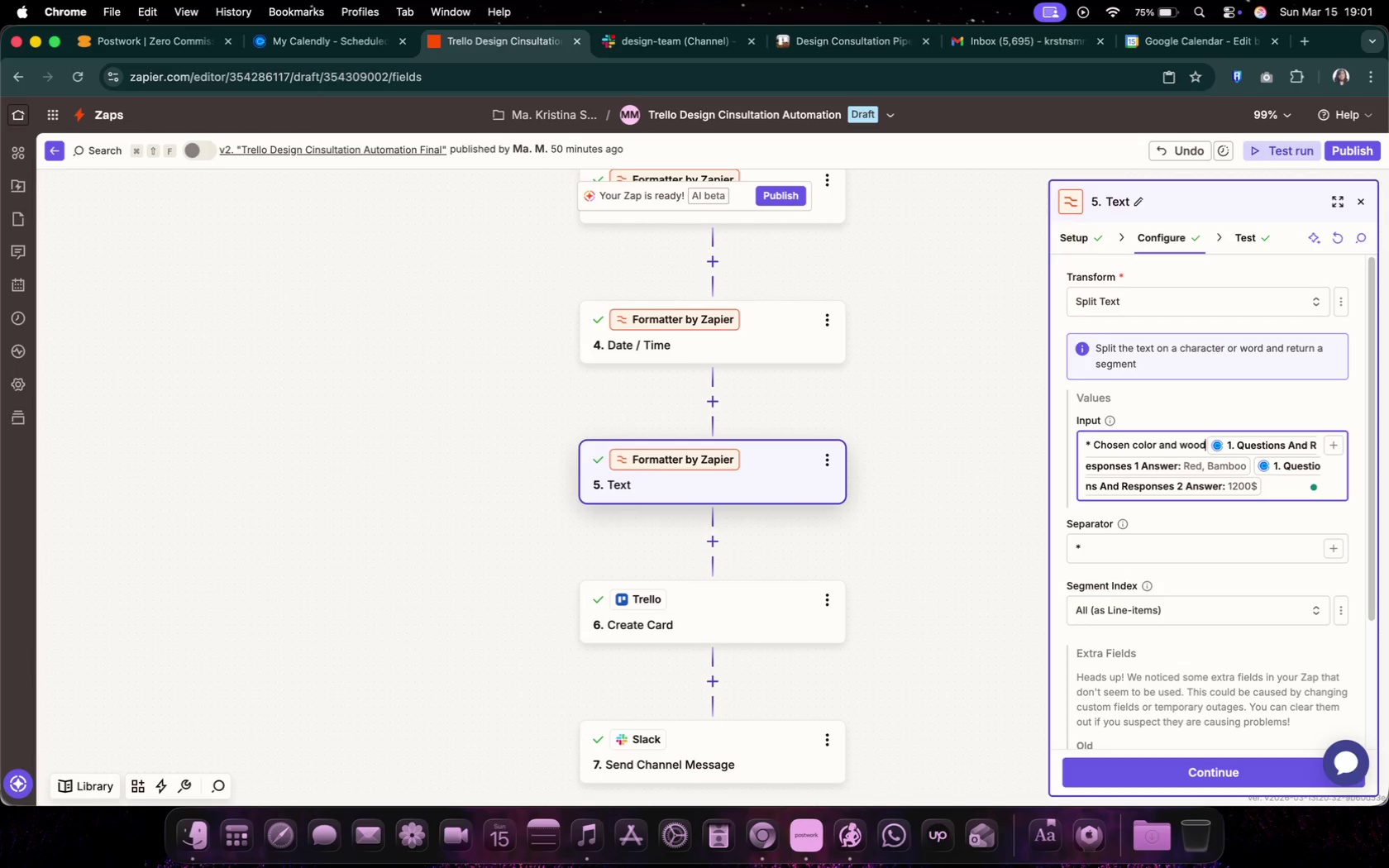 
left_click([1250, 464])
 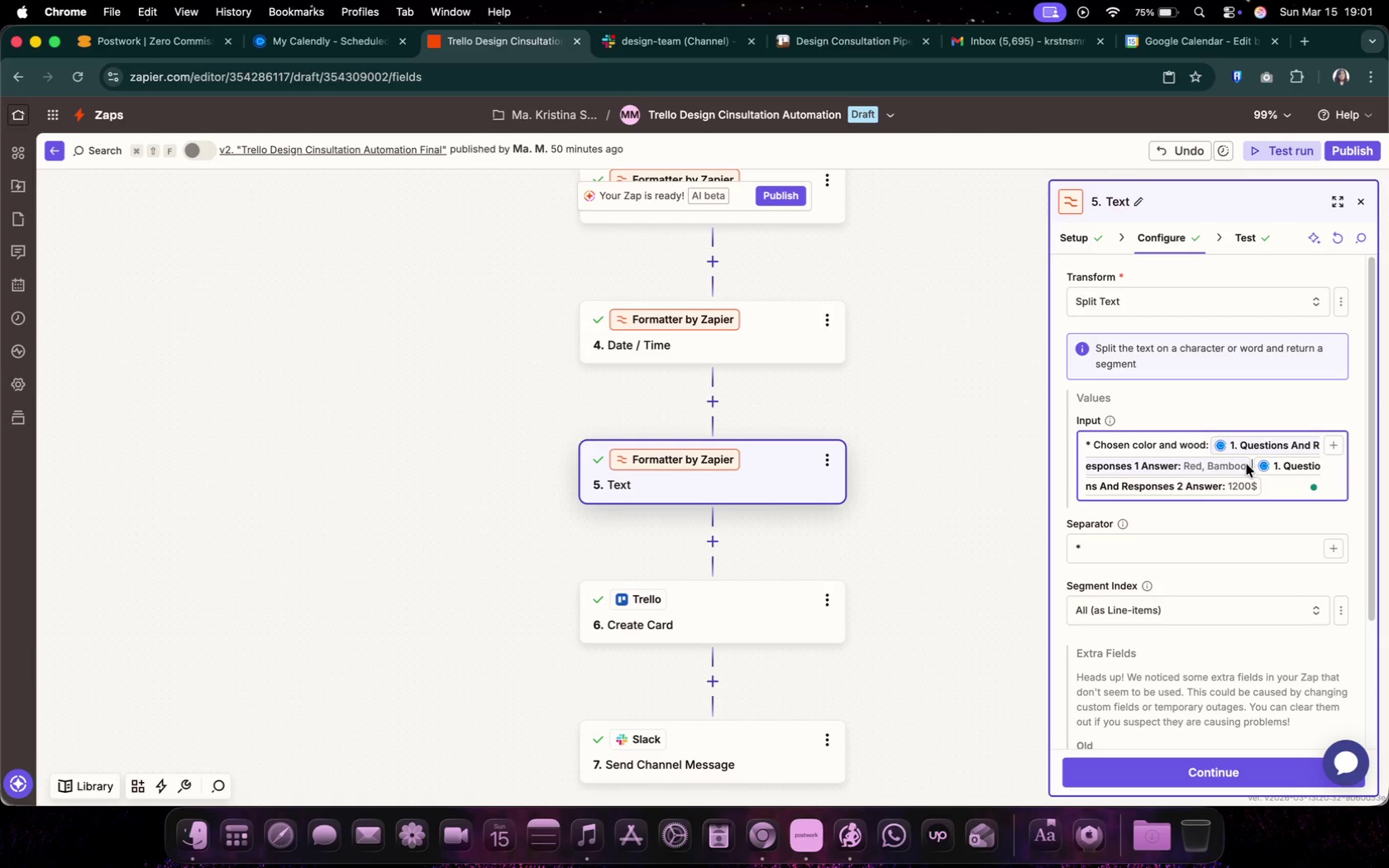 
key(Enter)
 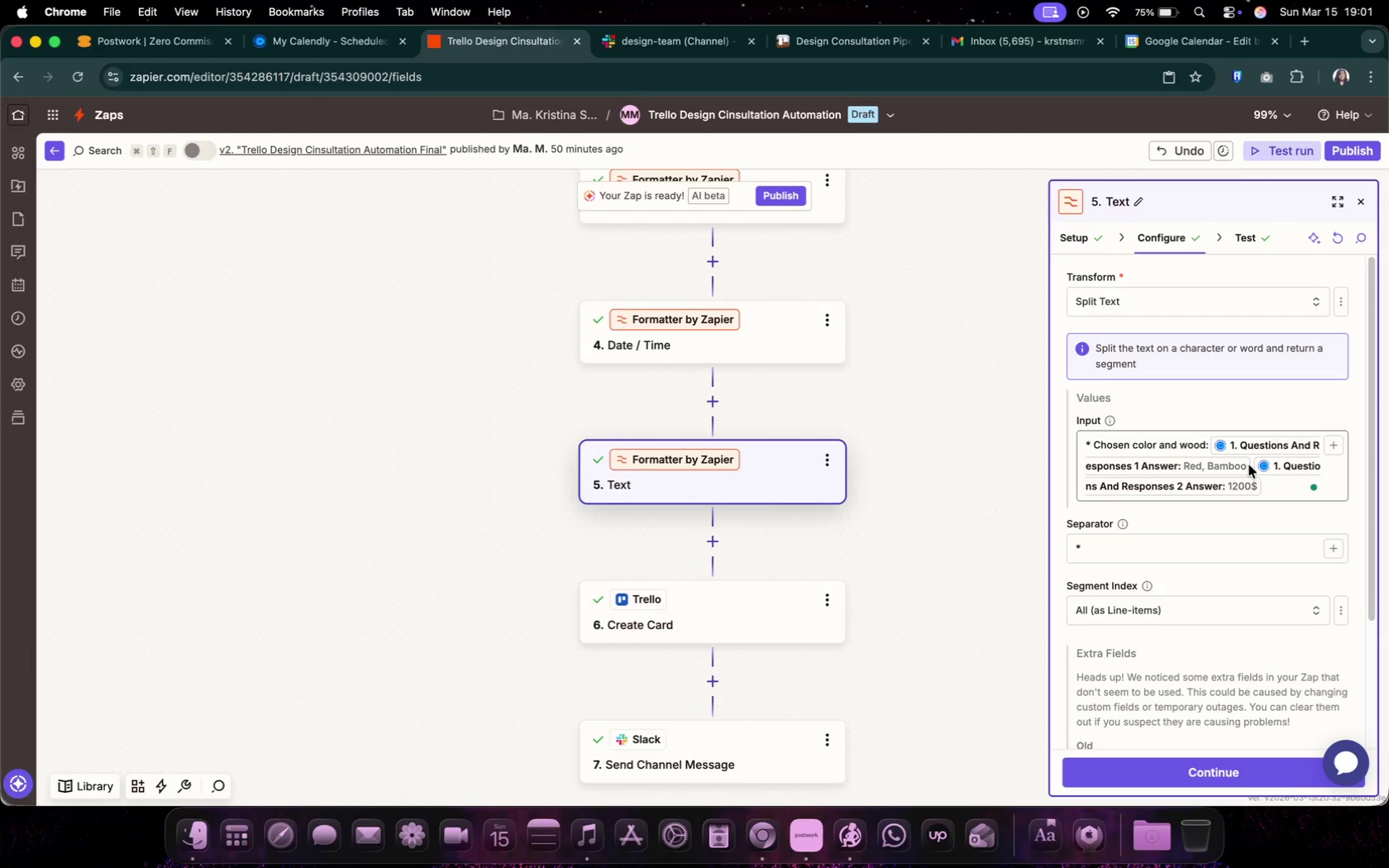 
left_click([1251, 466])
 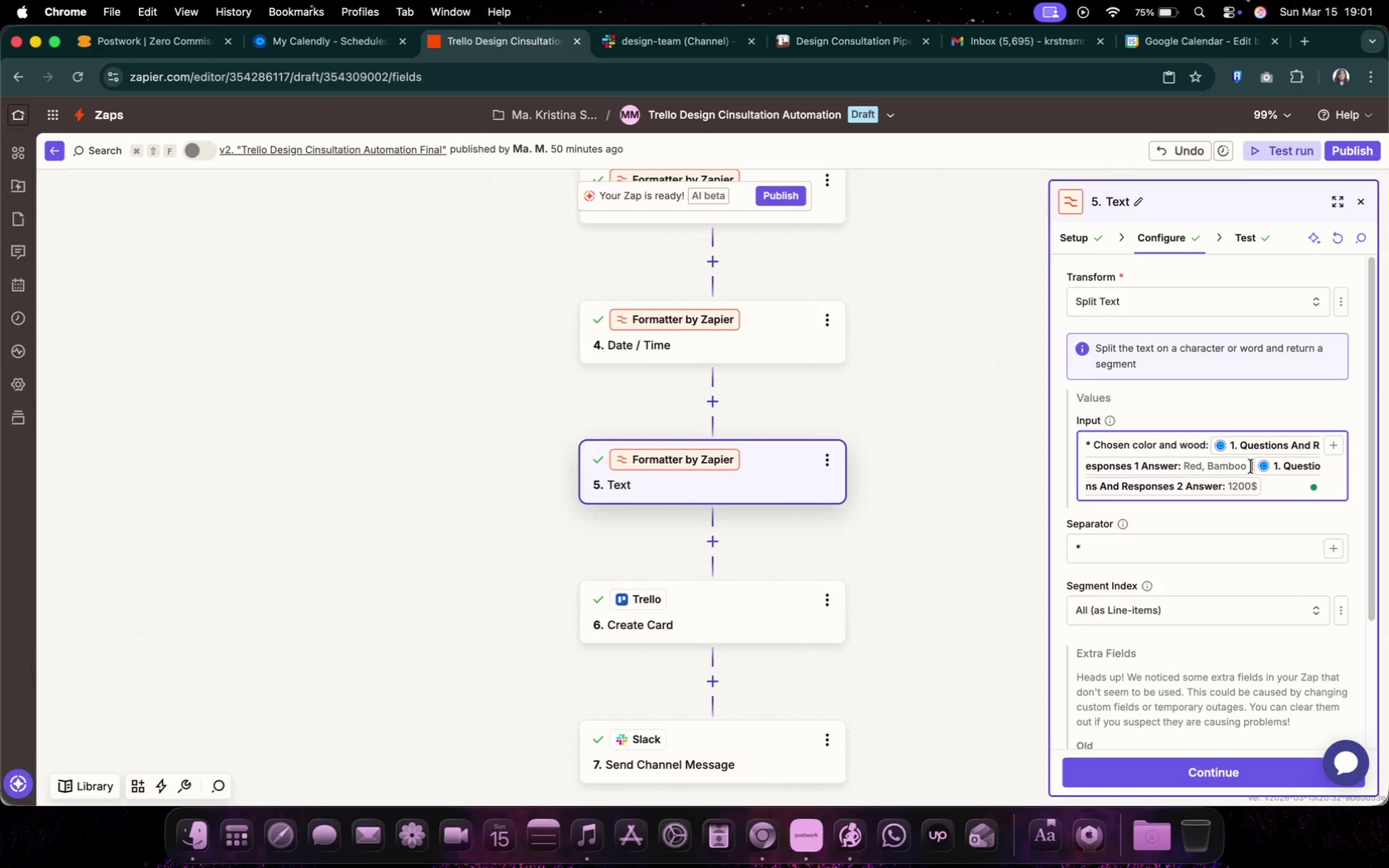 
key(Shift+Enter)
 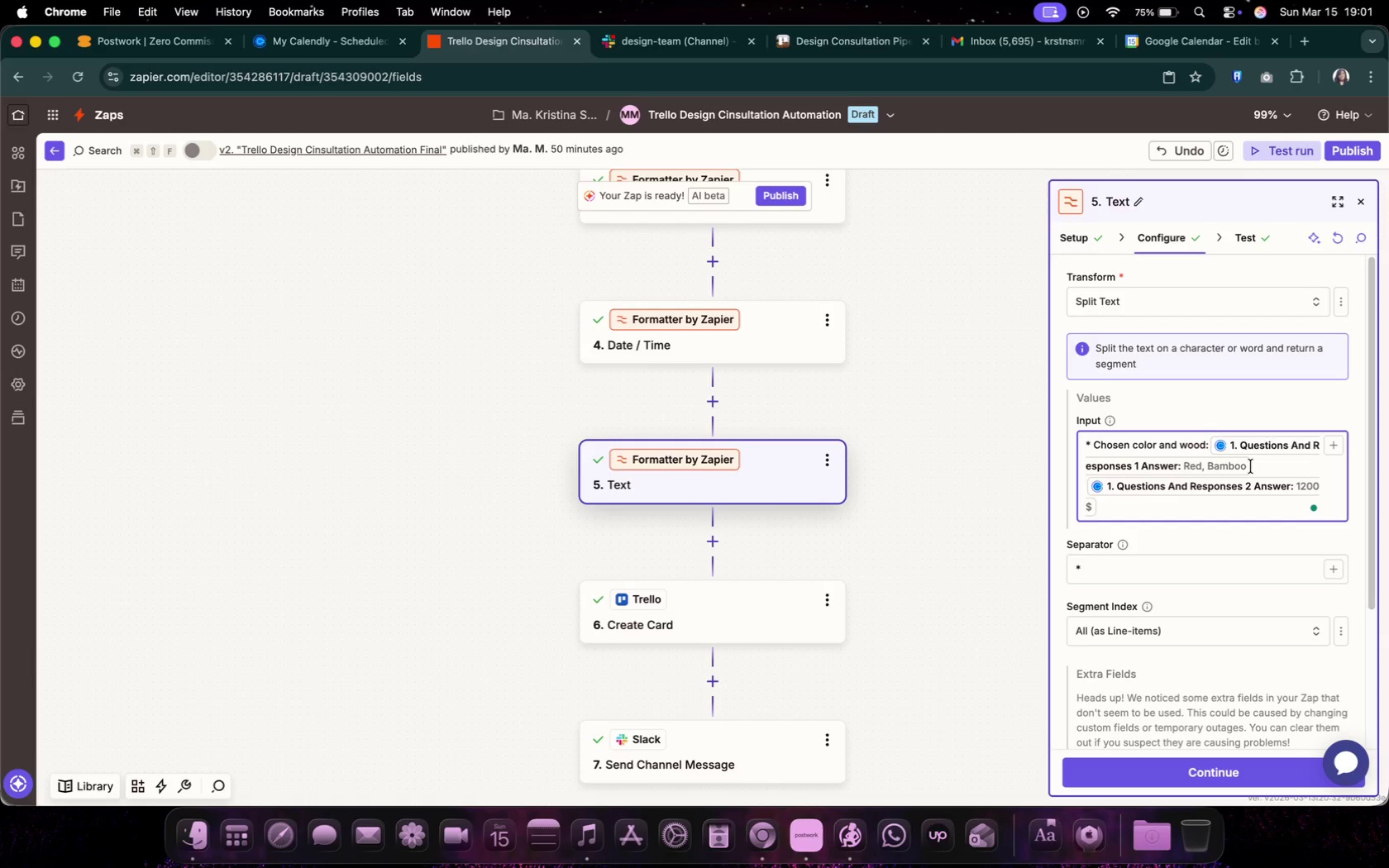 
type(* Budget: )
 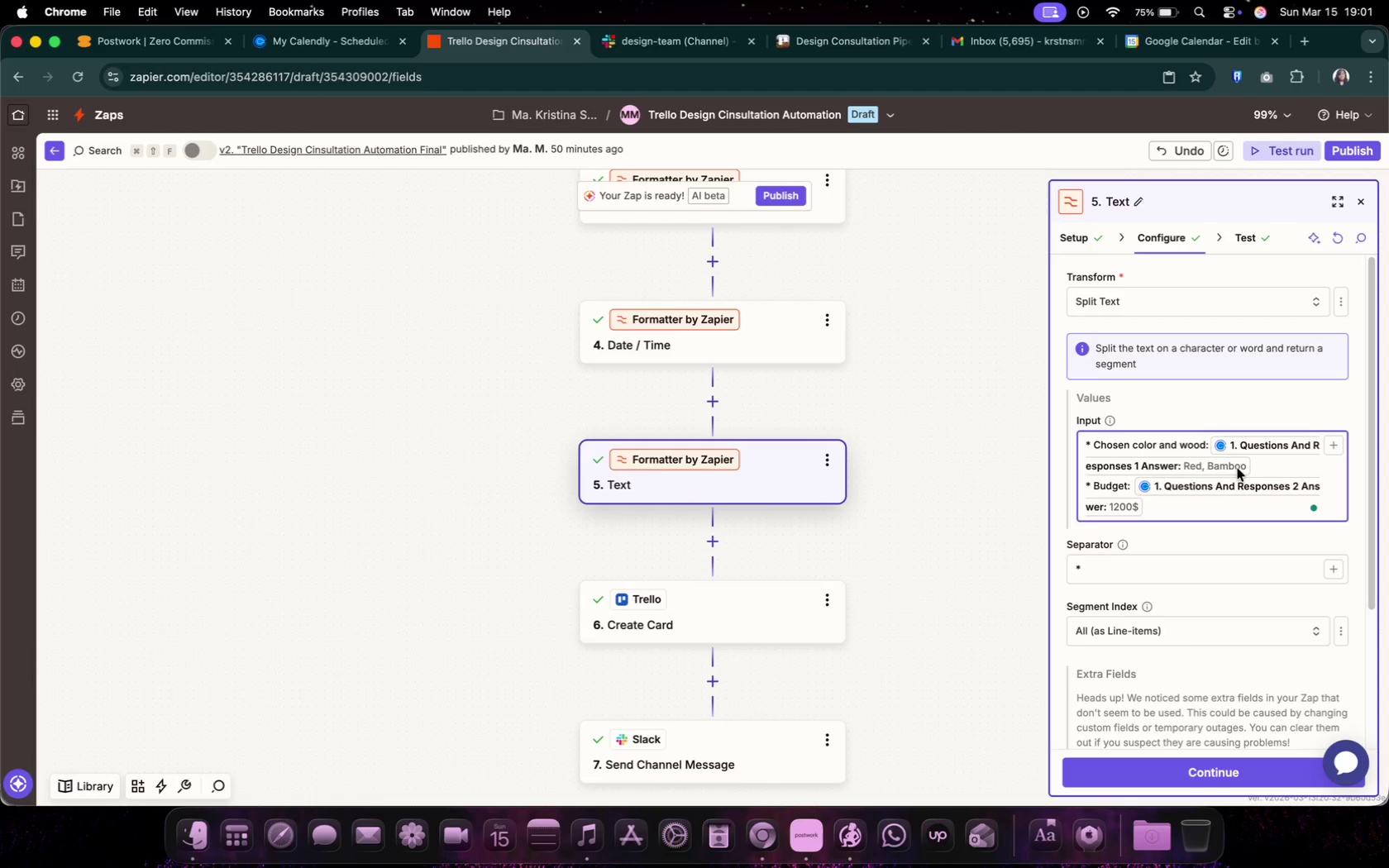 
left_click([1084, 443])
 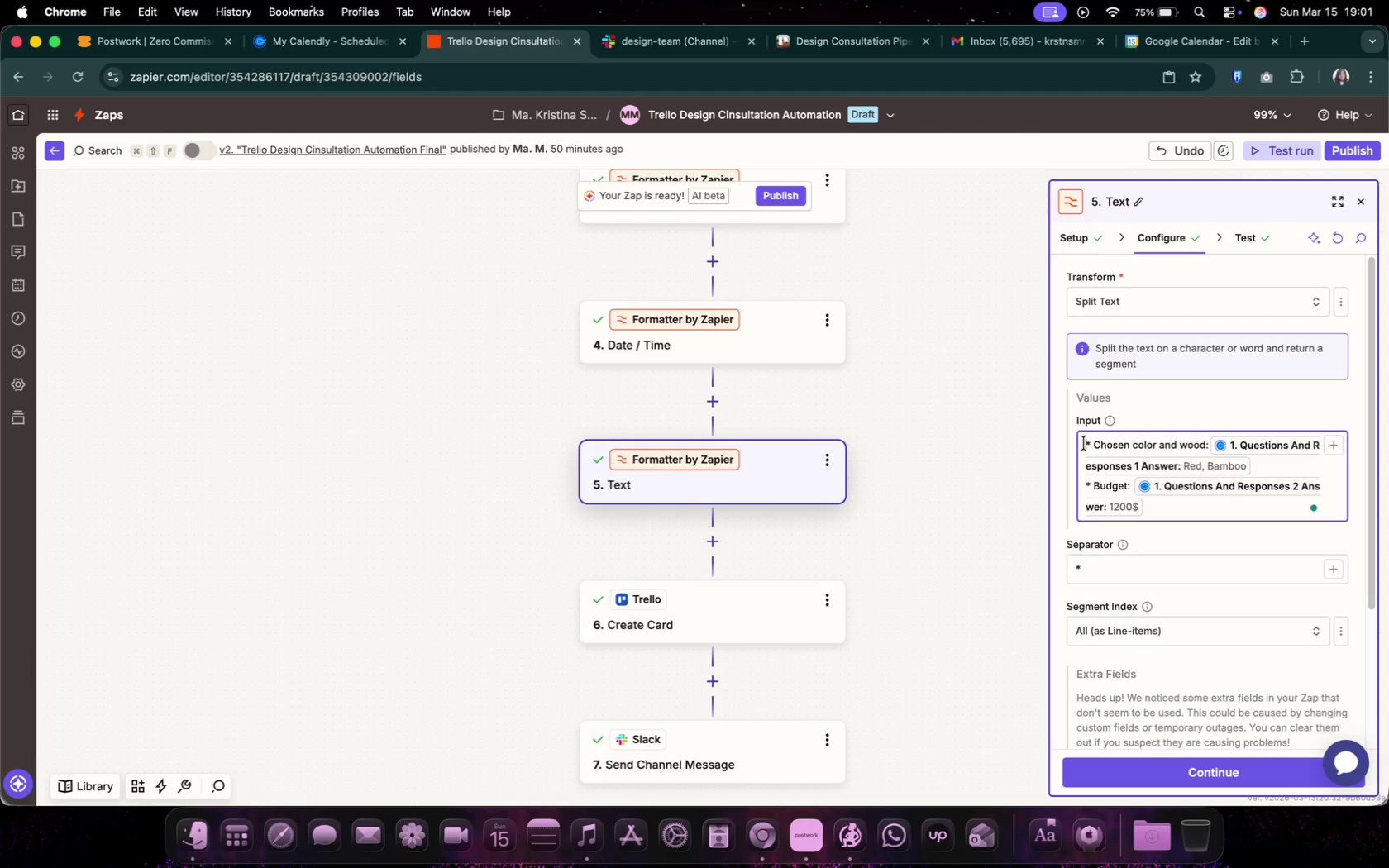 
key(Shift+ShiftLeft)
 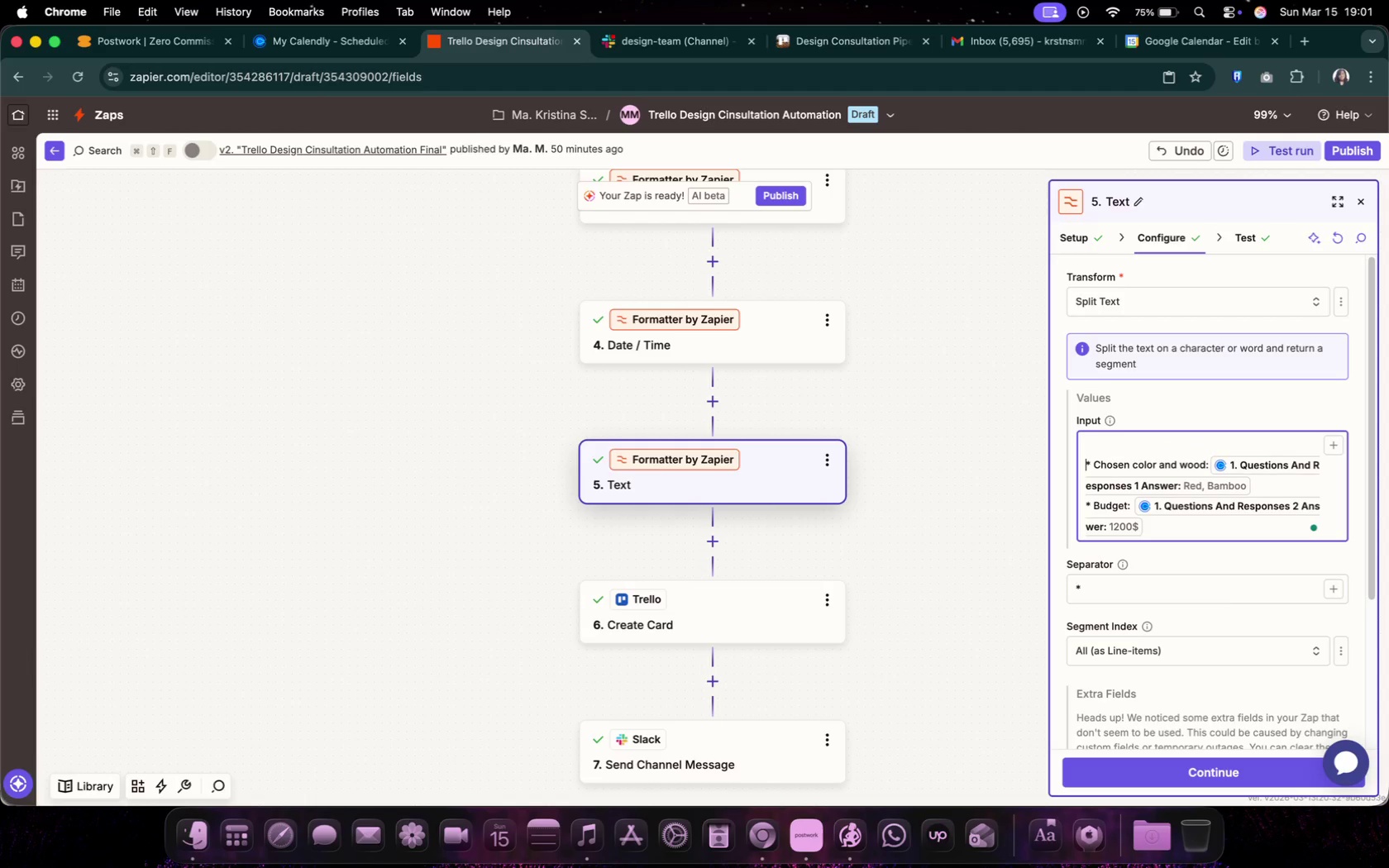 
key(Shift+Enter)
 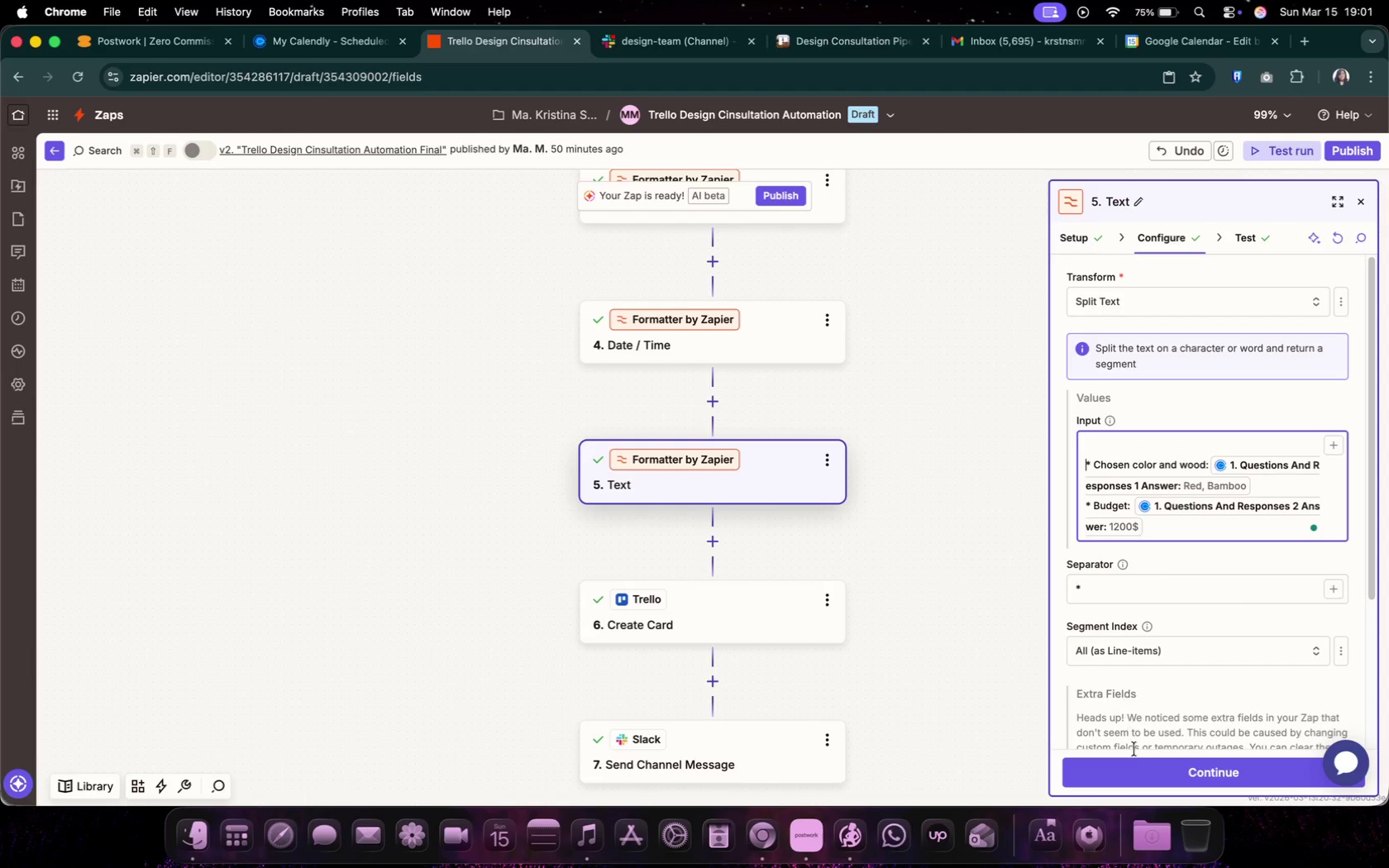 
left_click([1141, 762])
 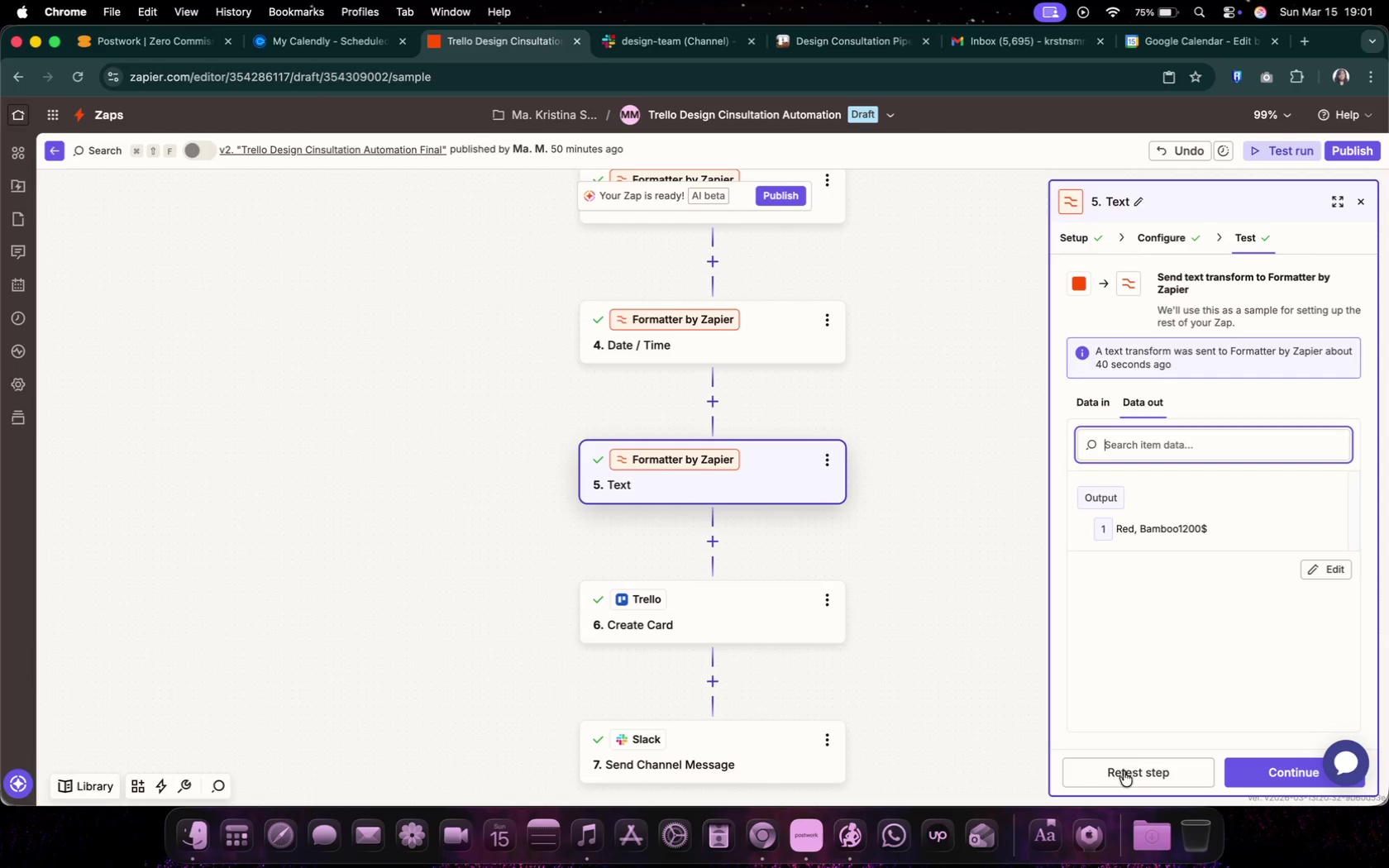 
left_click([1120, 774])
 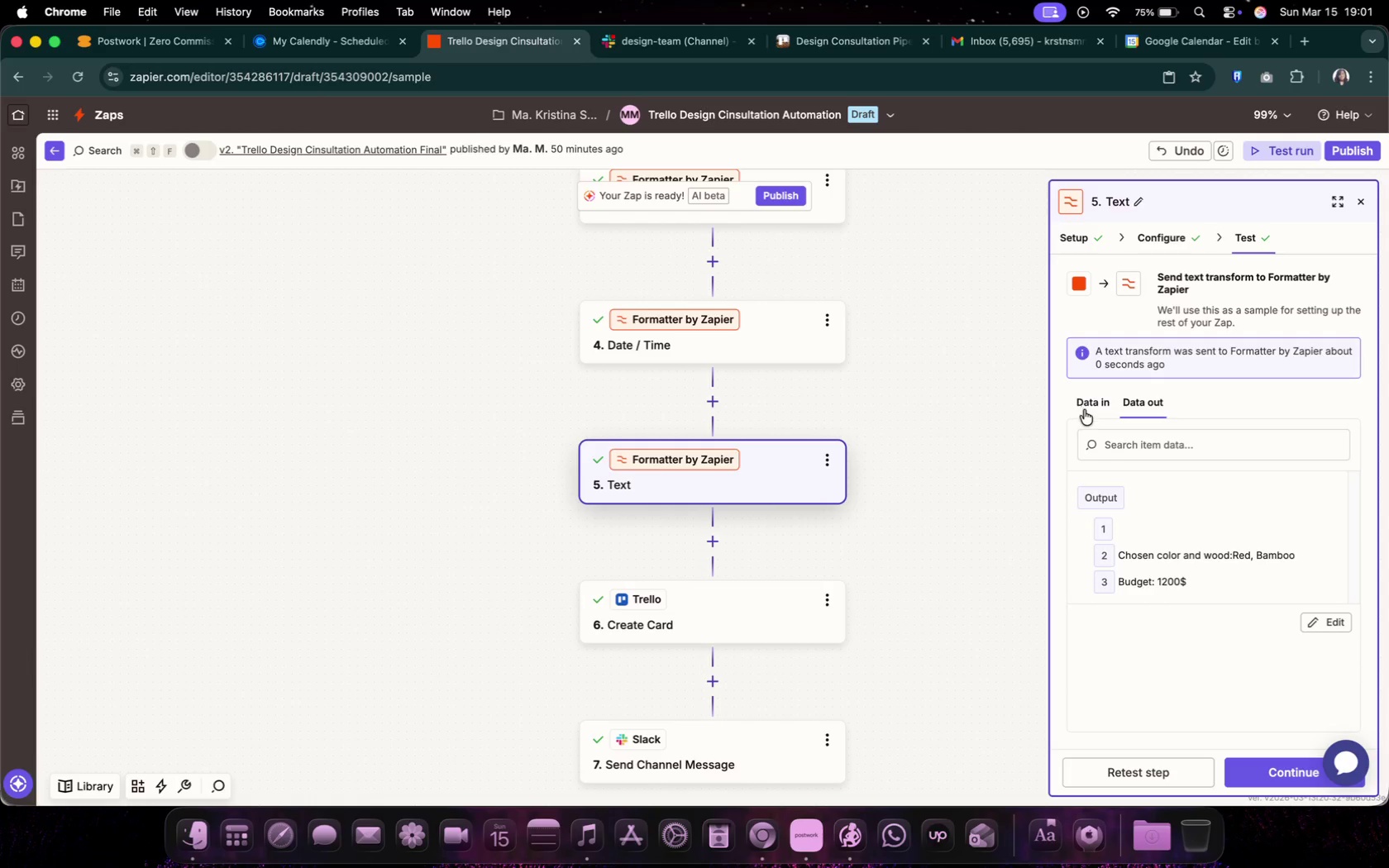 
left_click([1088, 405])
 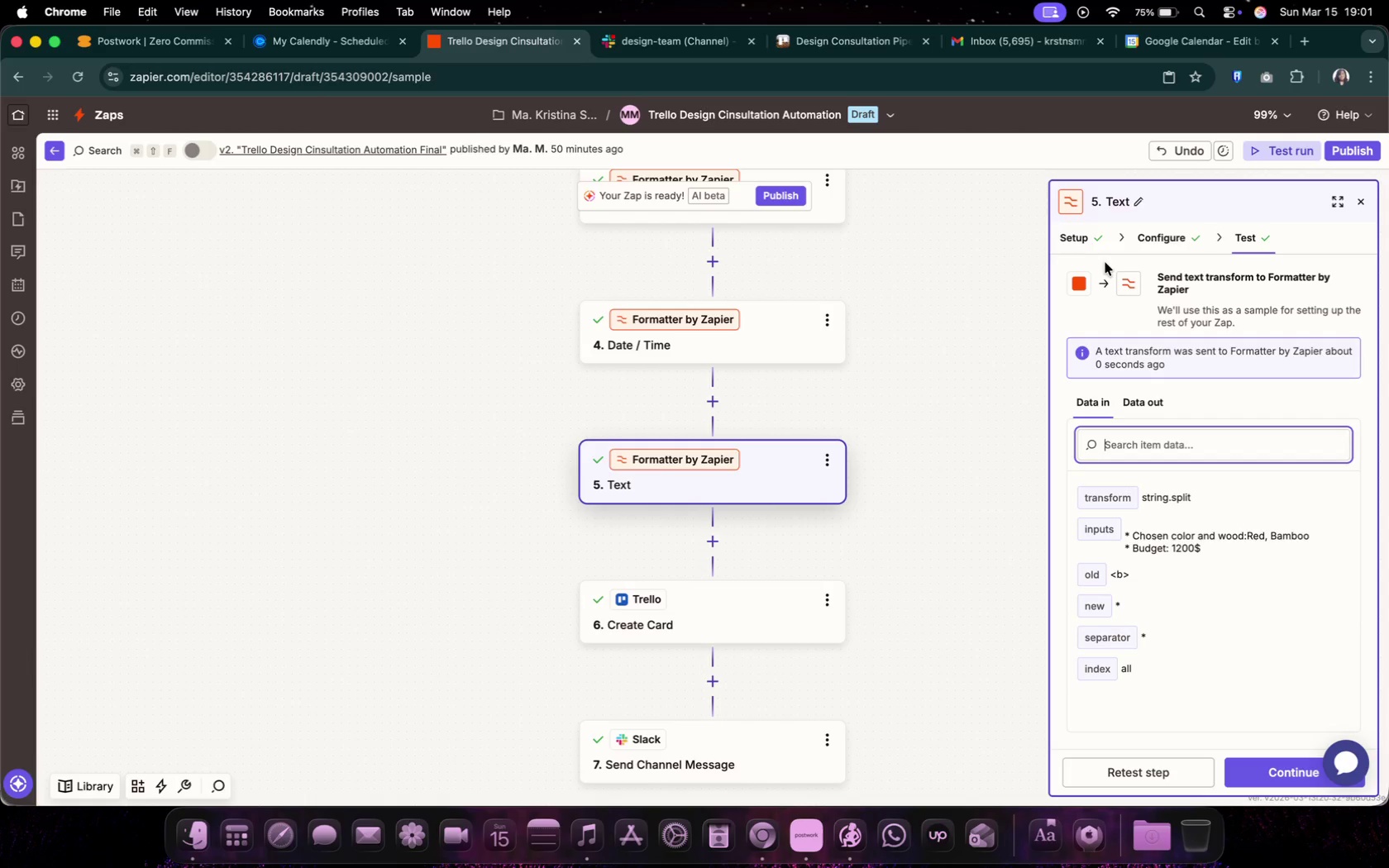 
left_click([1135, 248])
 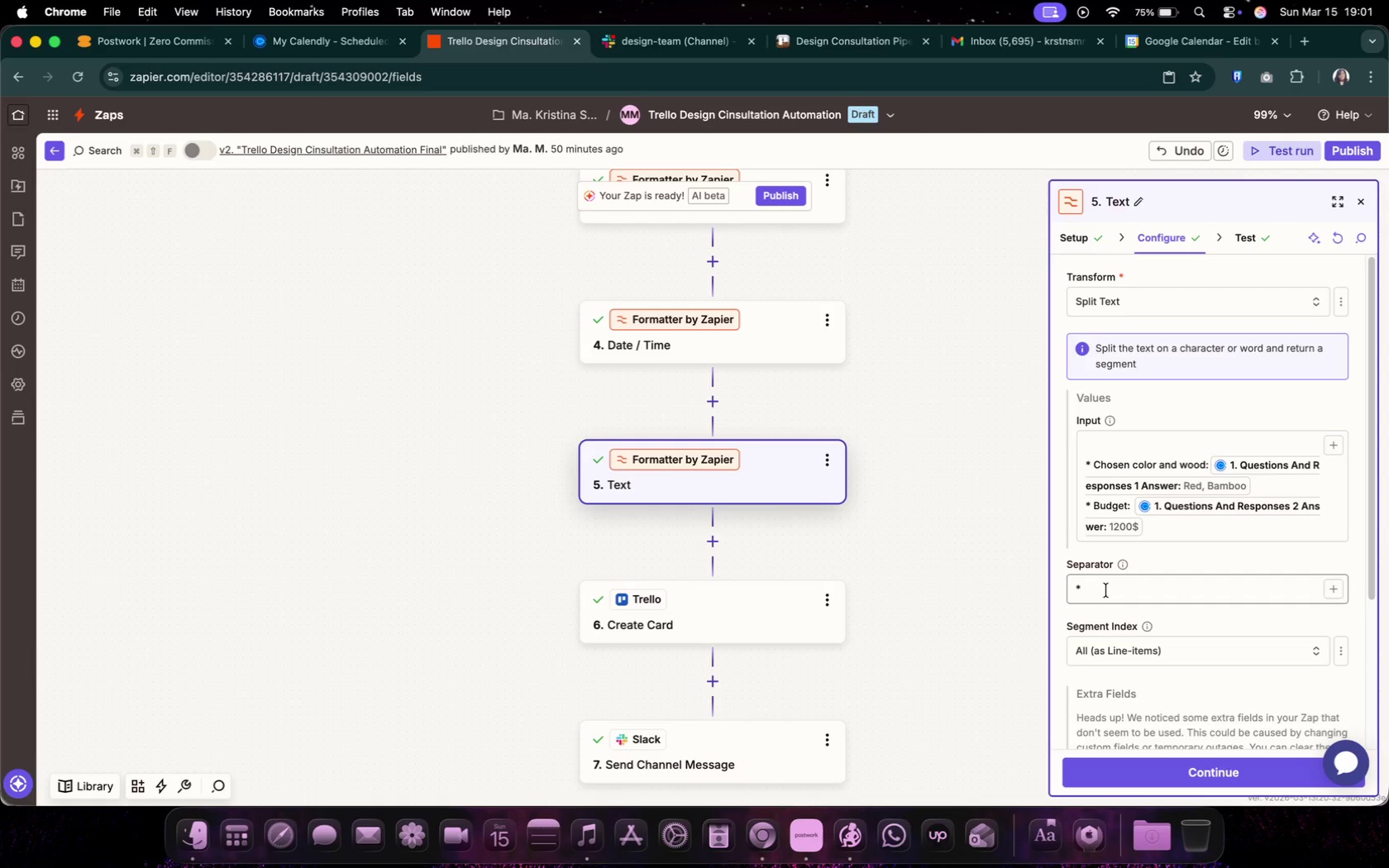 
left_click([1106, 590])
 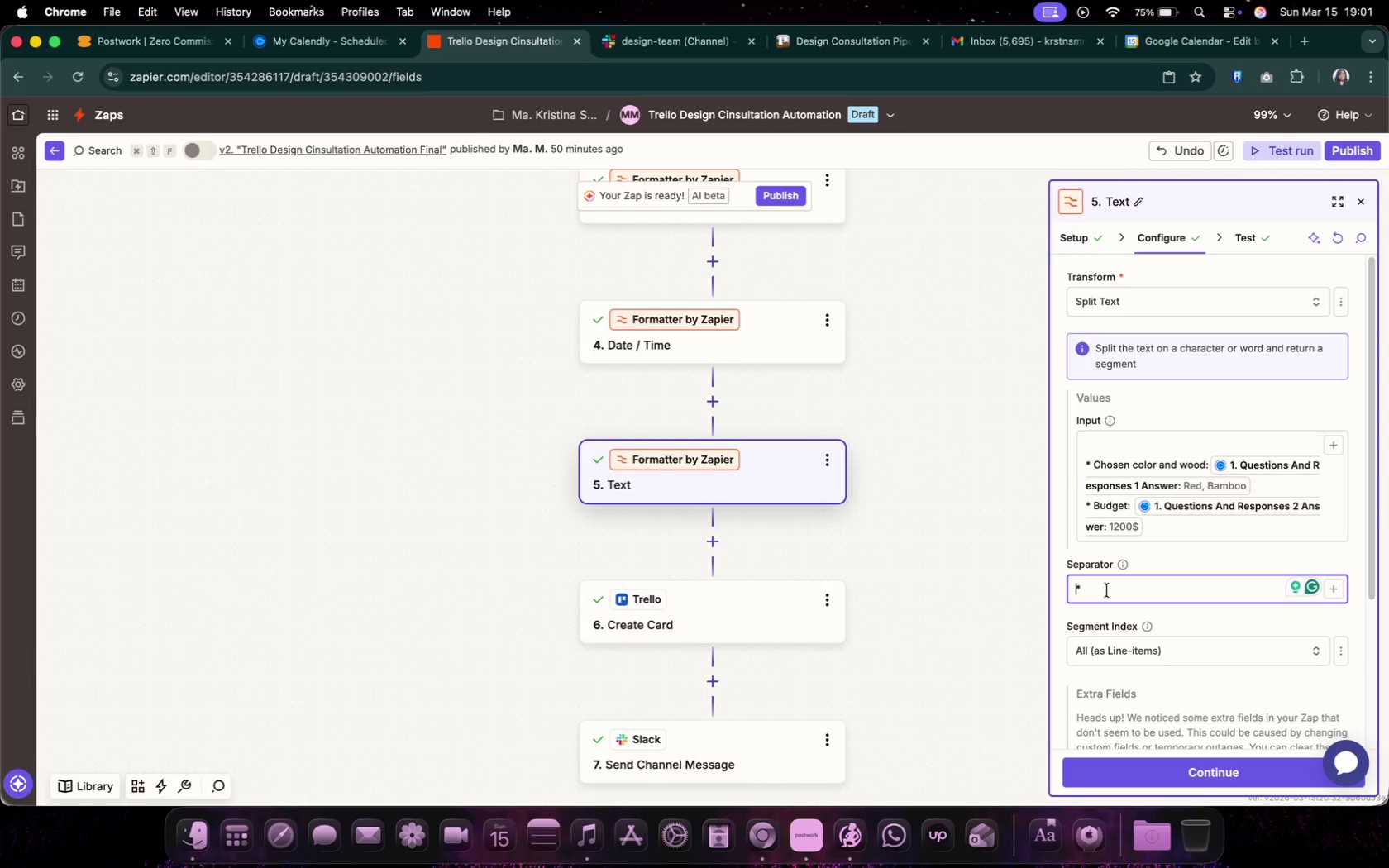 
key(ArrowRight)
 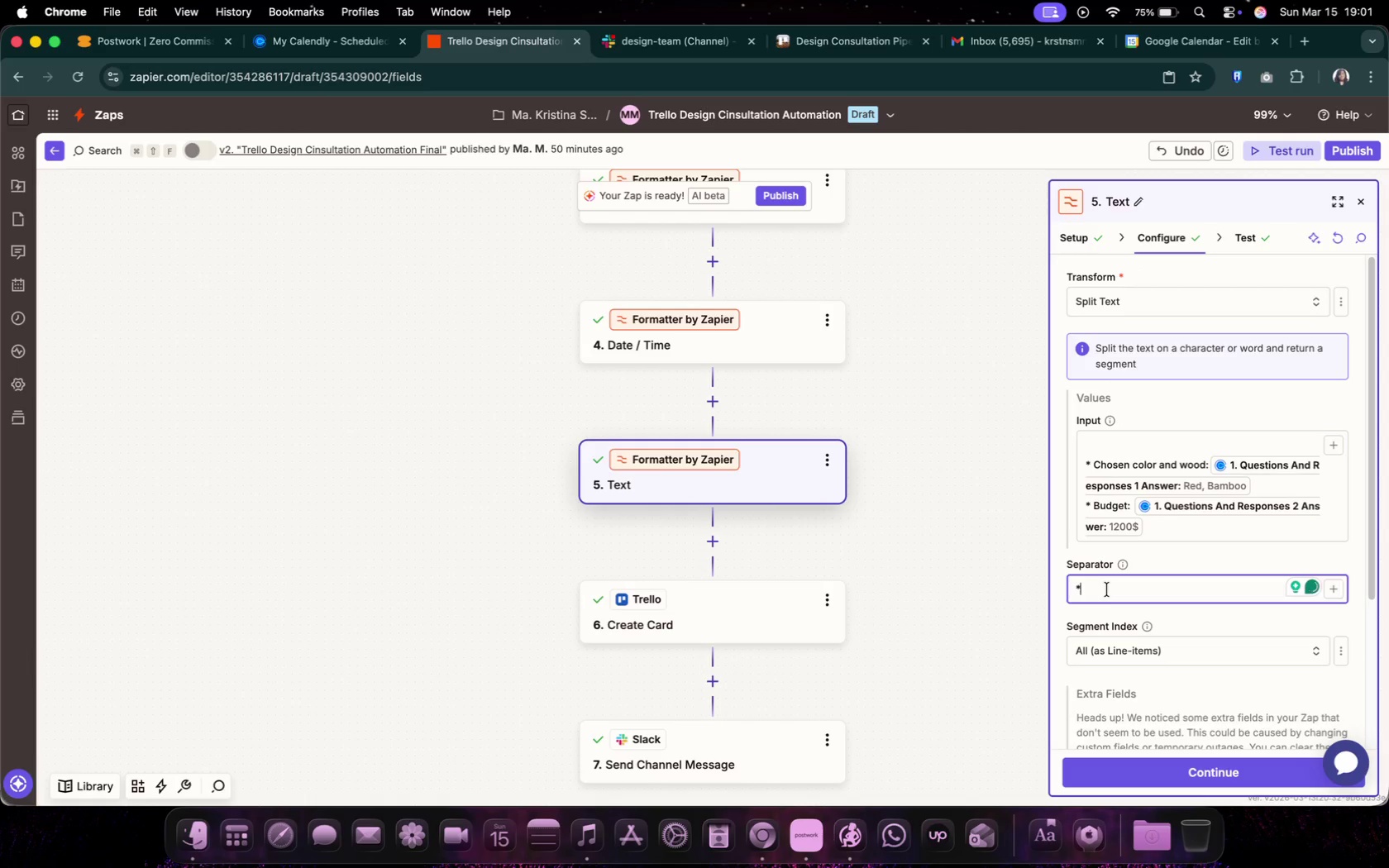 
key(Backspace)
 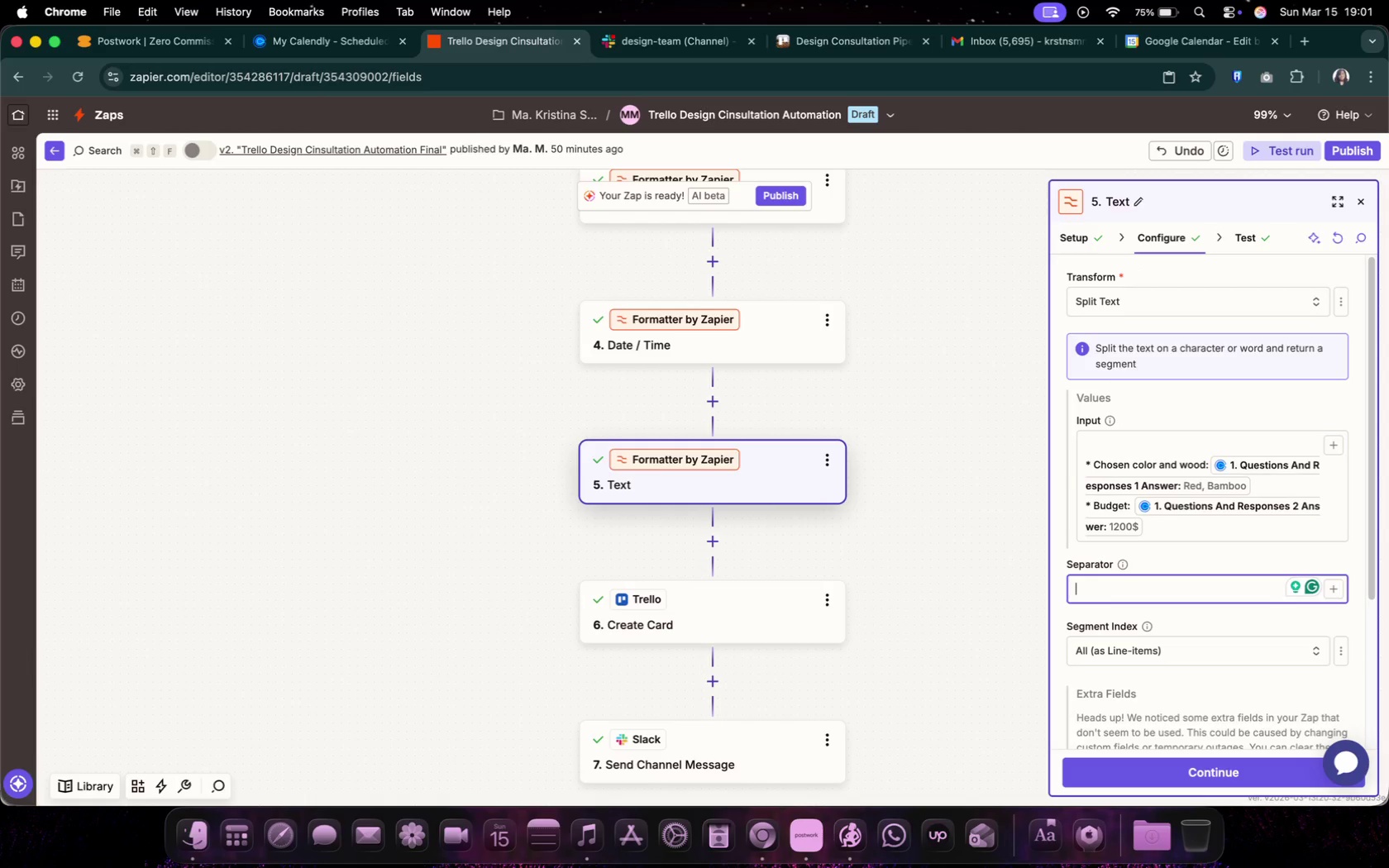 
key(Shift+Comma)
 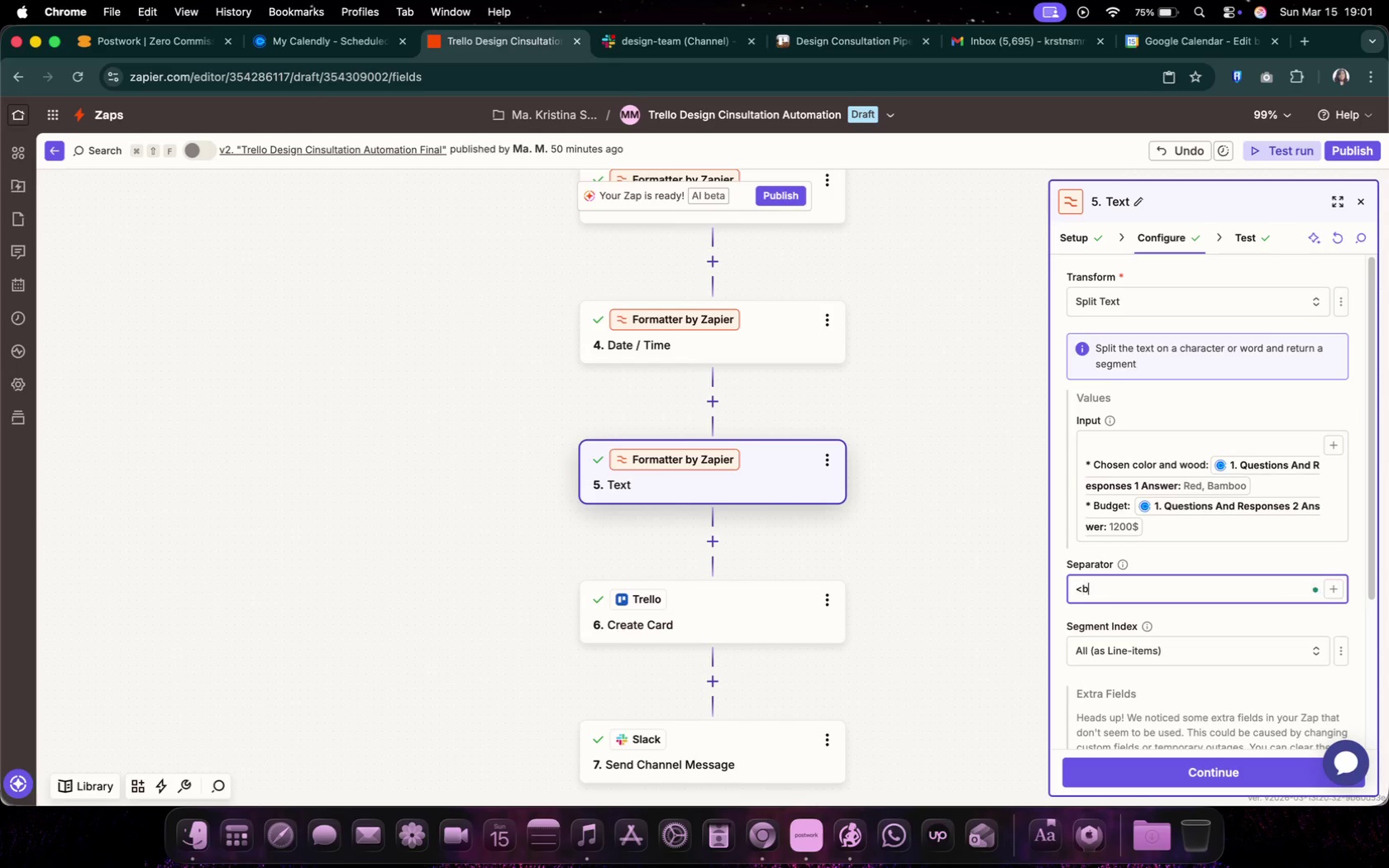 
key(B)
 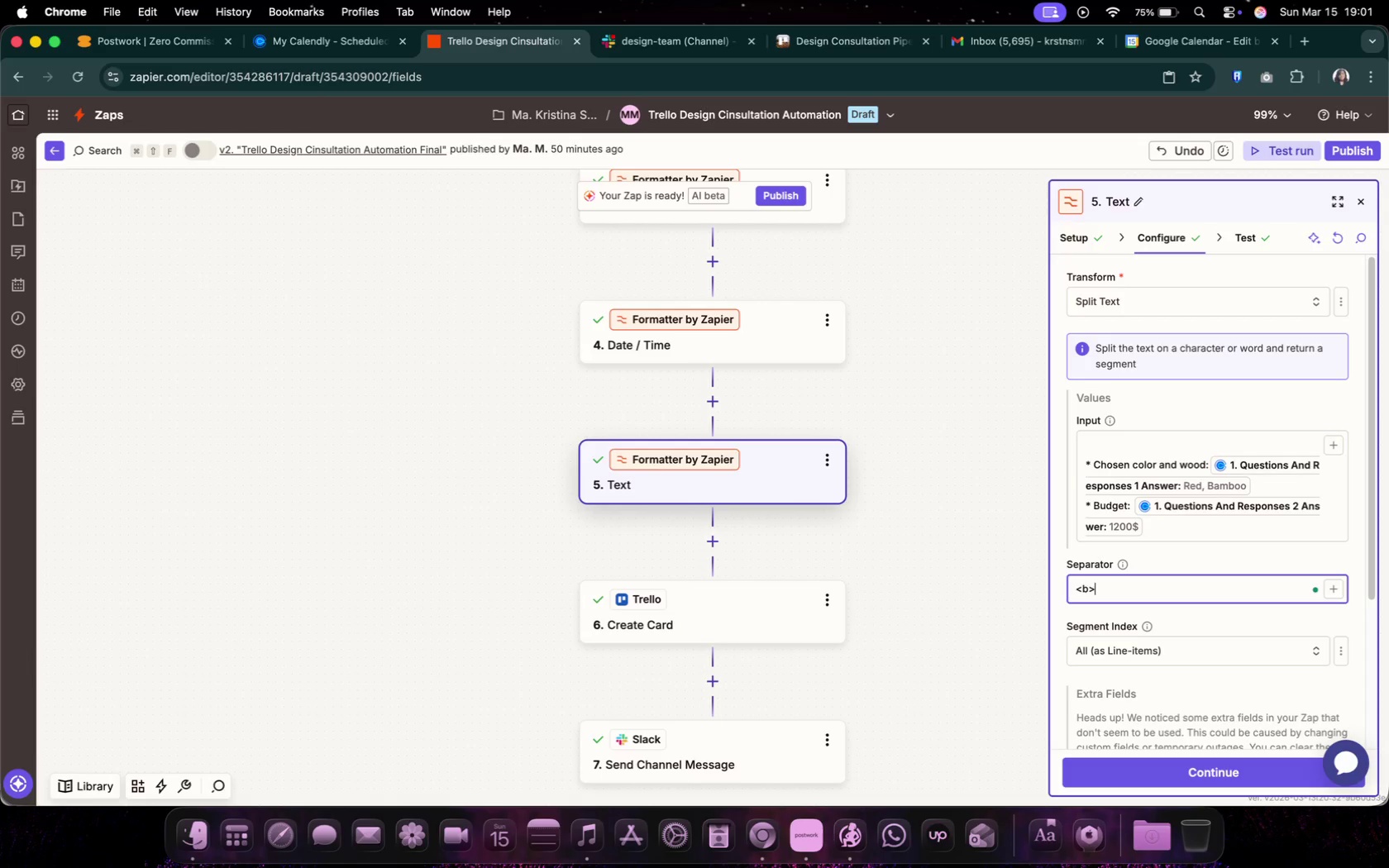 
key(Shift+ShiftLeft)
 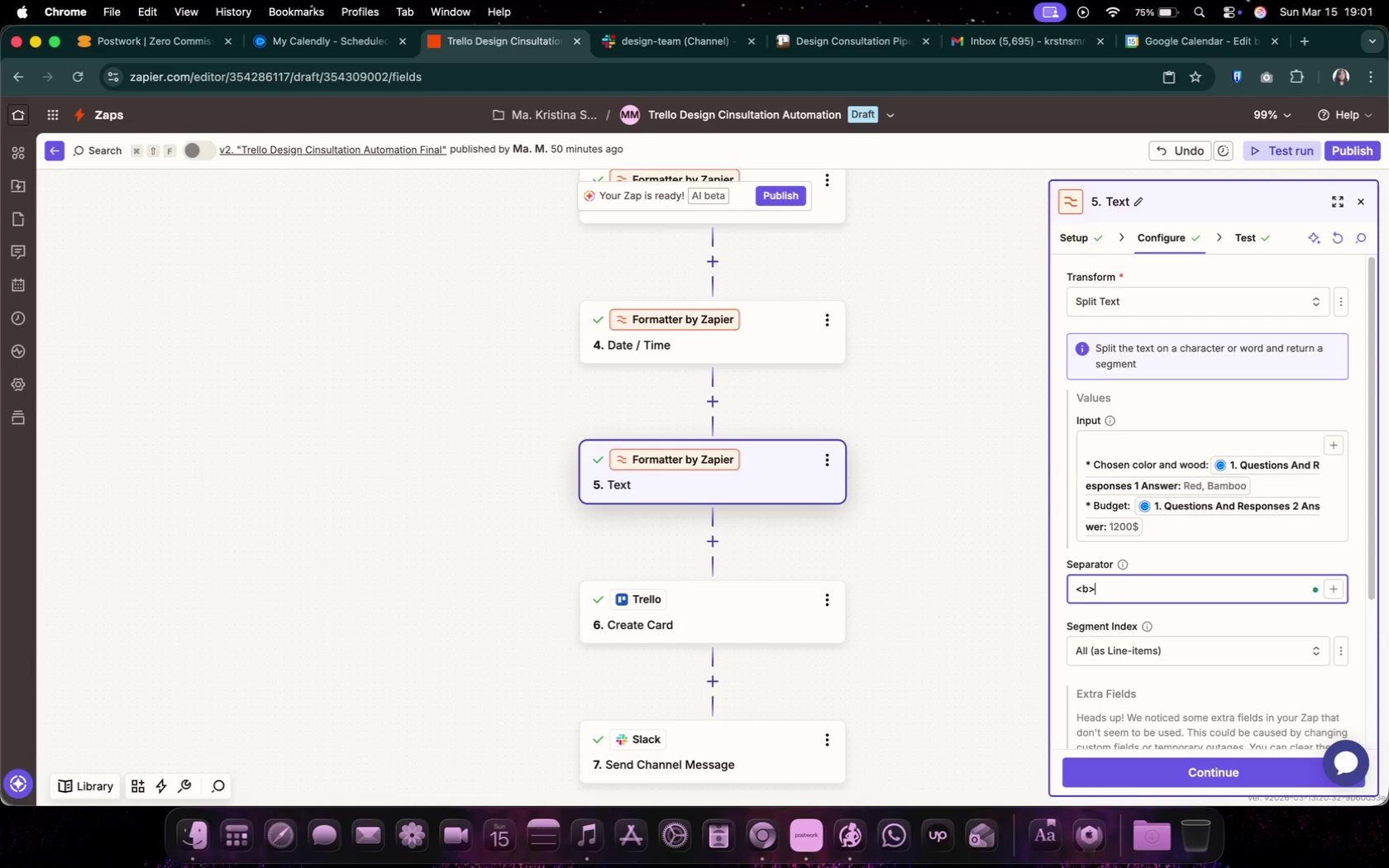 
key(Shift+Period)
 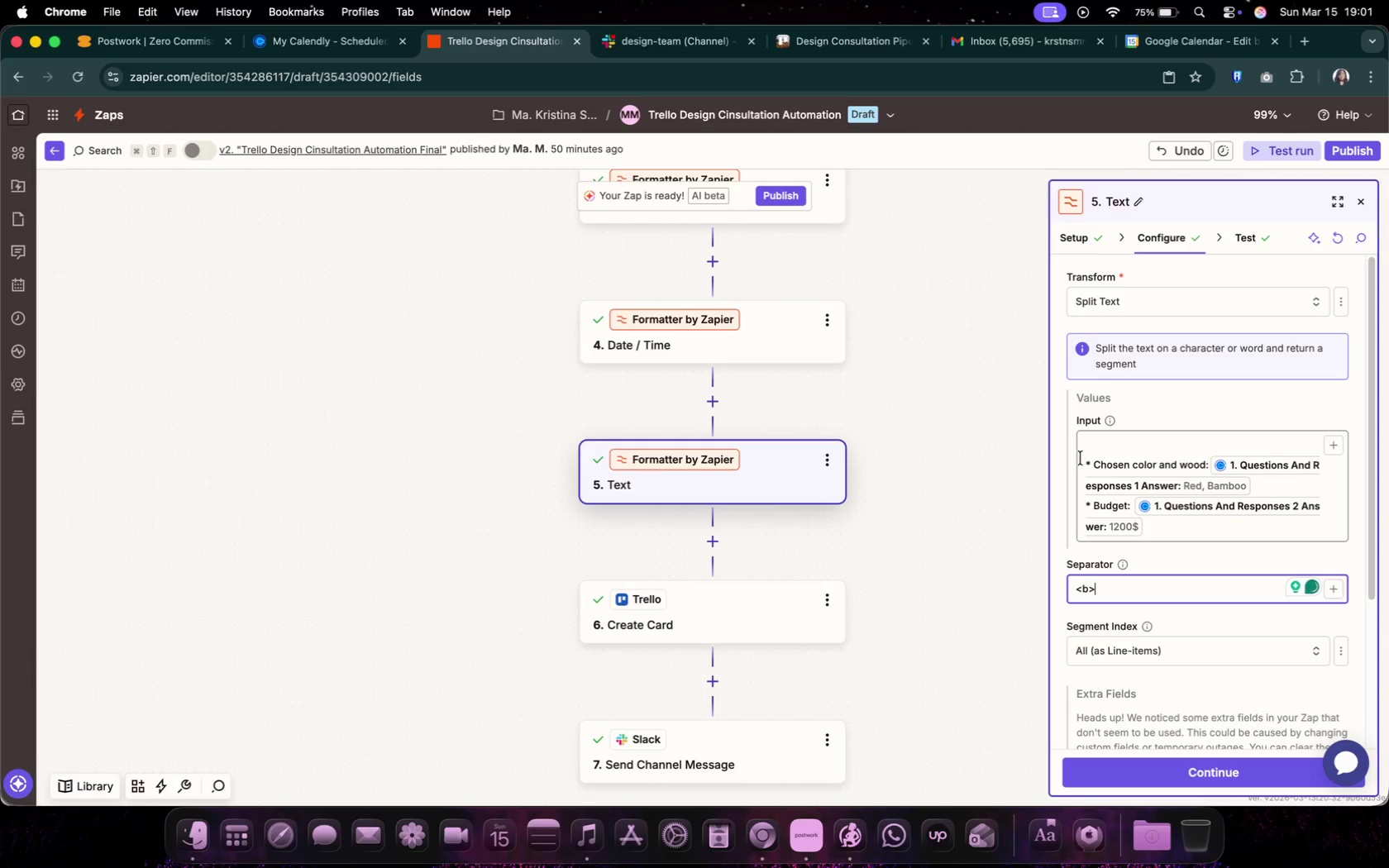 
left_click([1085, 470])
 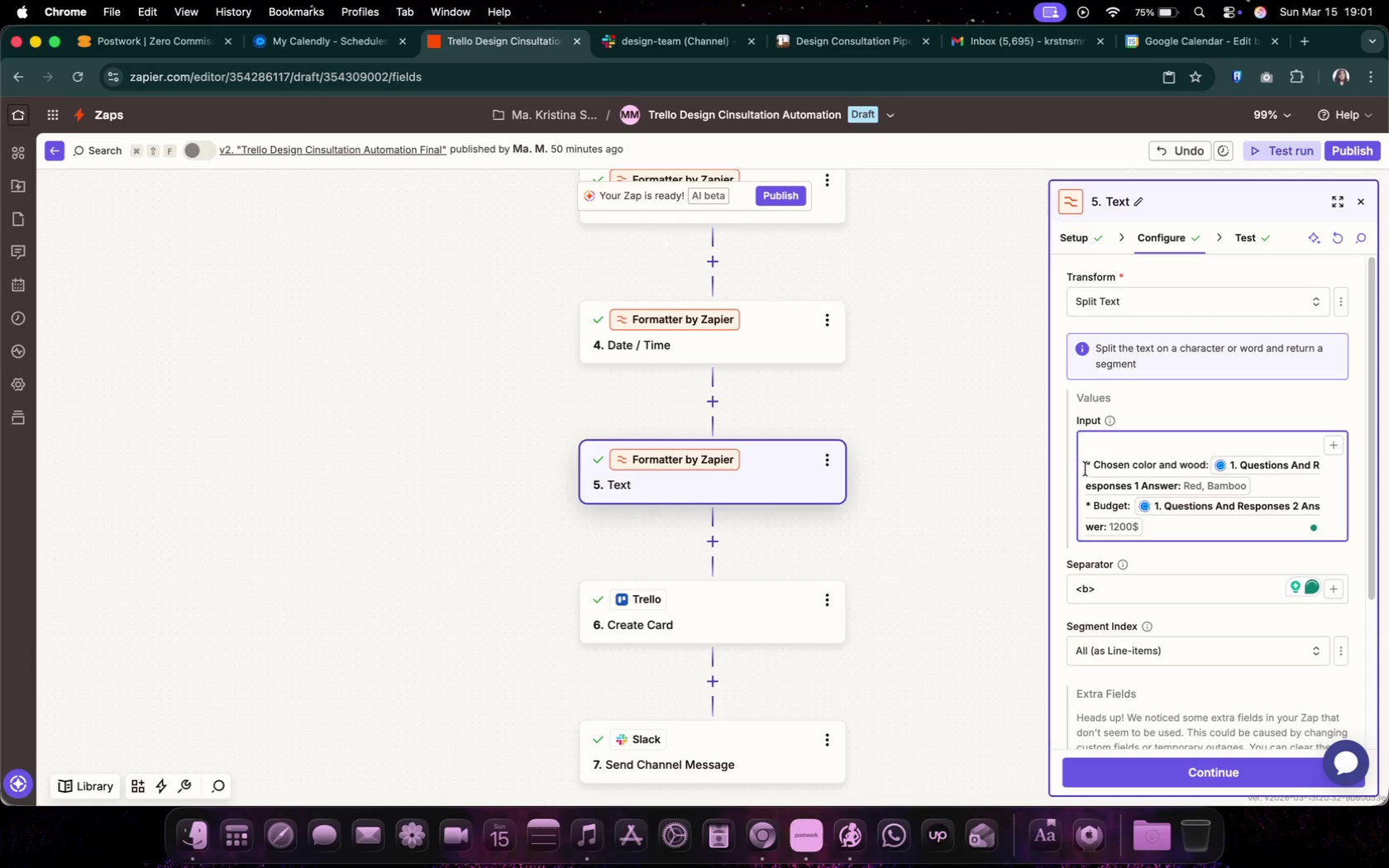 
key(ArrowDown)
 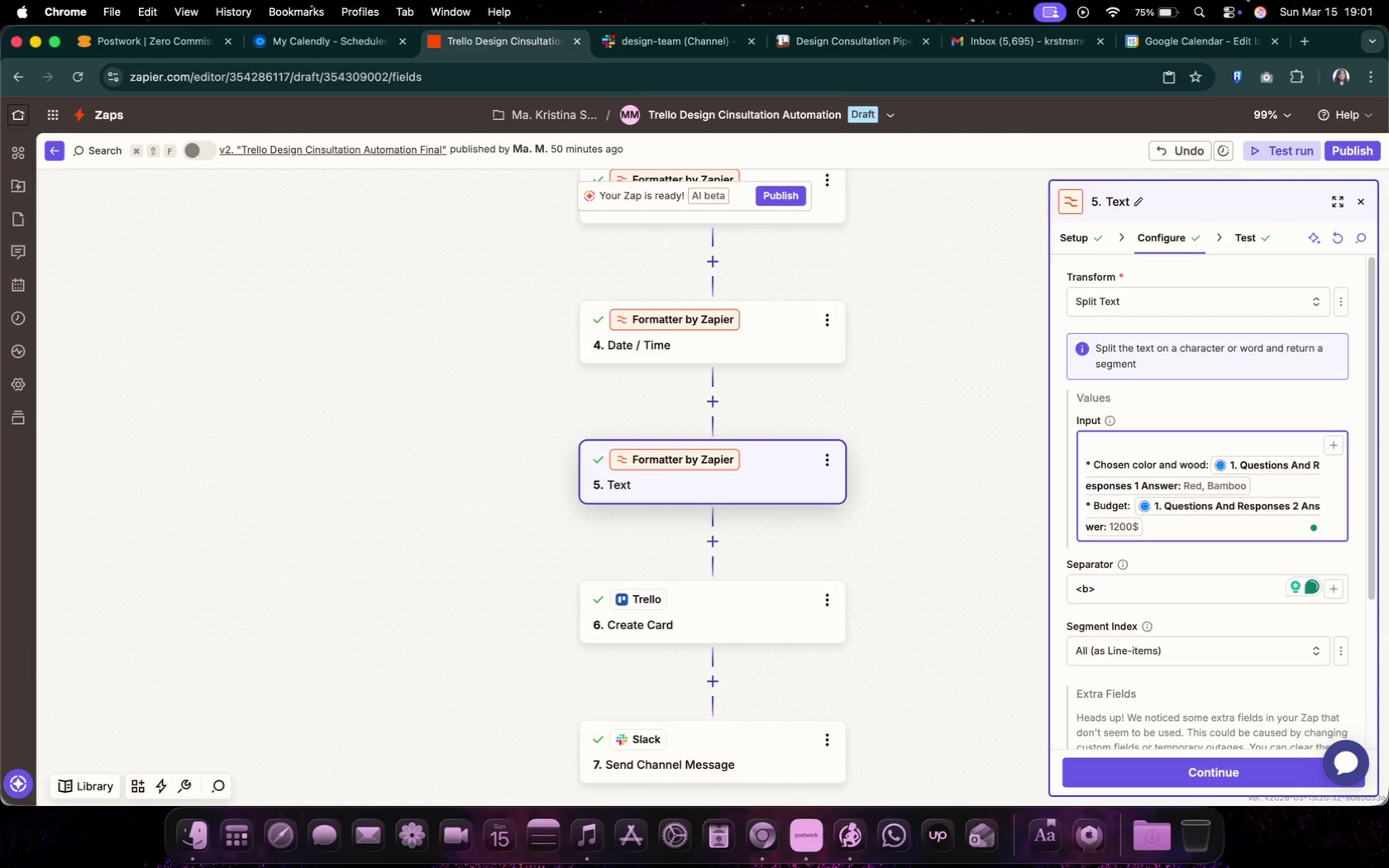 
key(Backspace)
 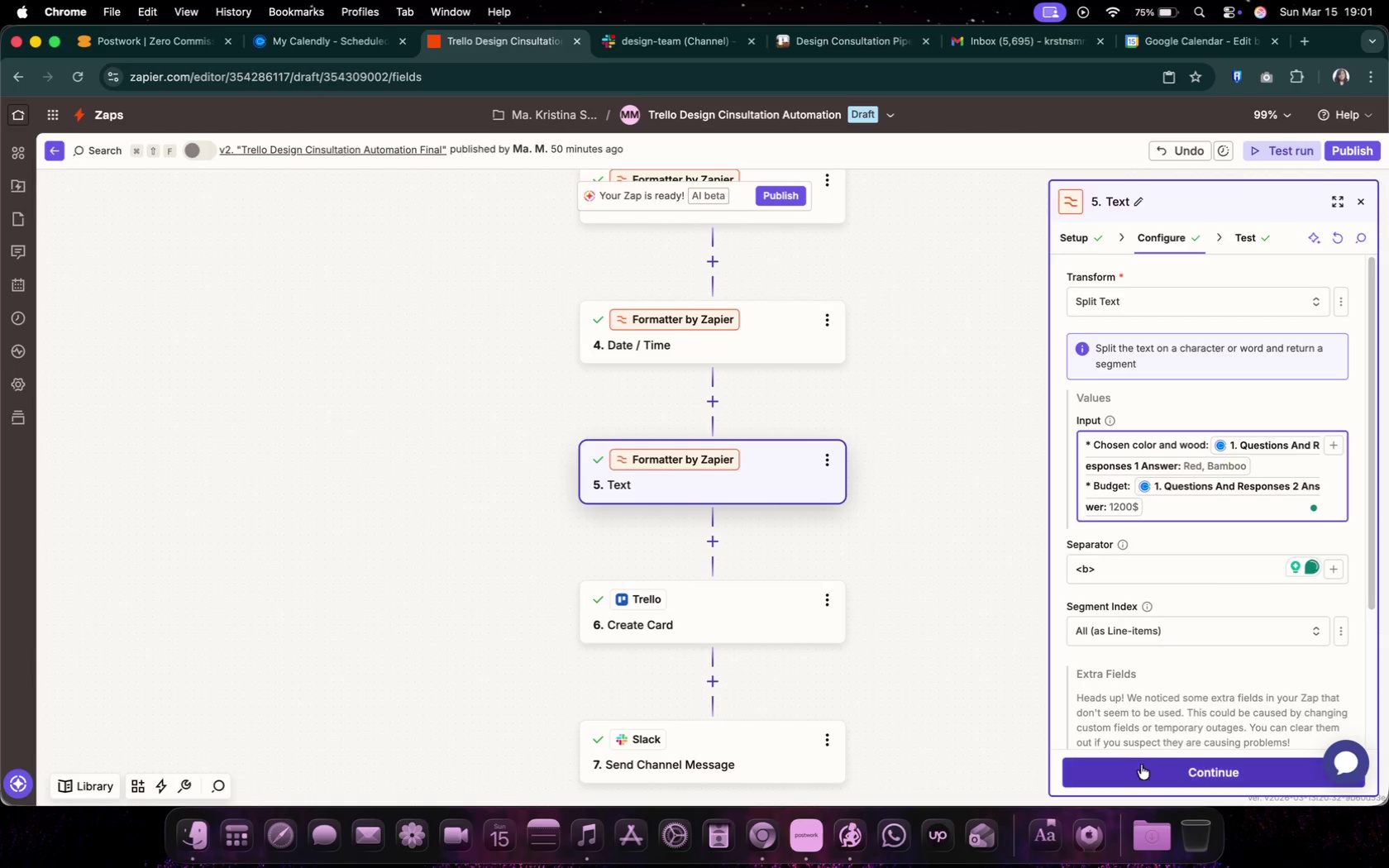 
left_click([1155, 770])
 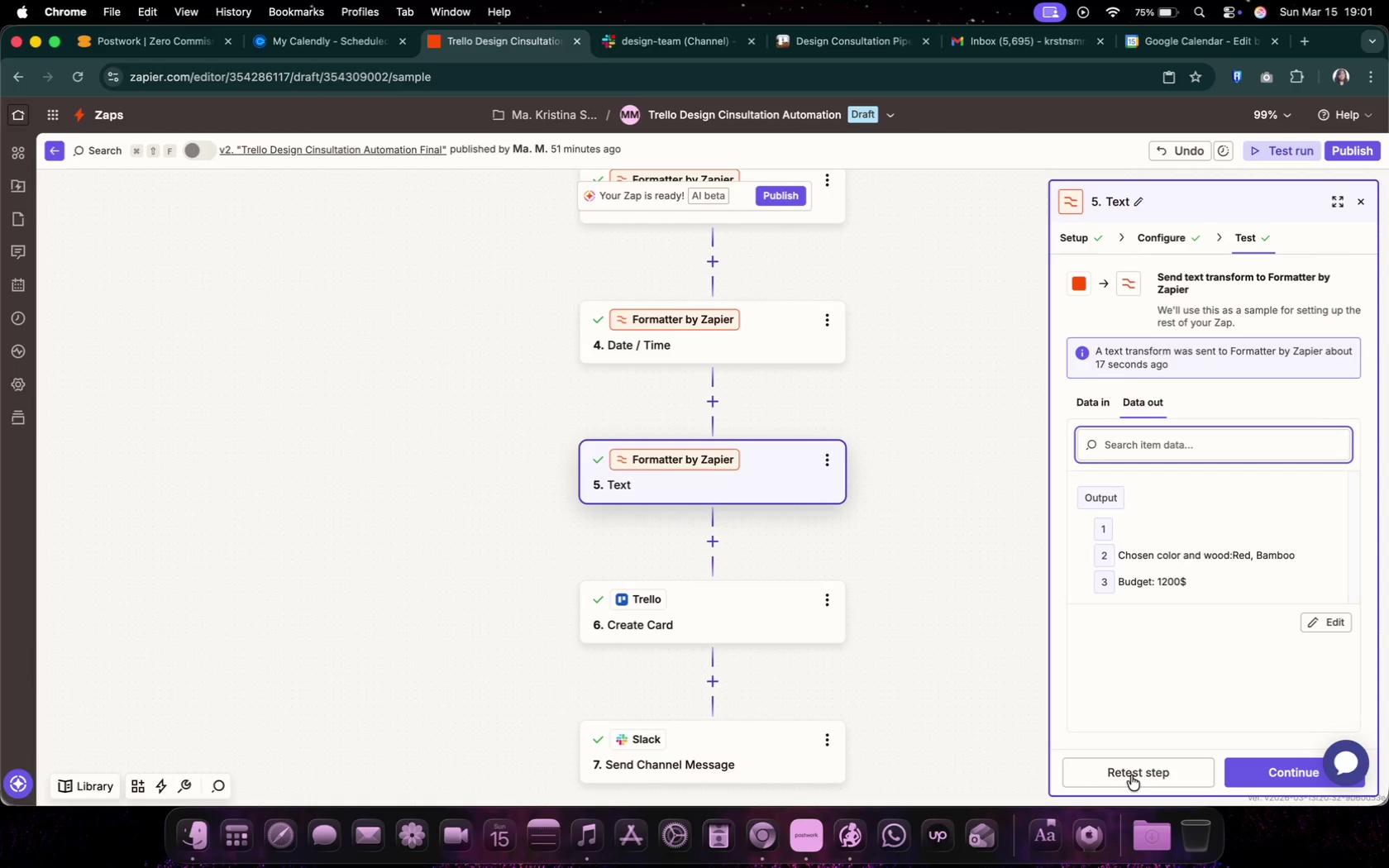 
left_click([1131, 776])
 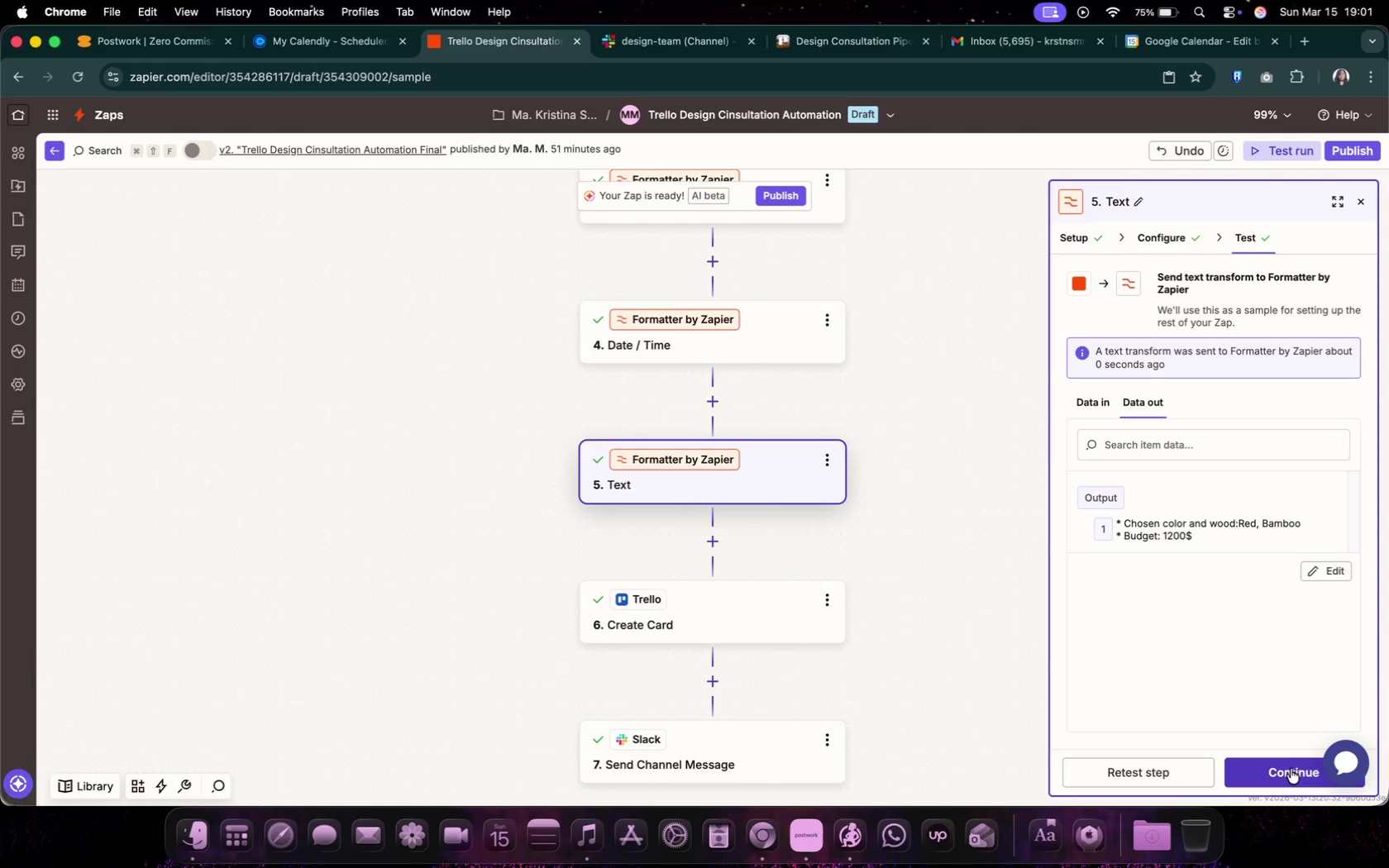 
wait(16.02)
 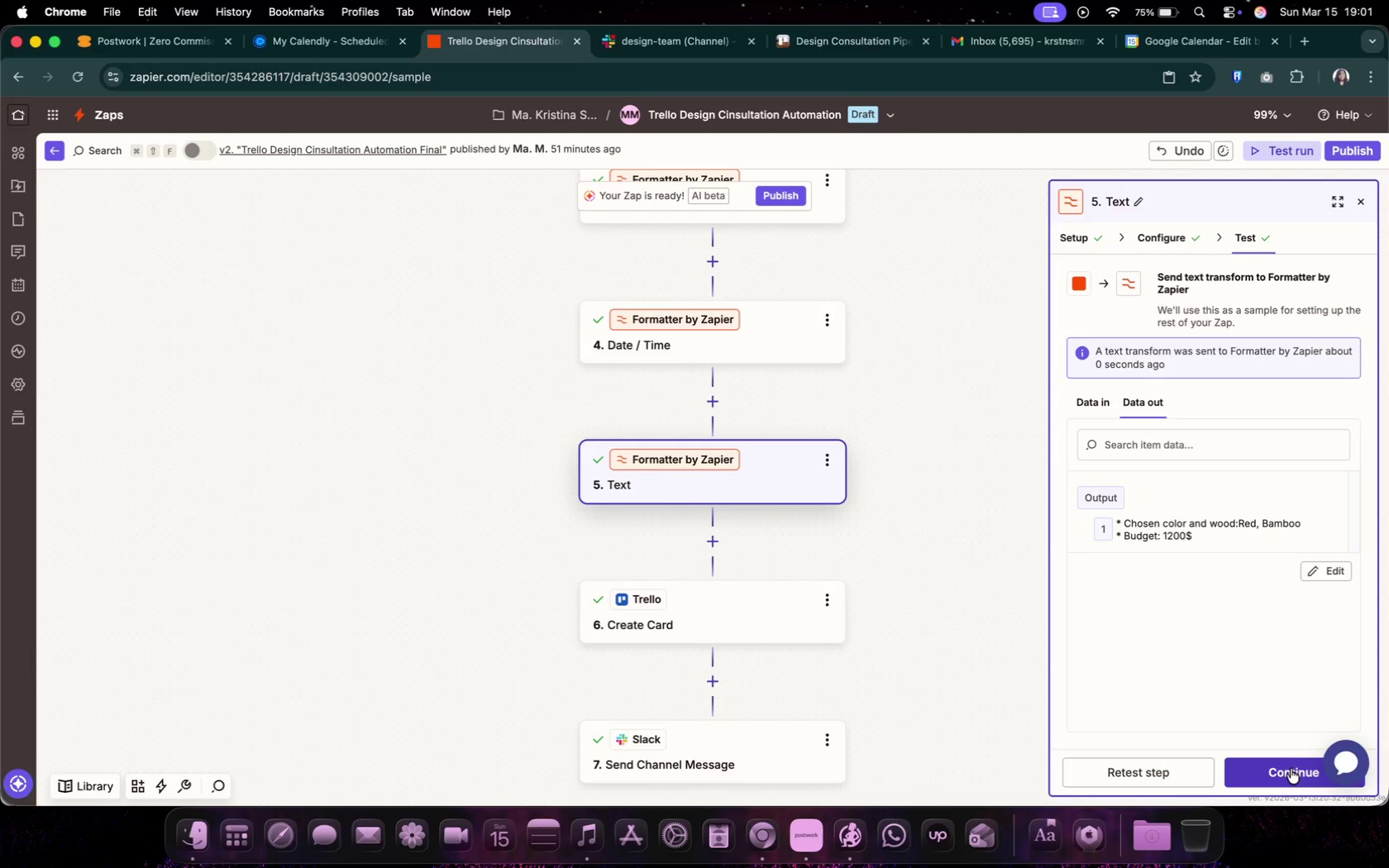 
left_click([1291, 775])
 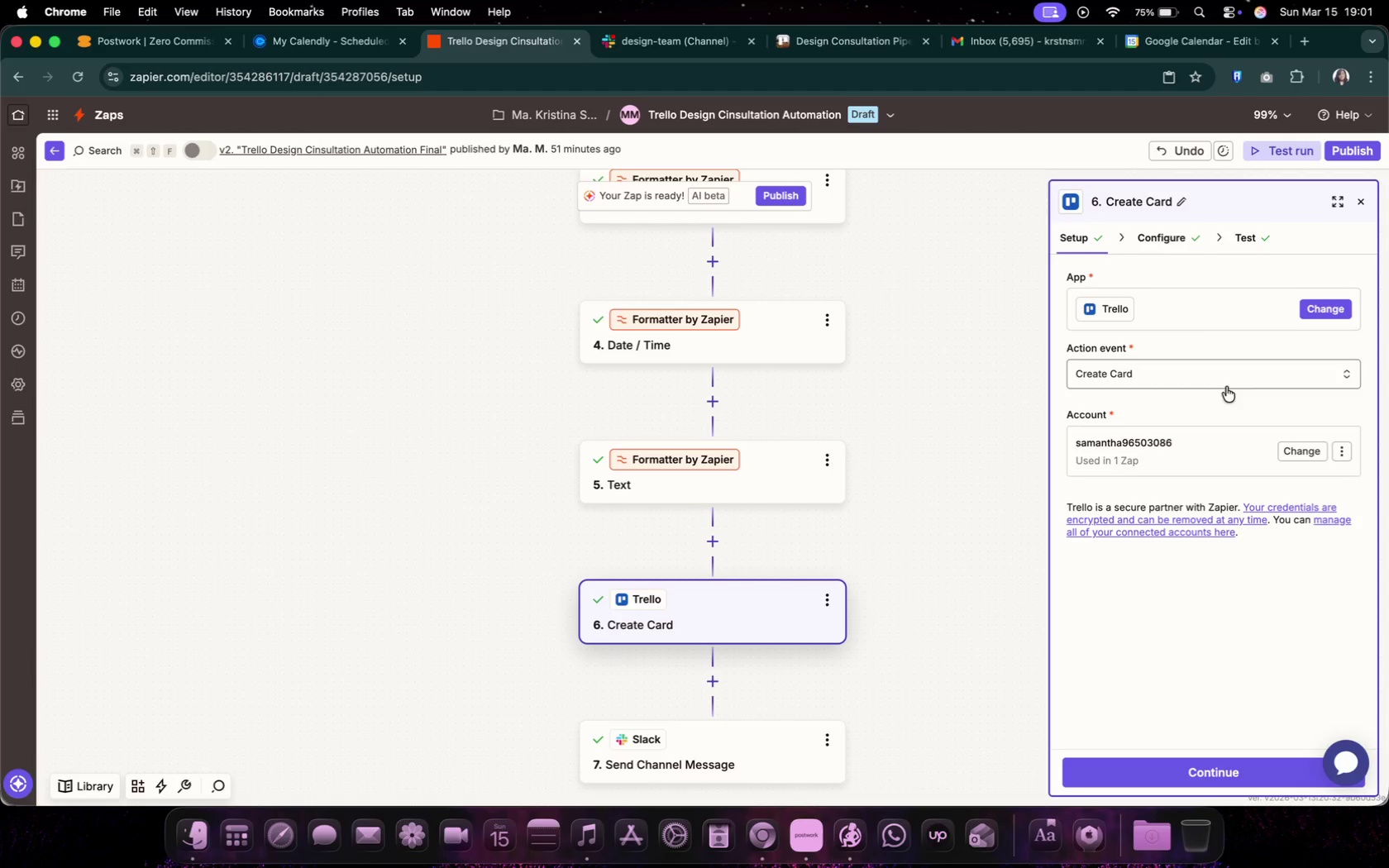 
left_click([1158, 233])
 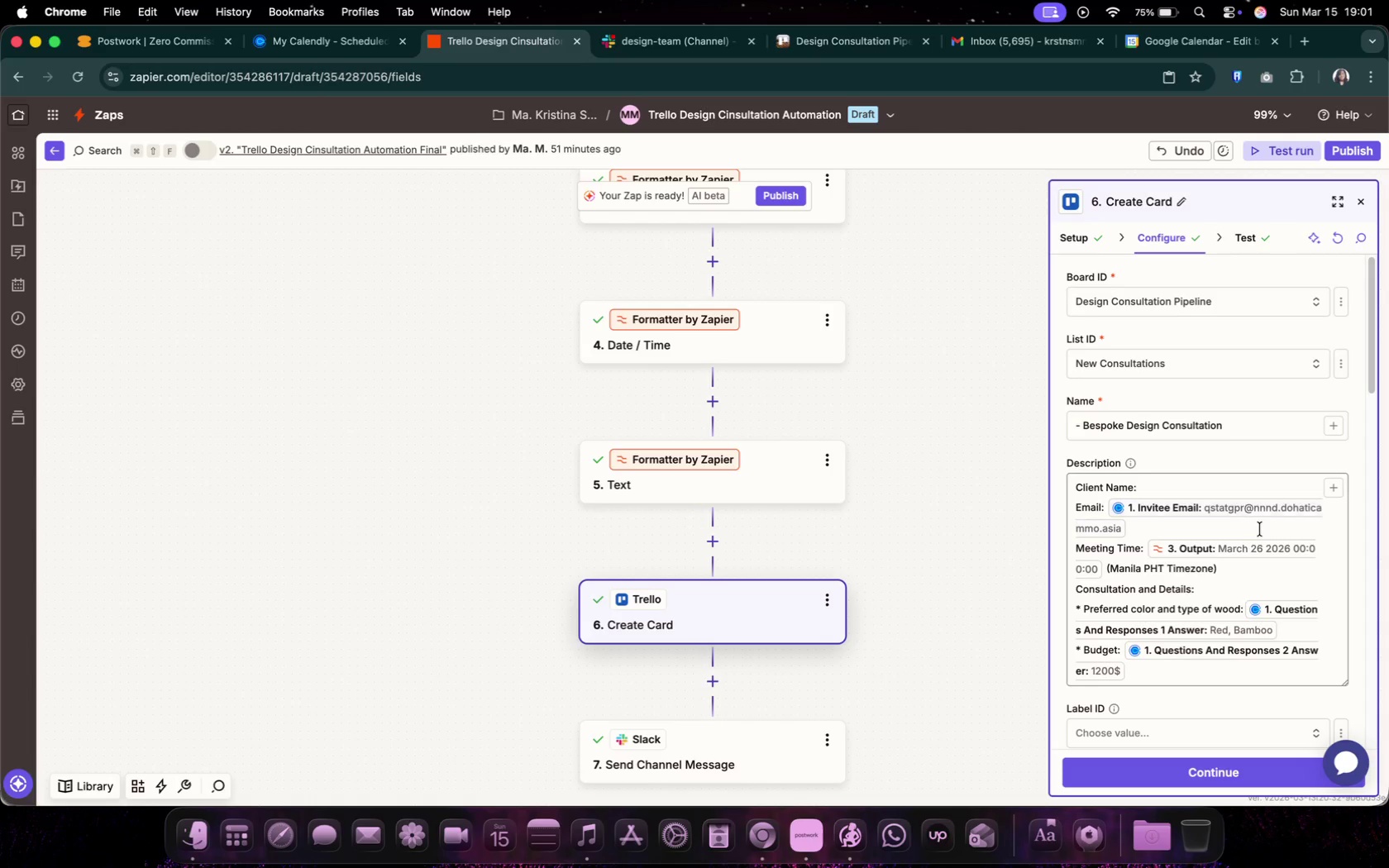 
scroll: coordinate [1260, 529], scroll_direction: down, amount: 8.0
 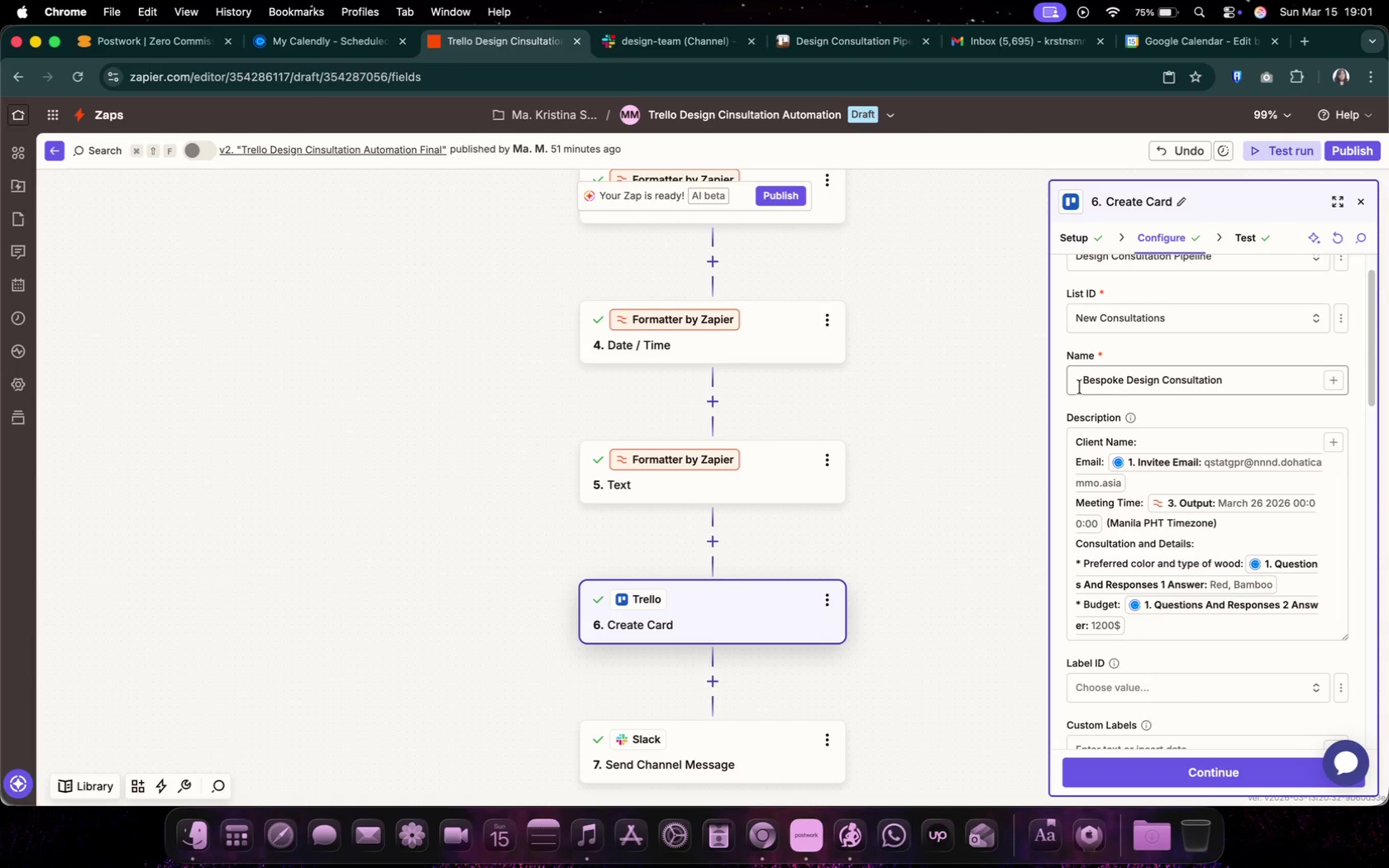 
left_click([1076, 379])
 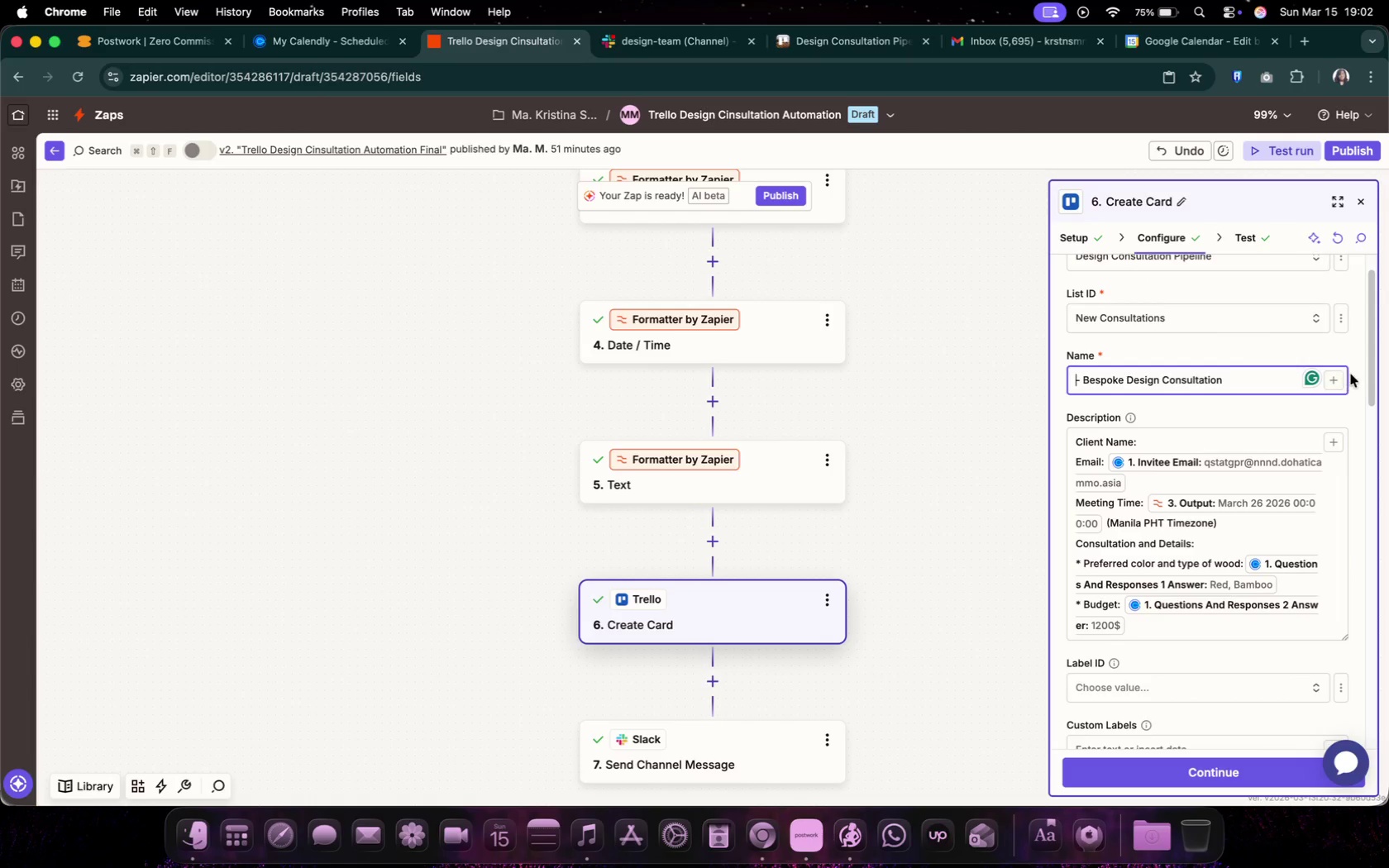 
left_click([1339, 378])
 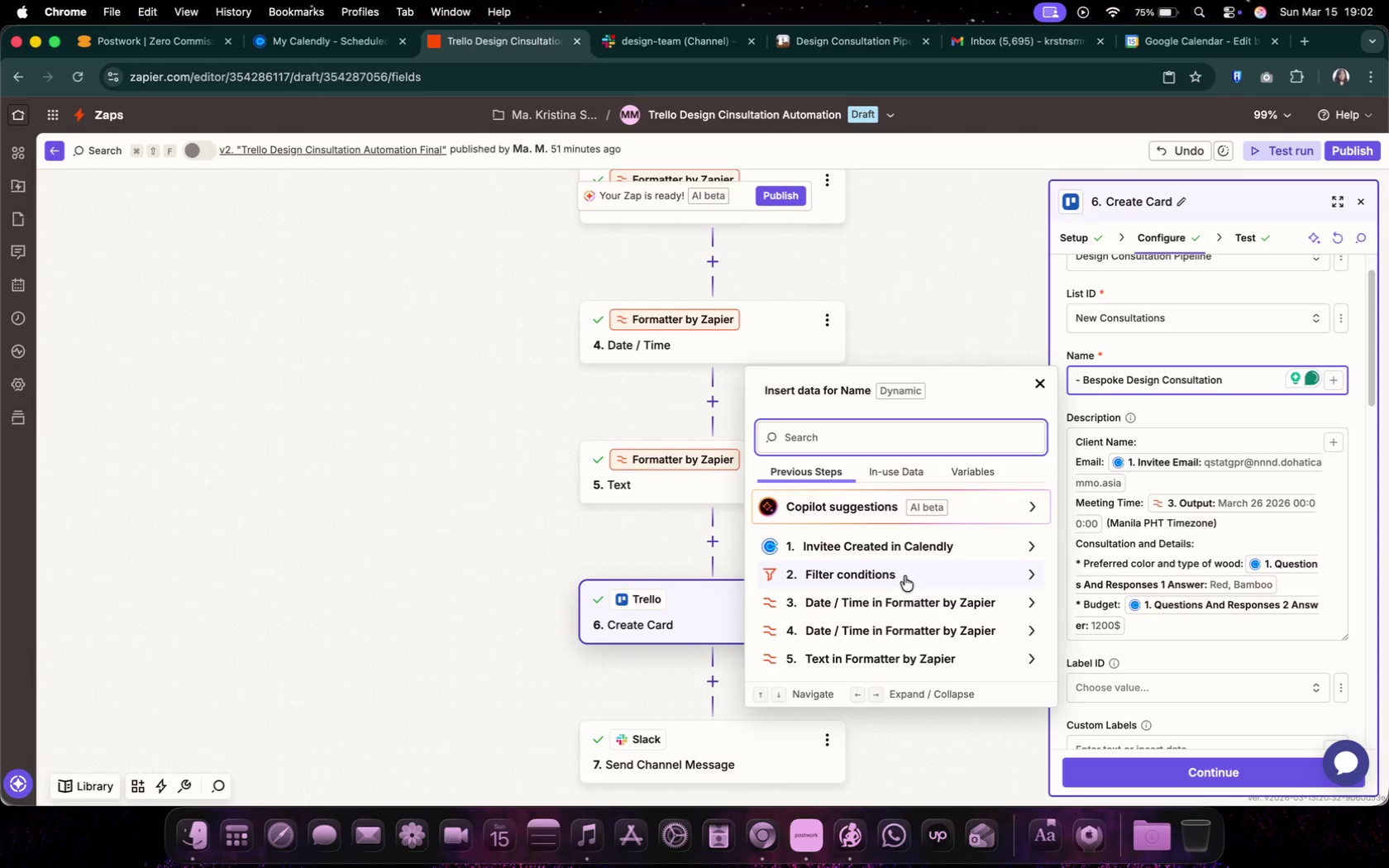 
left_click([904, 554])
 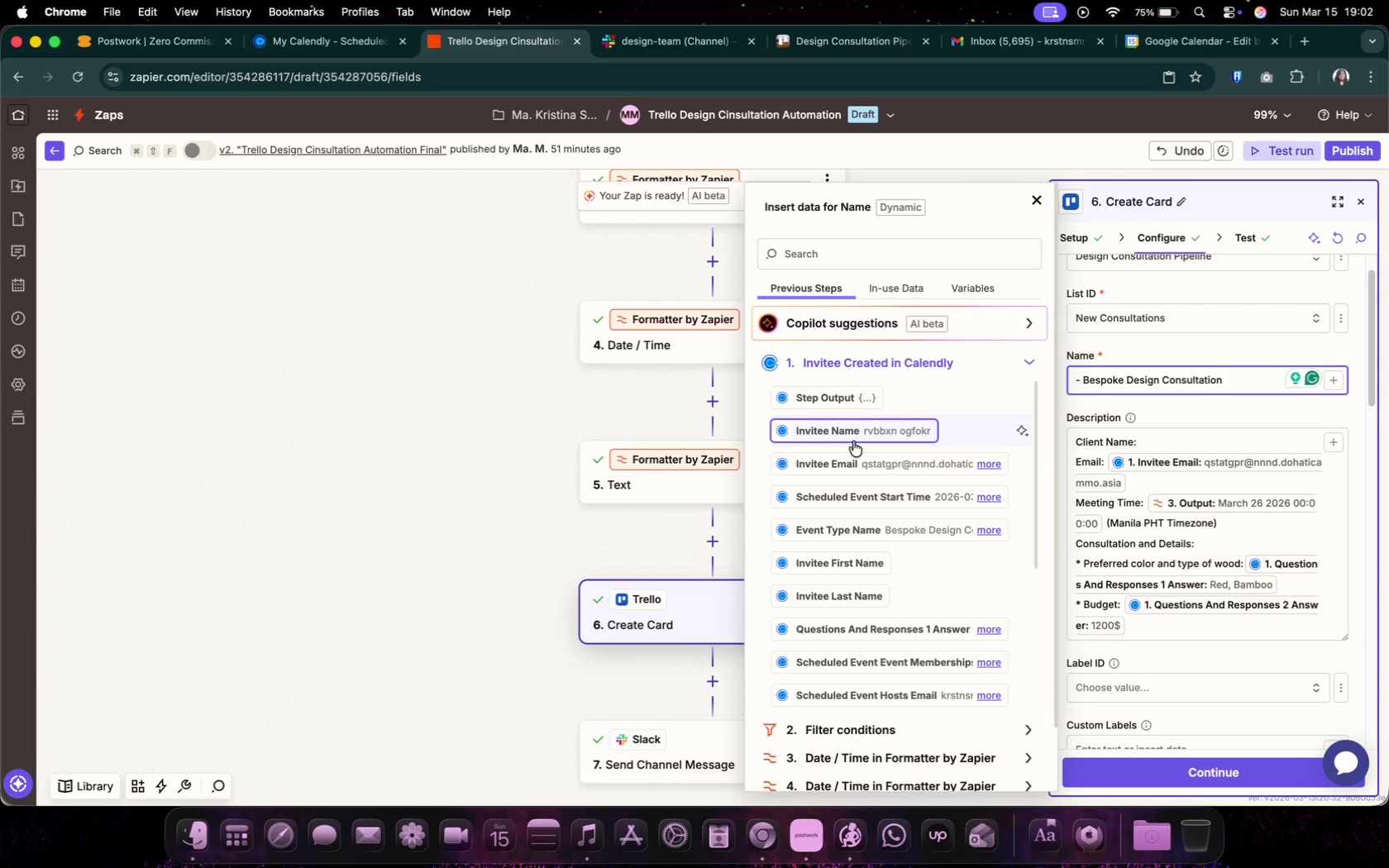 
left_click([857, 434])
 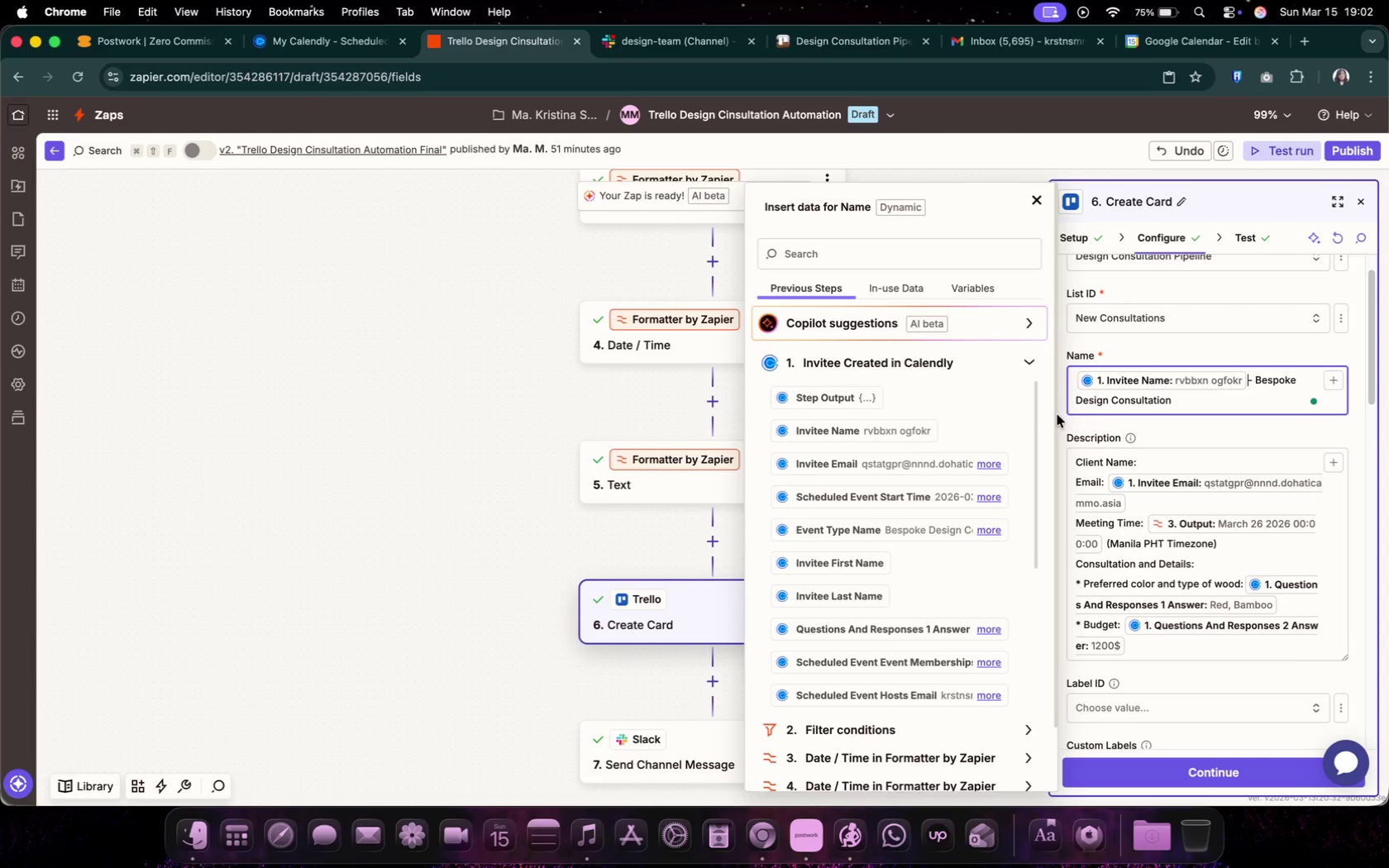 
key(Space)
 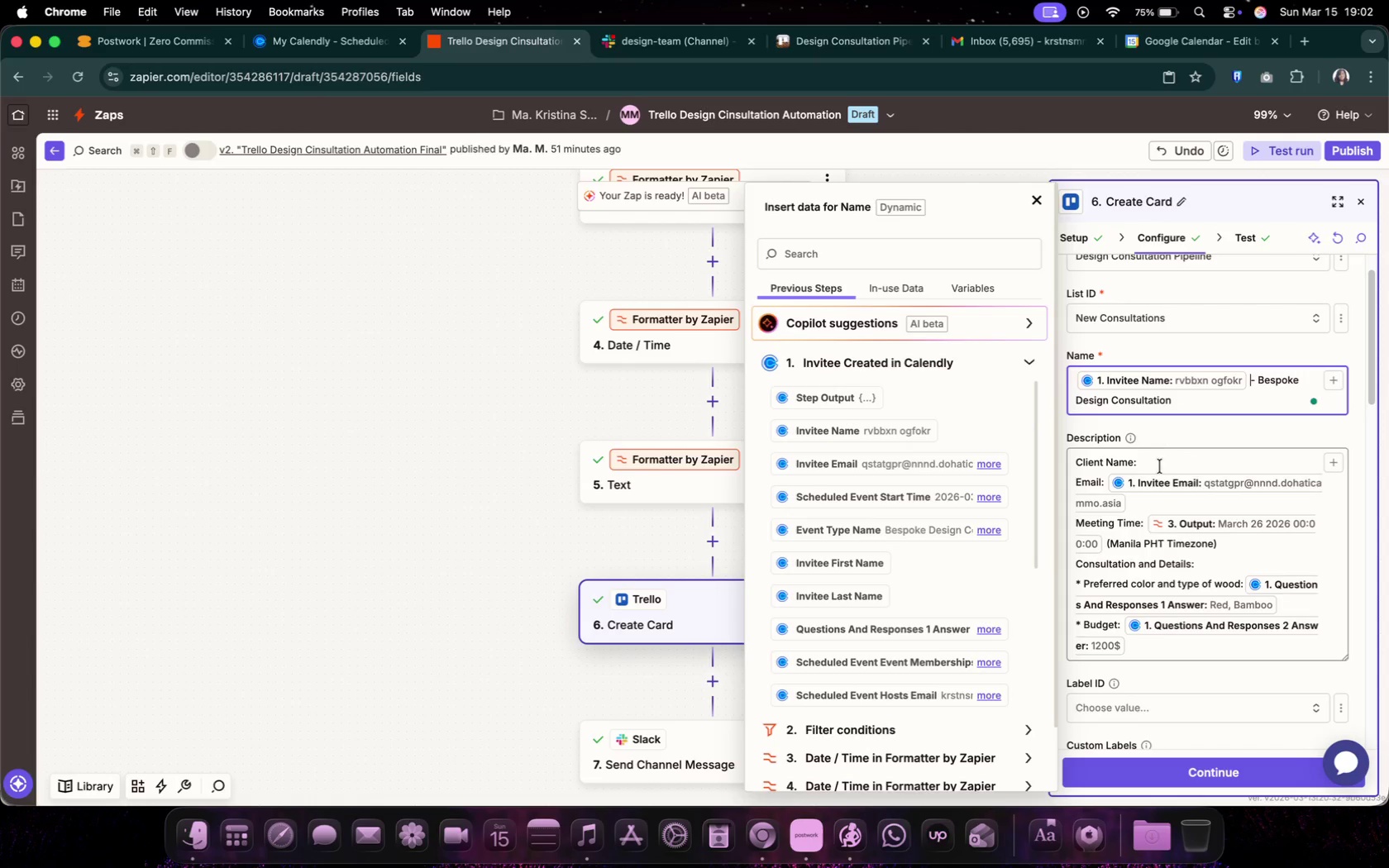 
left_click([1160, 467])
 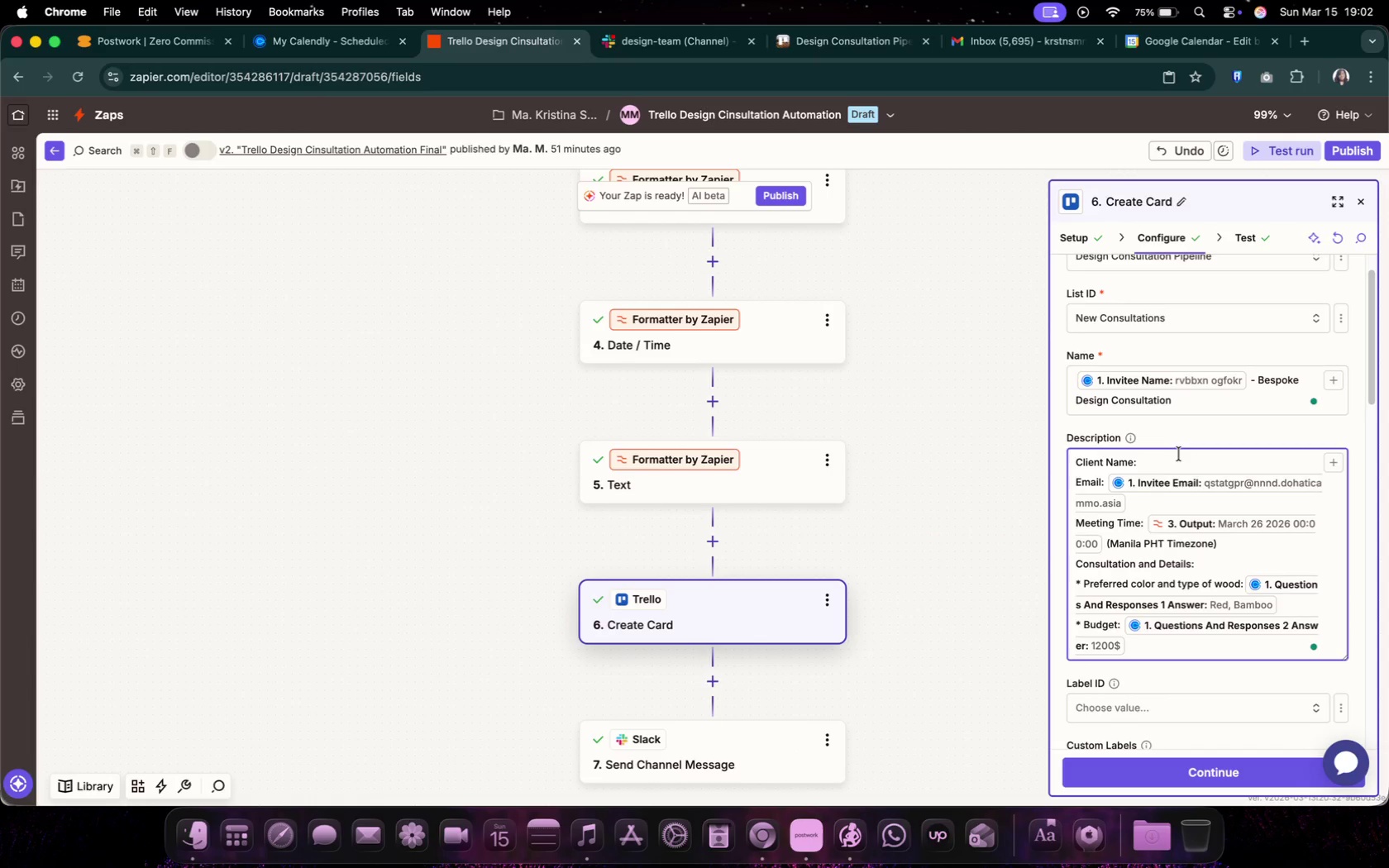 
left_click([1182, 453])
 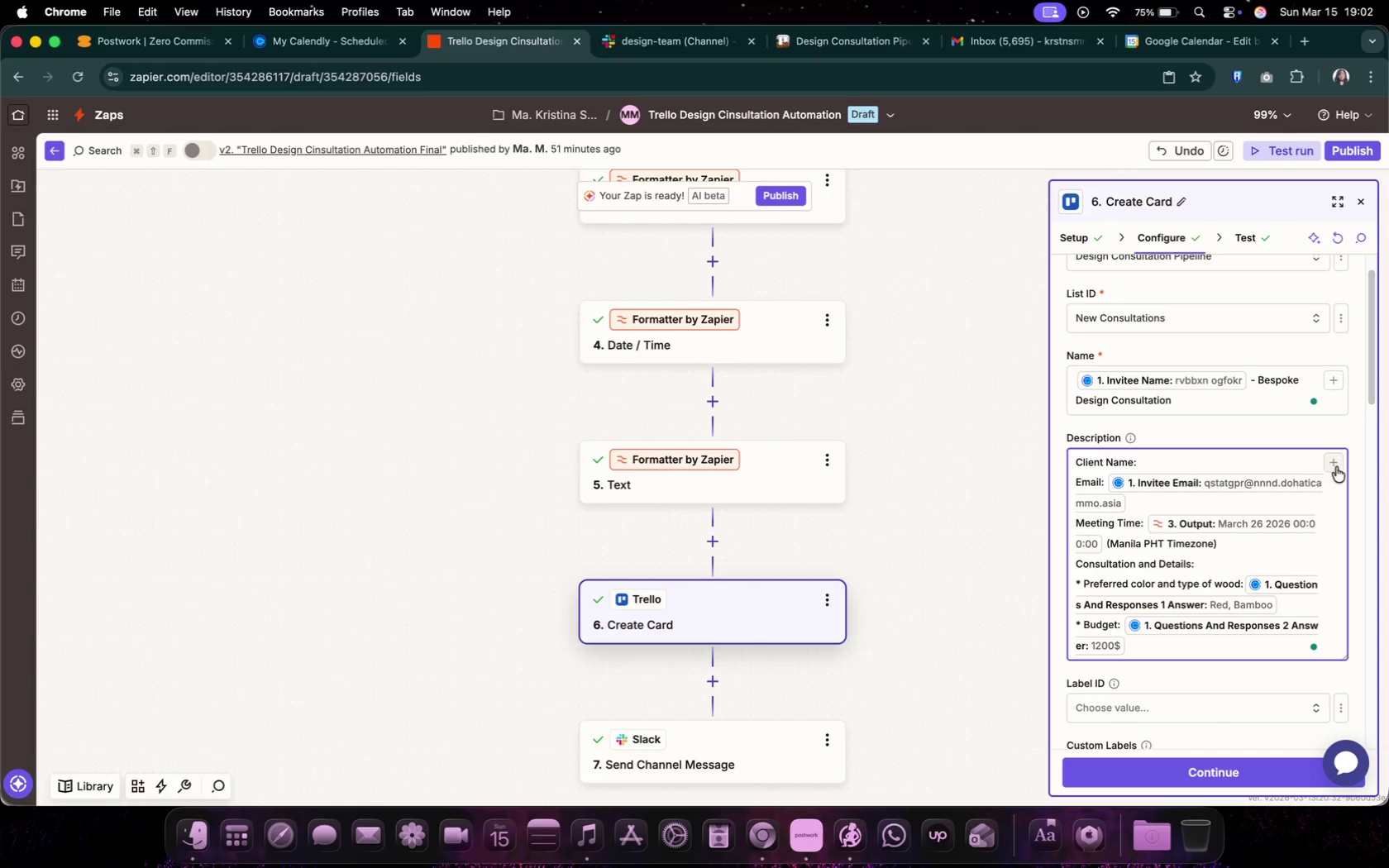 
left_click([1338, 467])
 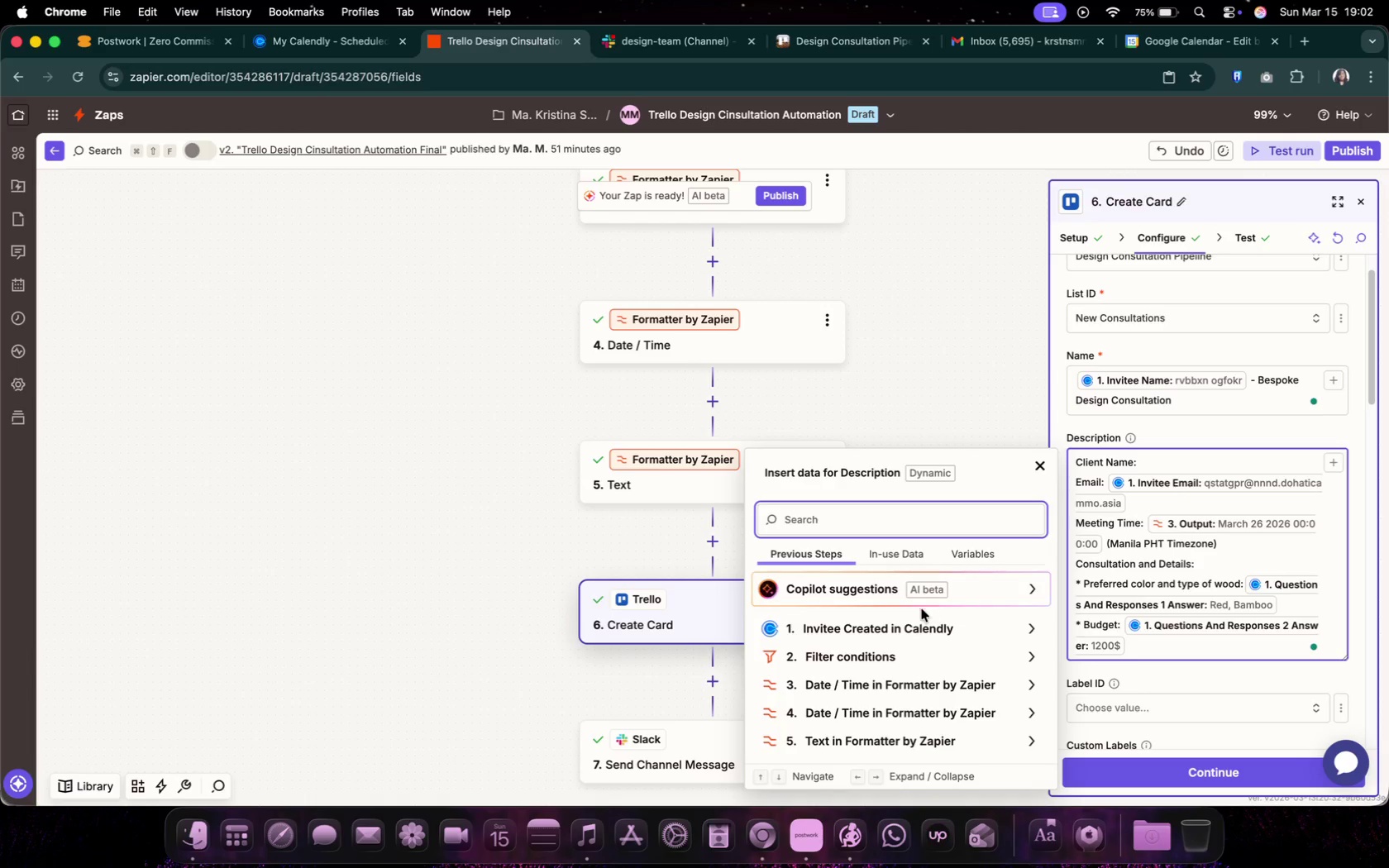 
left_click([907, 632])
 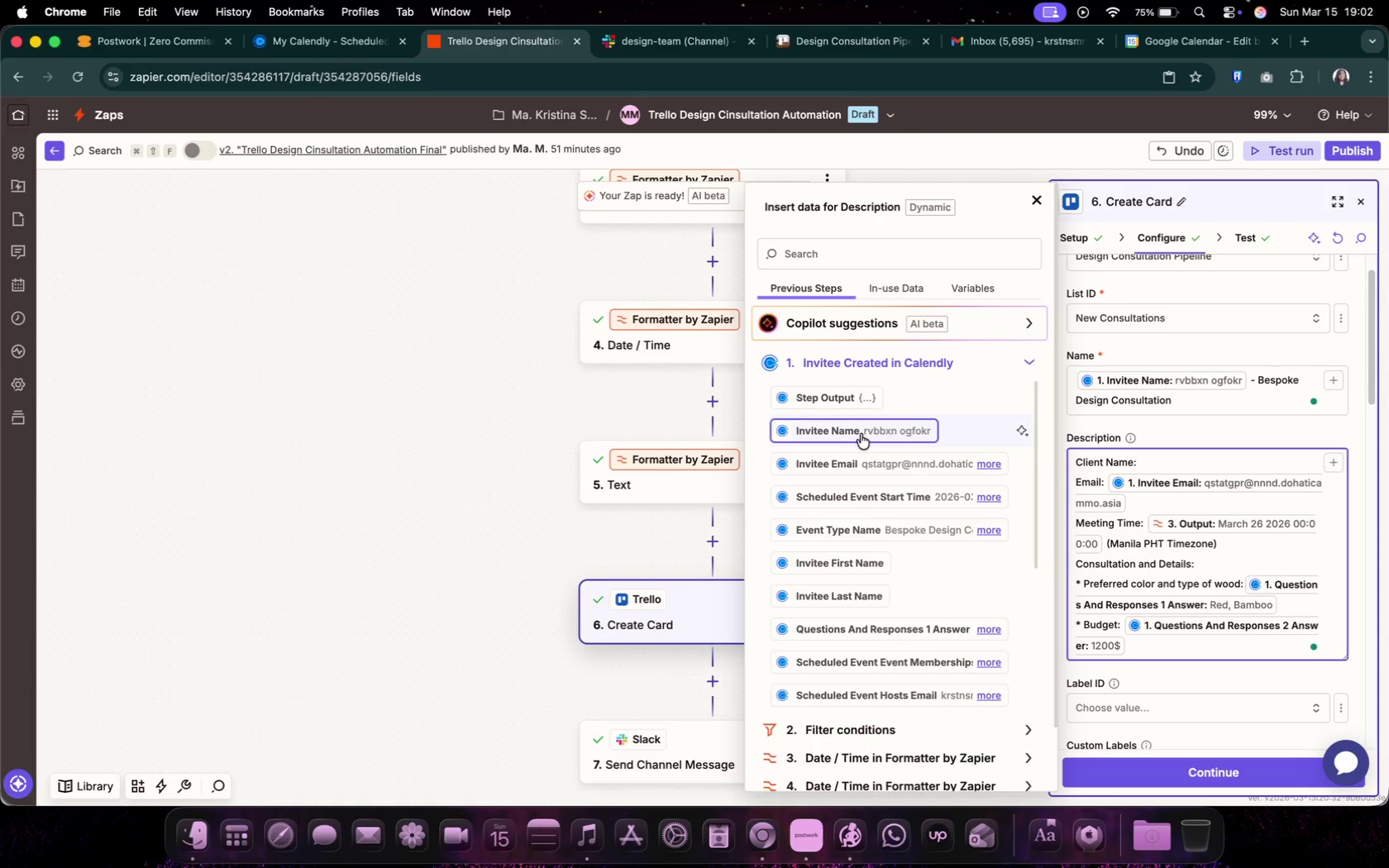 
left_click([861, 434])
 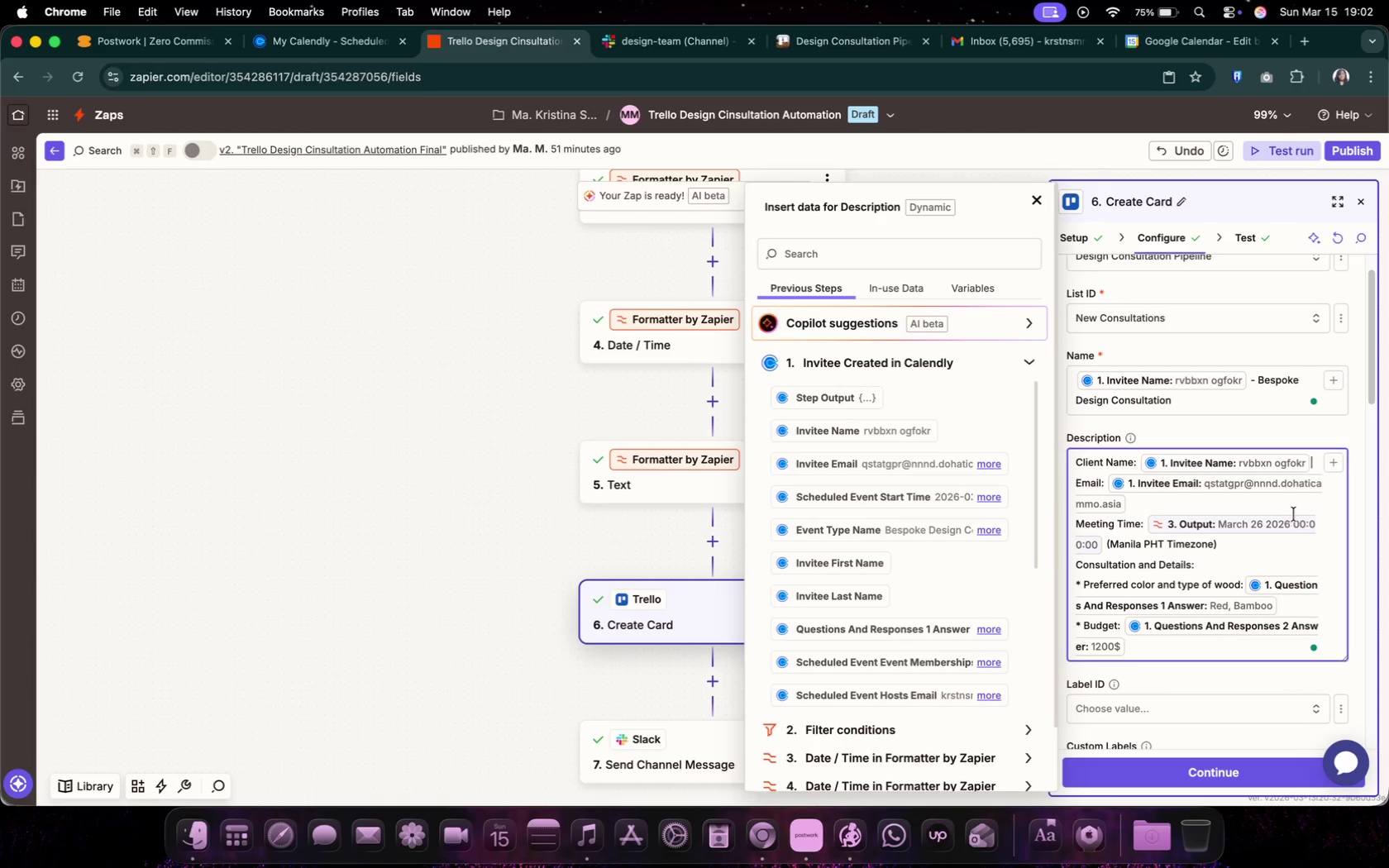 
left_click([1296, 523])
 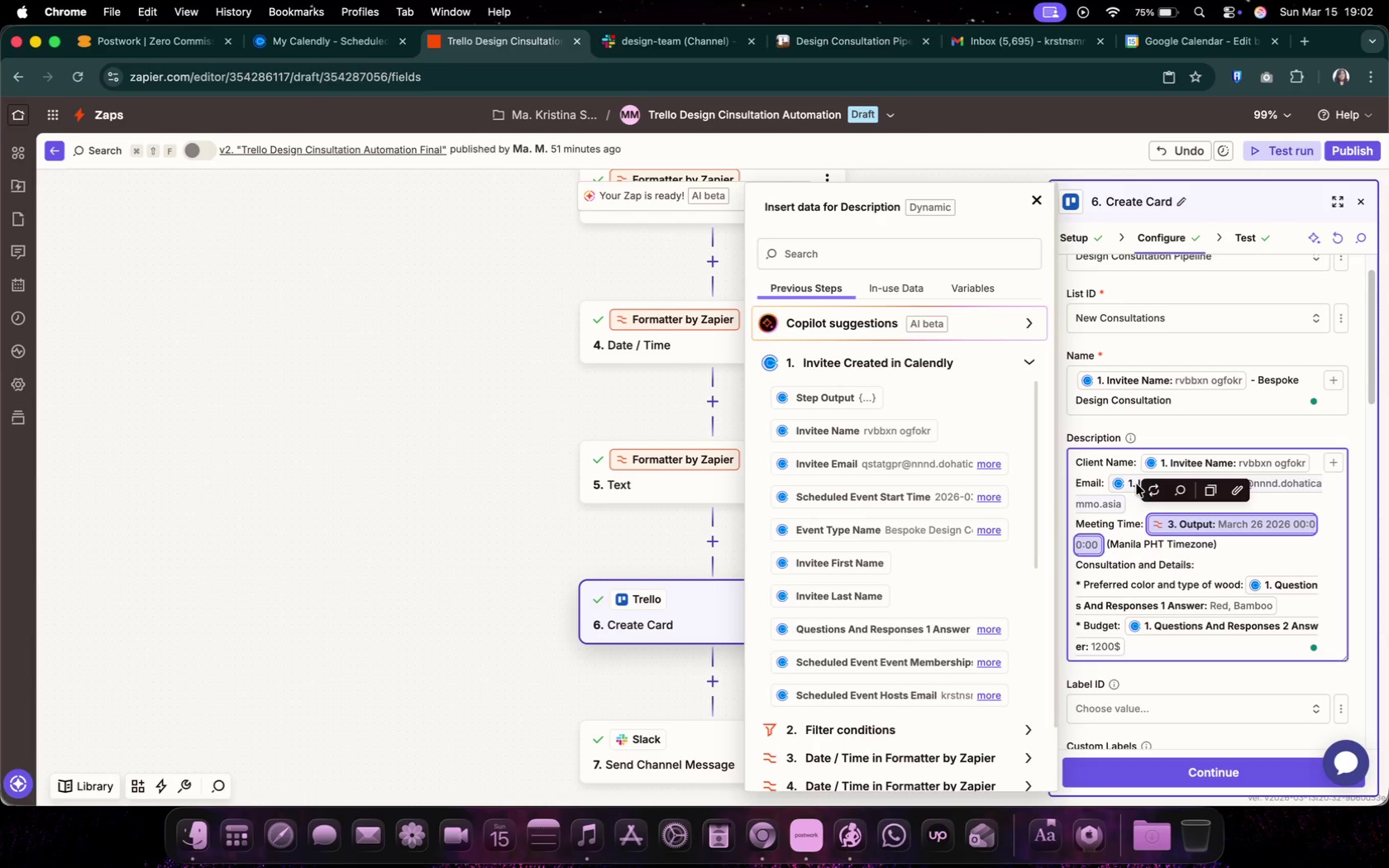 
left_click([1143, 485])
 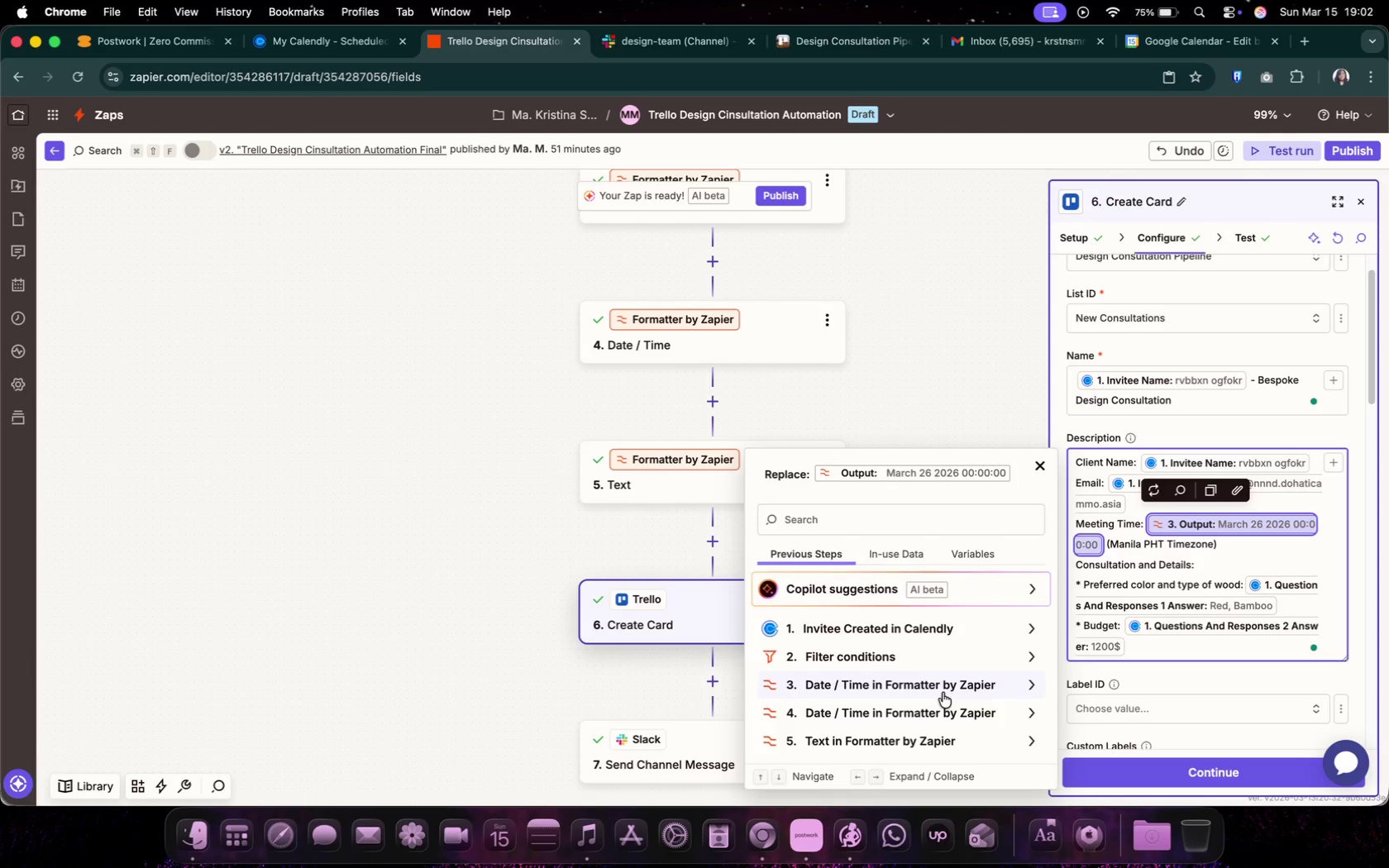 
left_click([943, 693])
 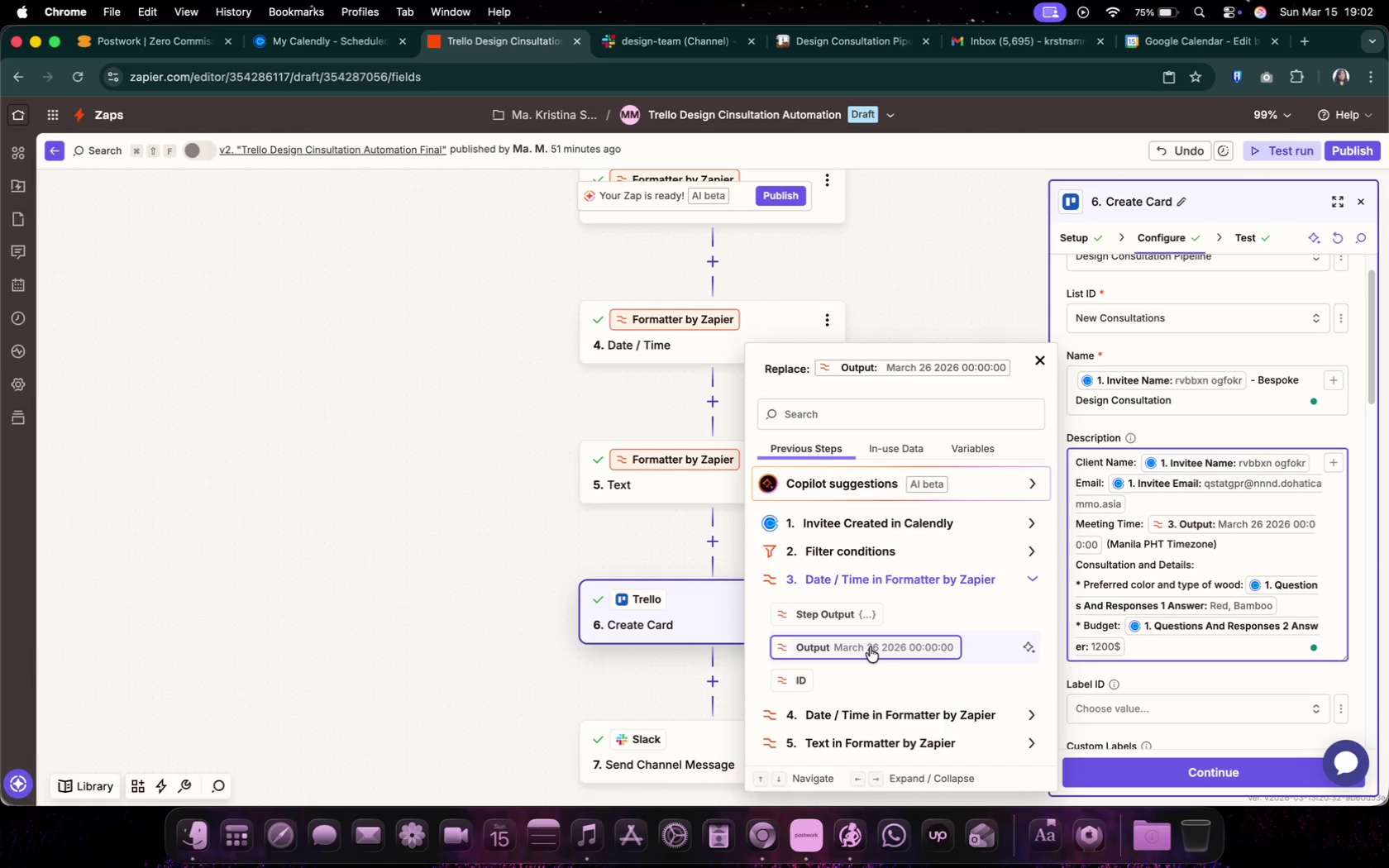 
left_click([870, 647])
 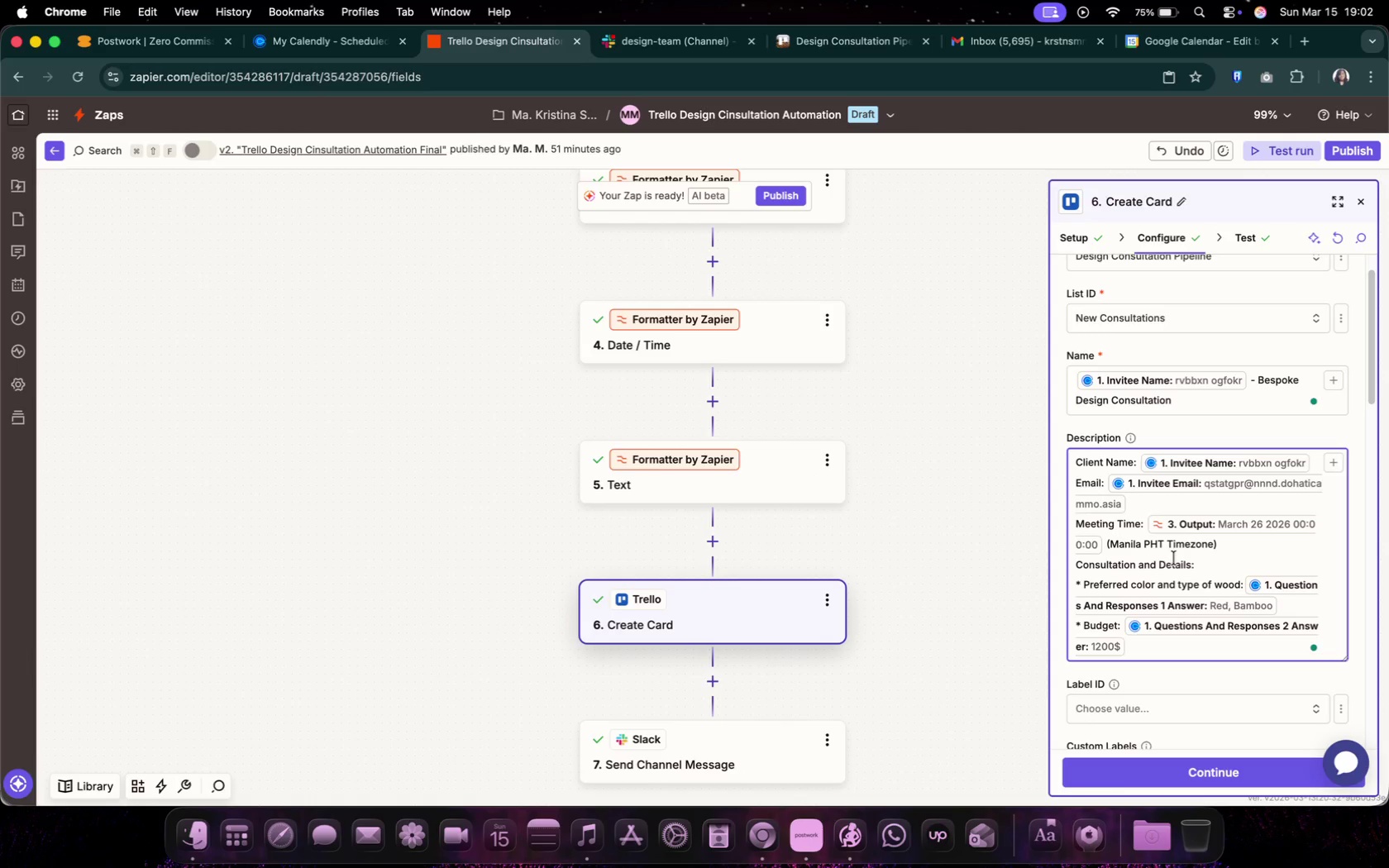 
scroll: coordinate [1174, 558], scroll_direction: down, amount: 17.0
 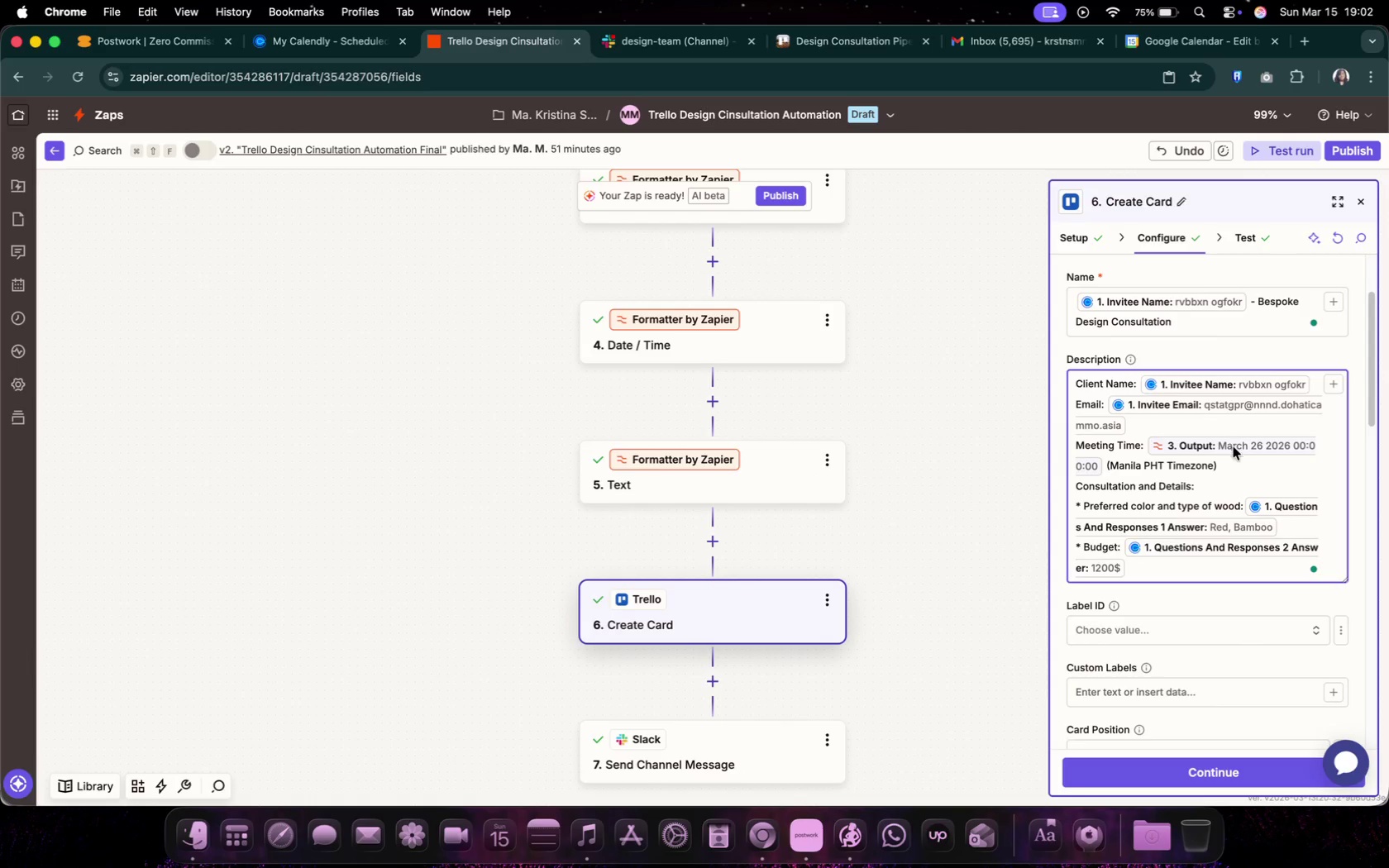 
left_click([1234, 462])
 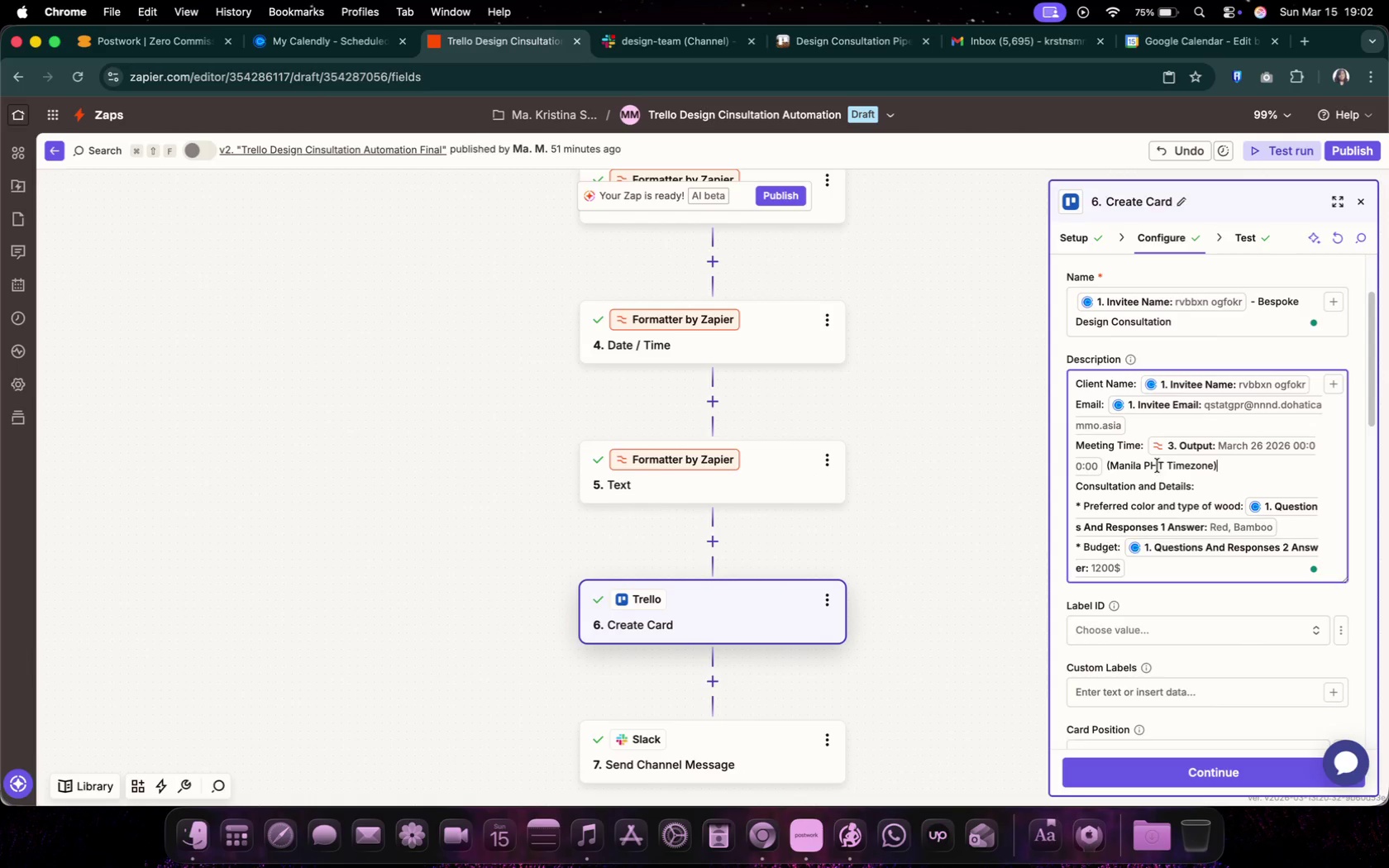 
left_click([1164, 465])
 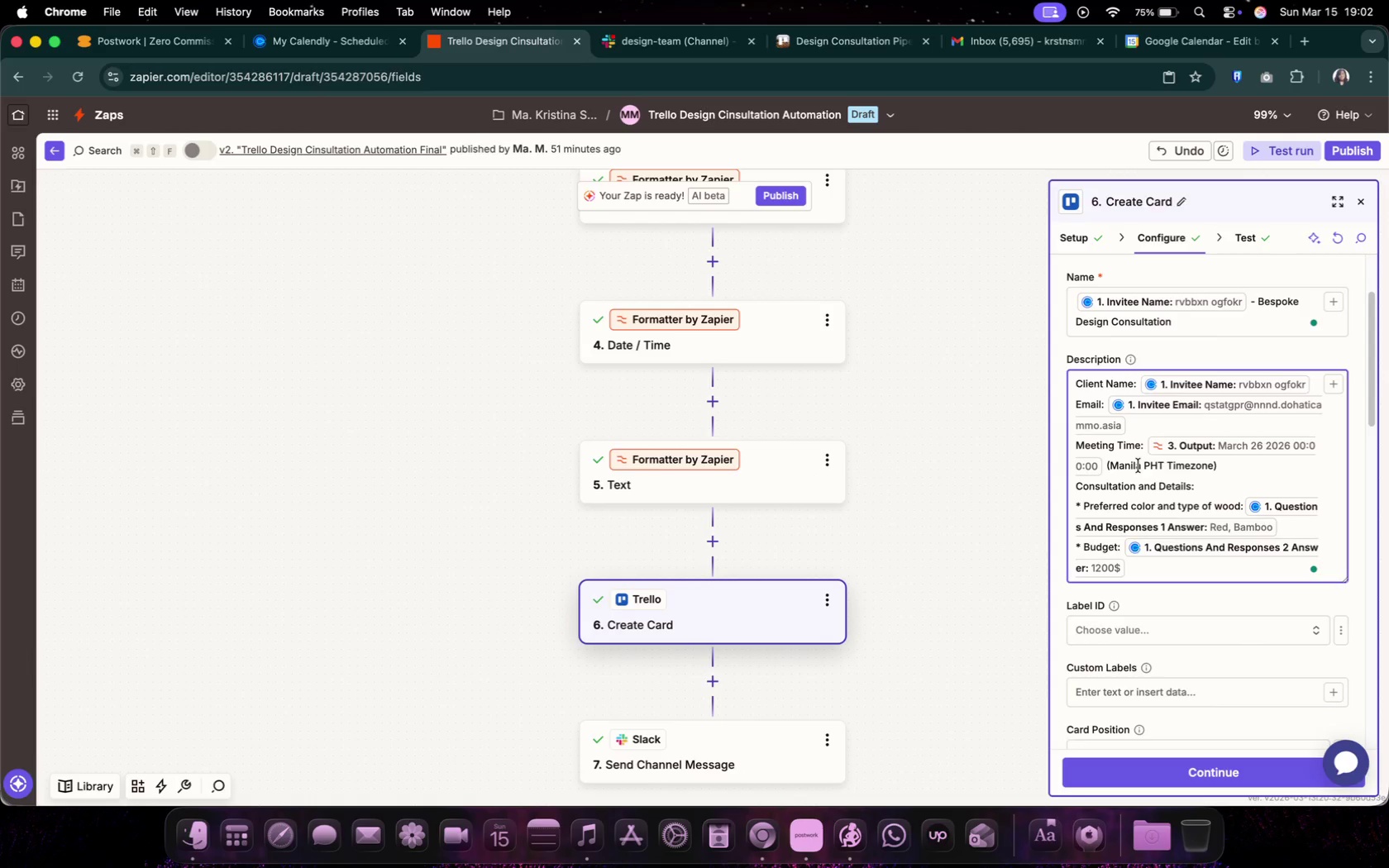 
hold_key(key=Backspace, duration=0.89)
 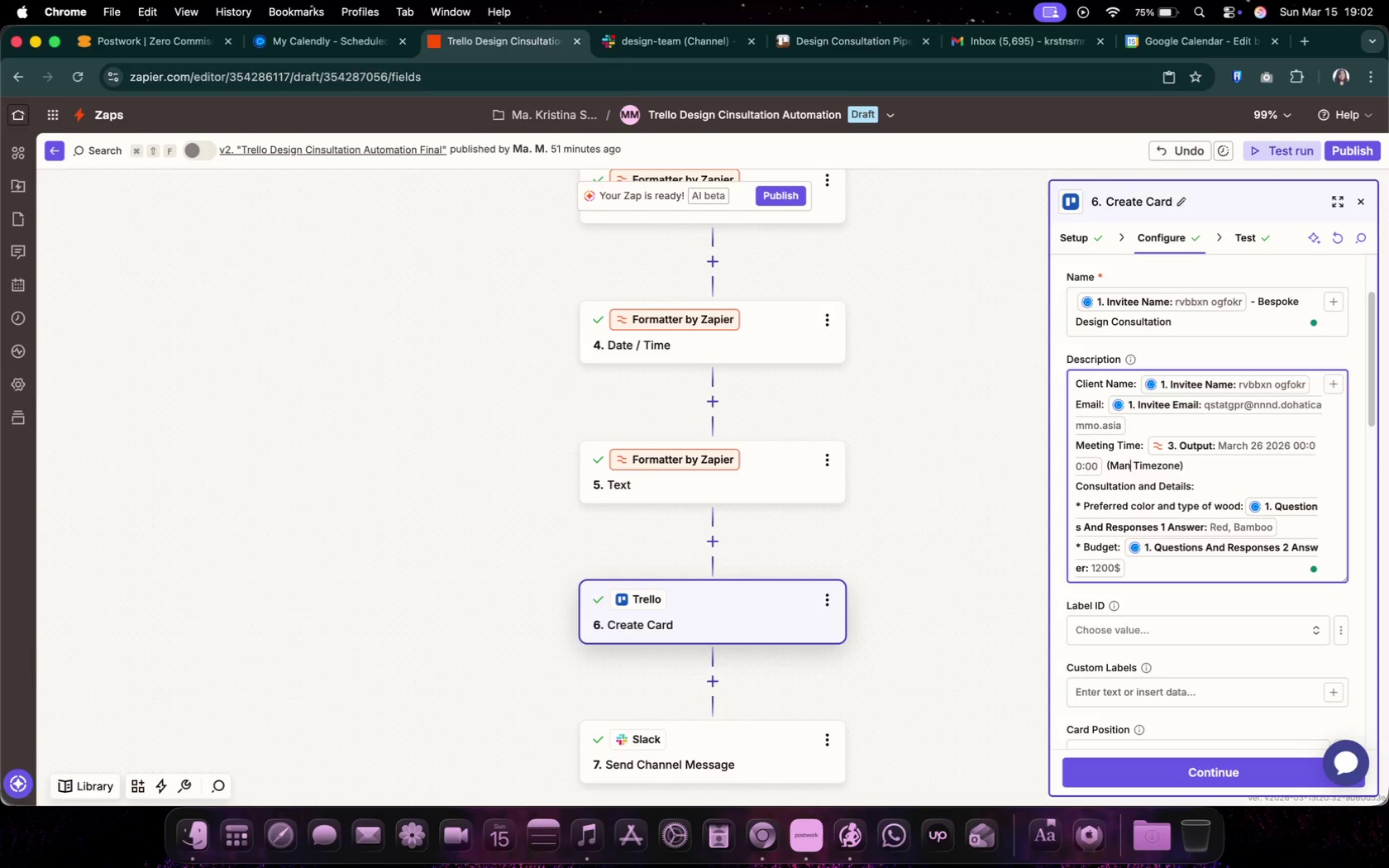 
key(Backspace)
key(Backspace)
key(Backspace)
key(Backspace)
type(EST)
 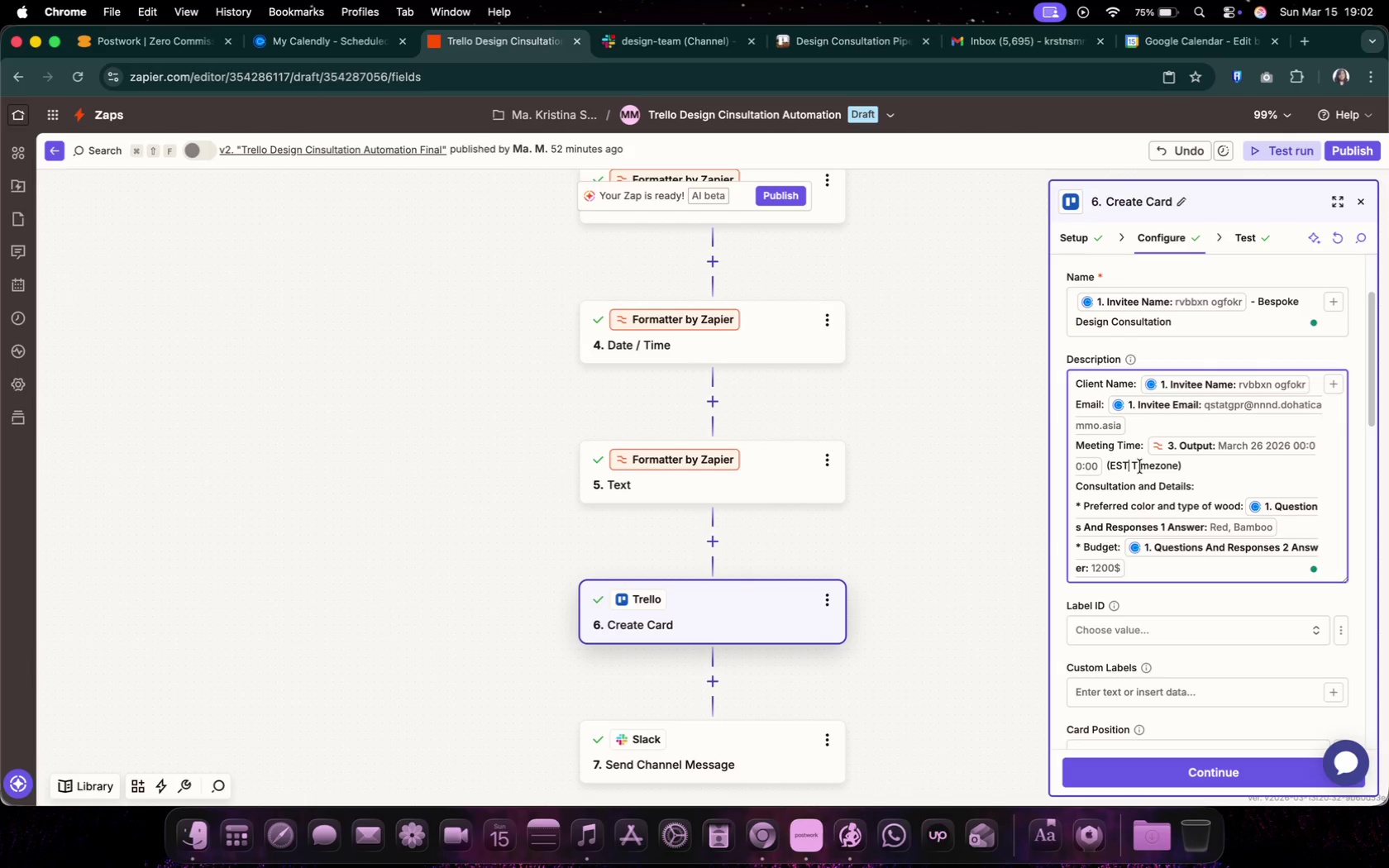 
scroll: coordinate [1205, 494], scroll_direction: down, amount: 13.0
 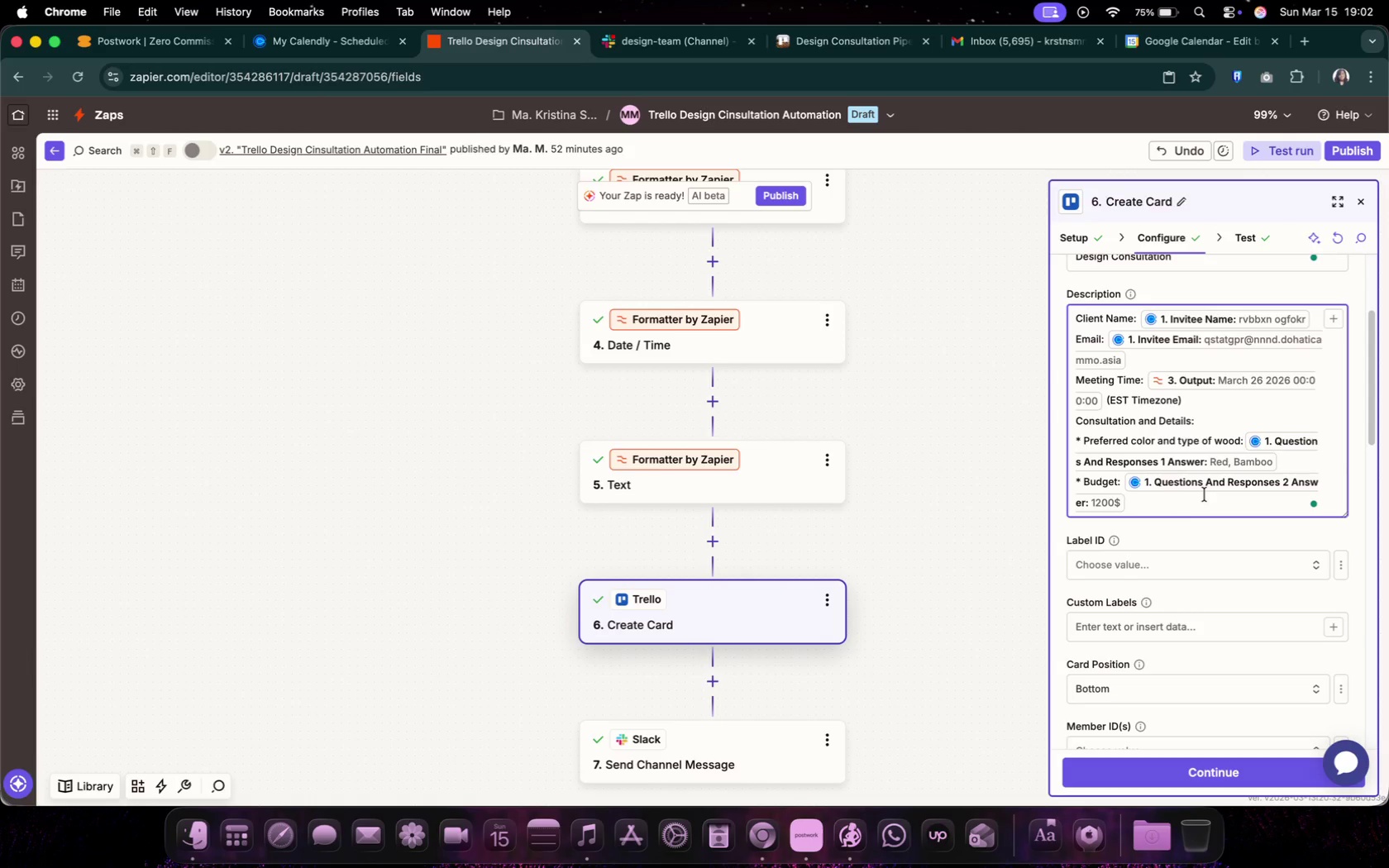 
scroll: coordinate [1205, 494], scroll_direction: up, amount: 5.0
 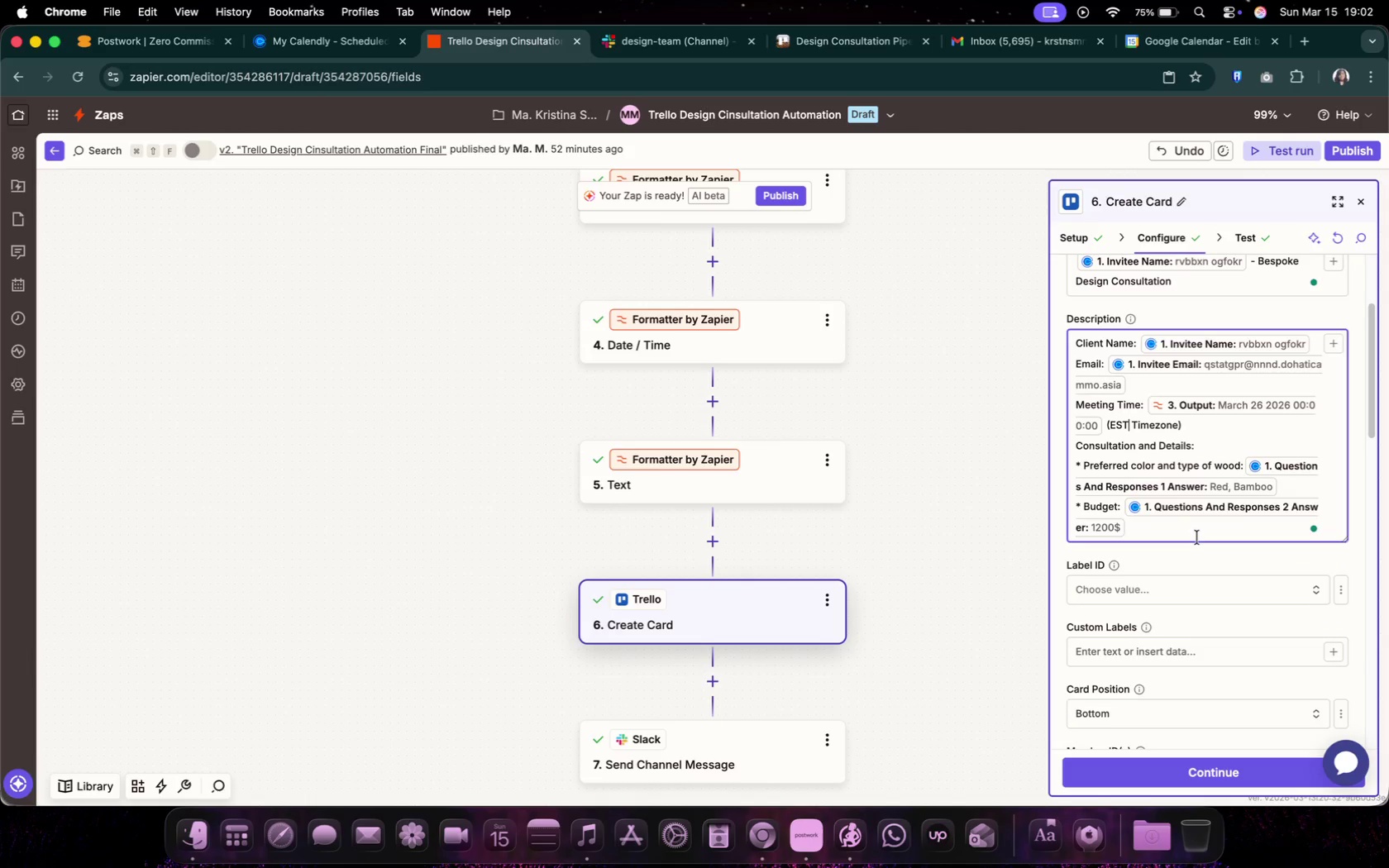 
scroll: coordinate [1196, 538], scroll_direction: down, amount: 10.0
 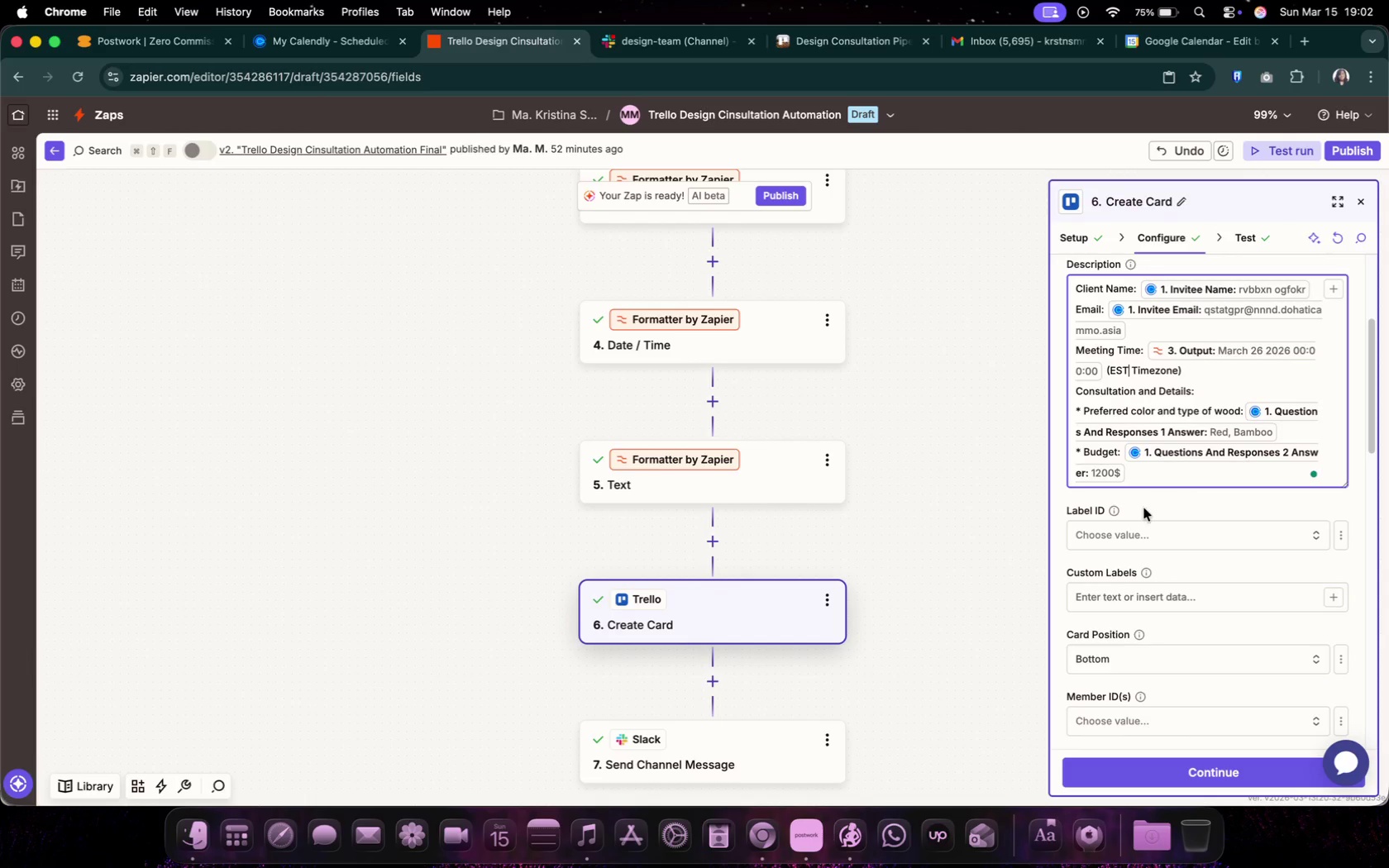 
scroll: coordinate [1144, 508], scroll_direction: none, amount: 0.0
 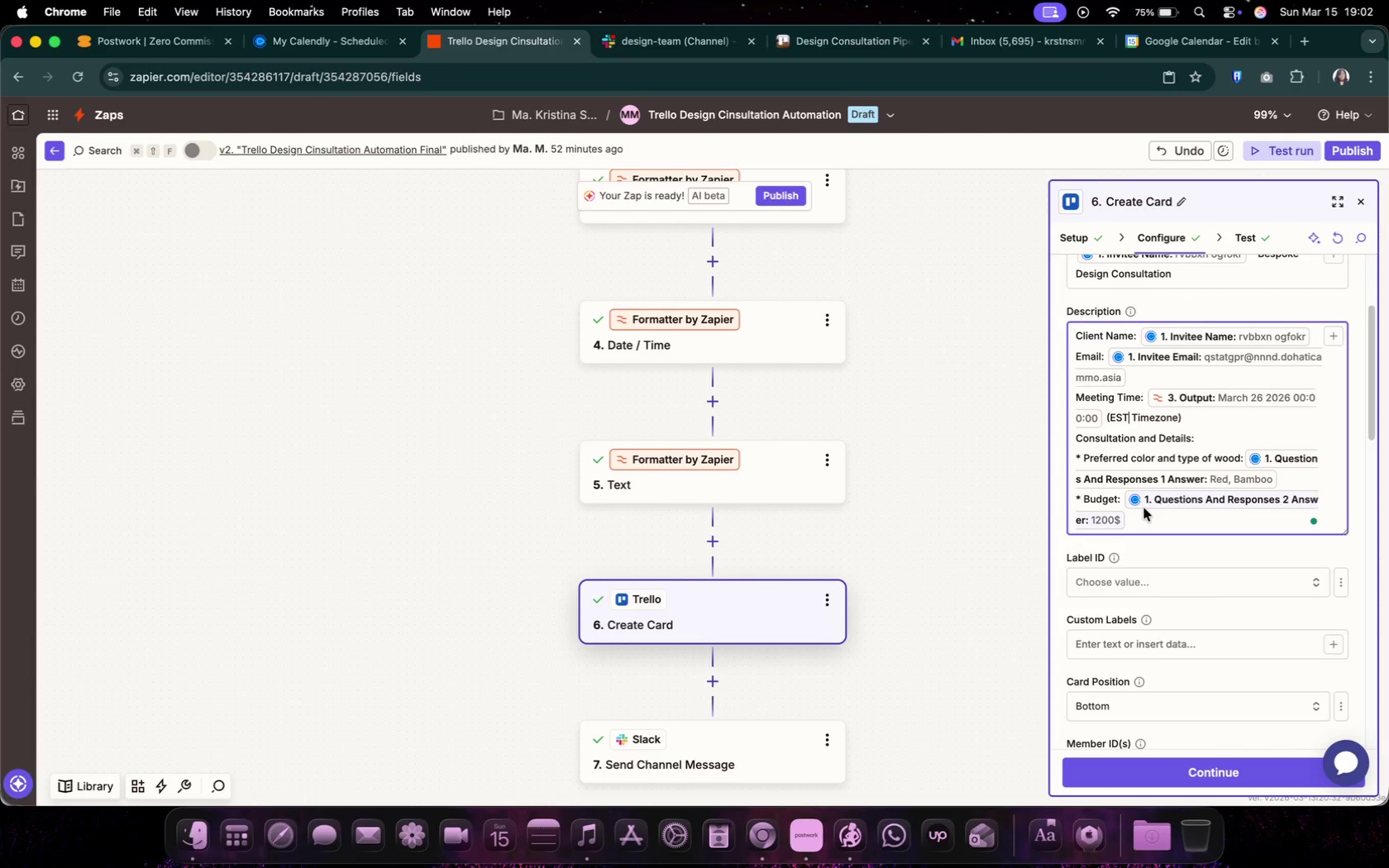 
scroll: coordinate [1144, 508], scroll_direction: down, amount: 120.0
 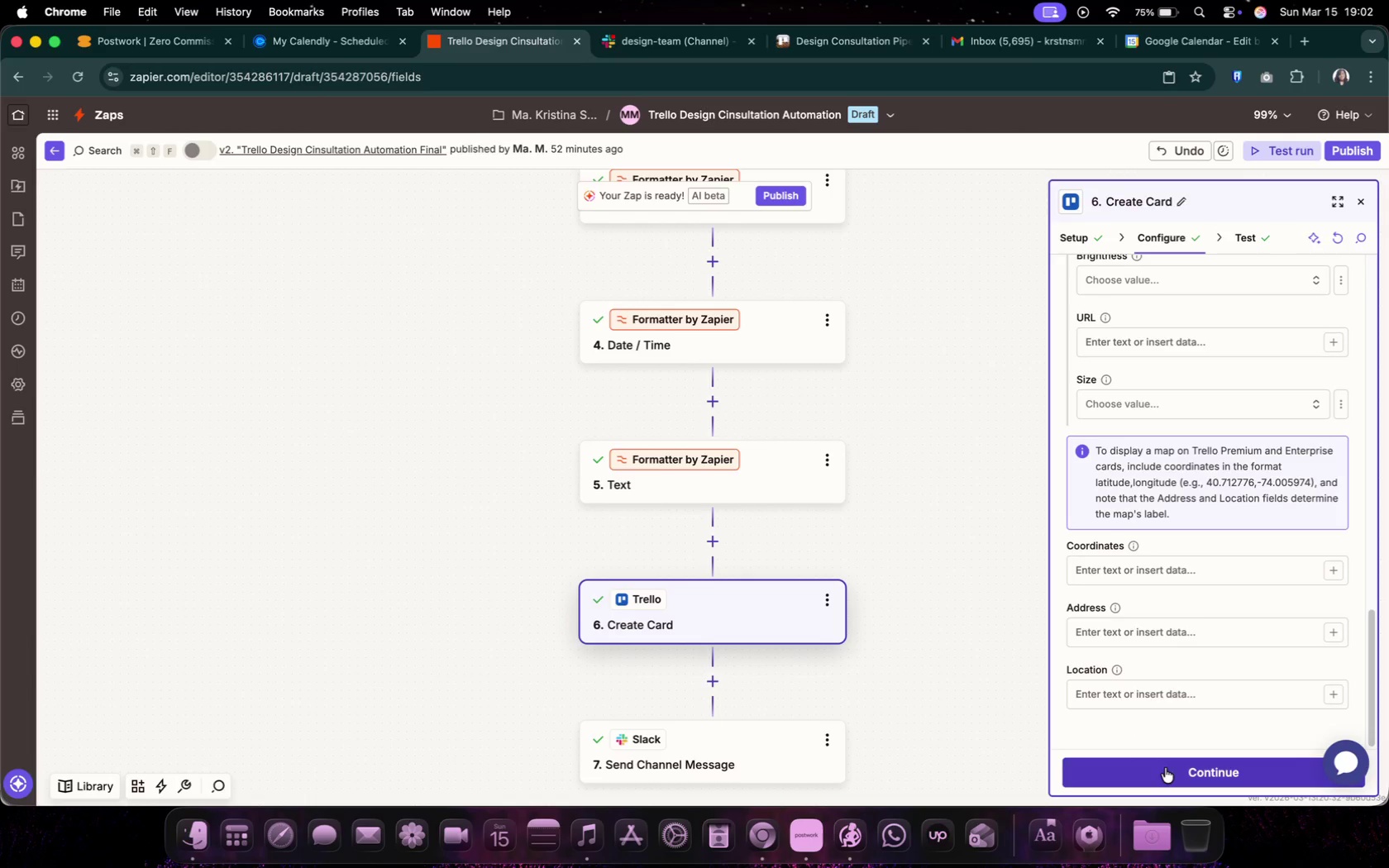 
left_click([1165, 768])
 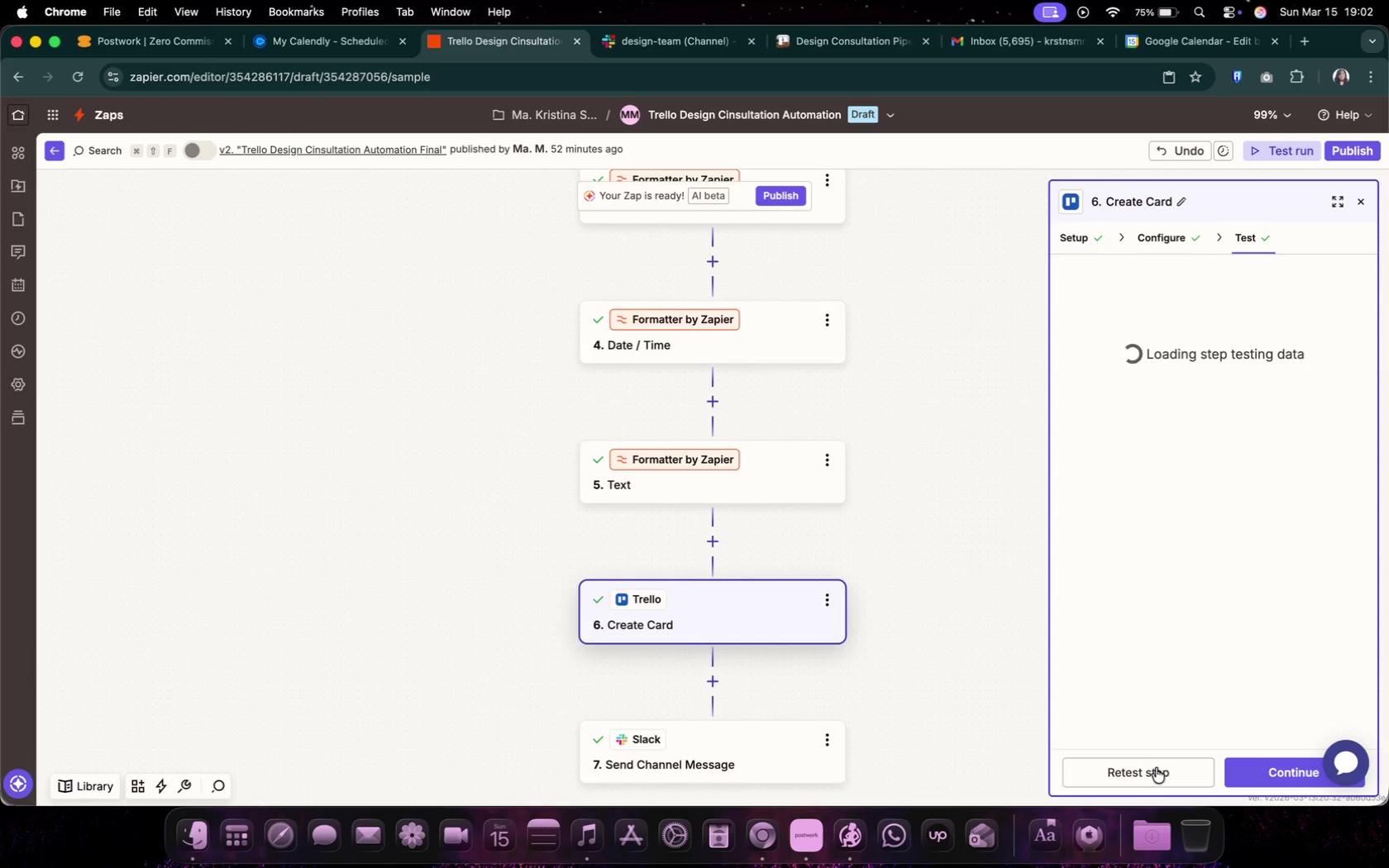 
left_click([1156, 768])
 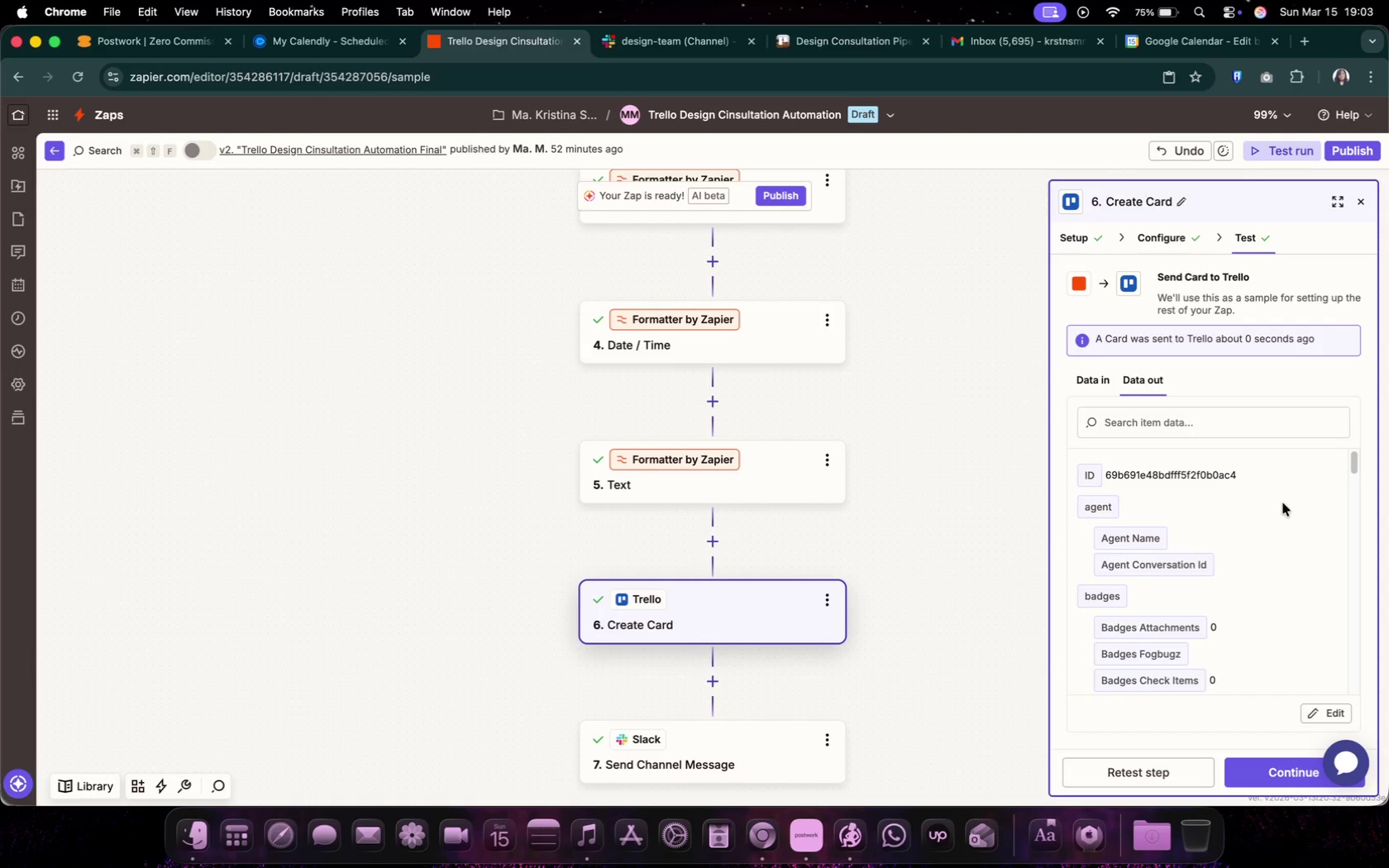 
wait(5.07)
 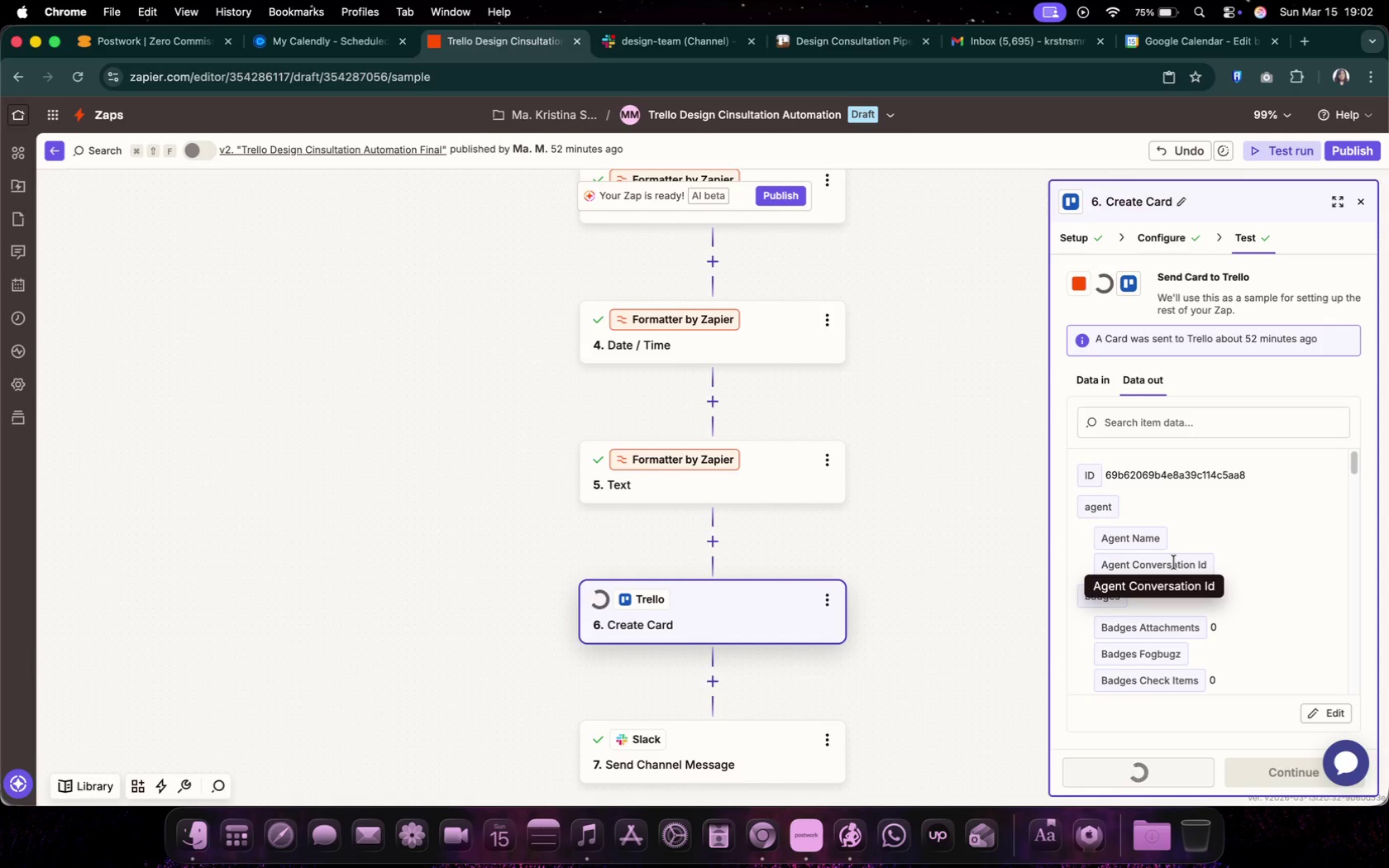 
left_click([806, 36])
 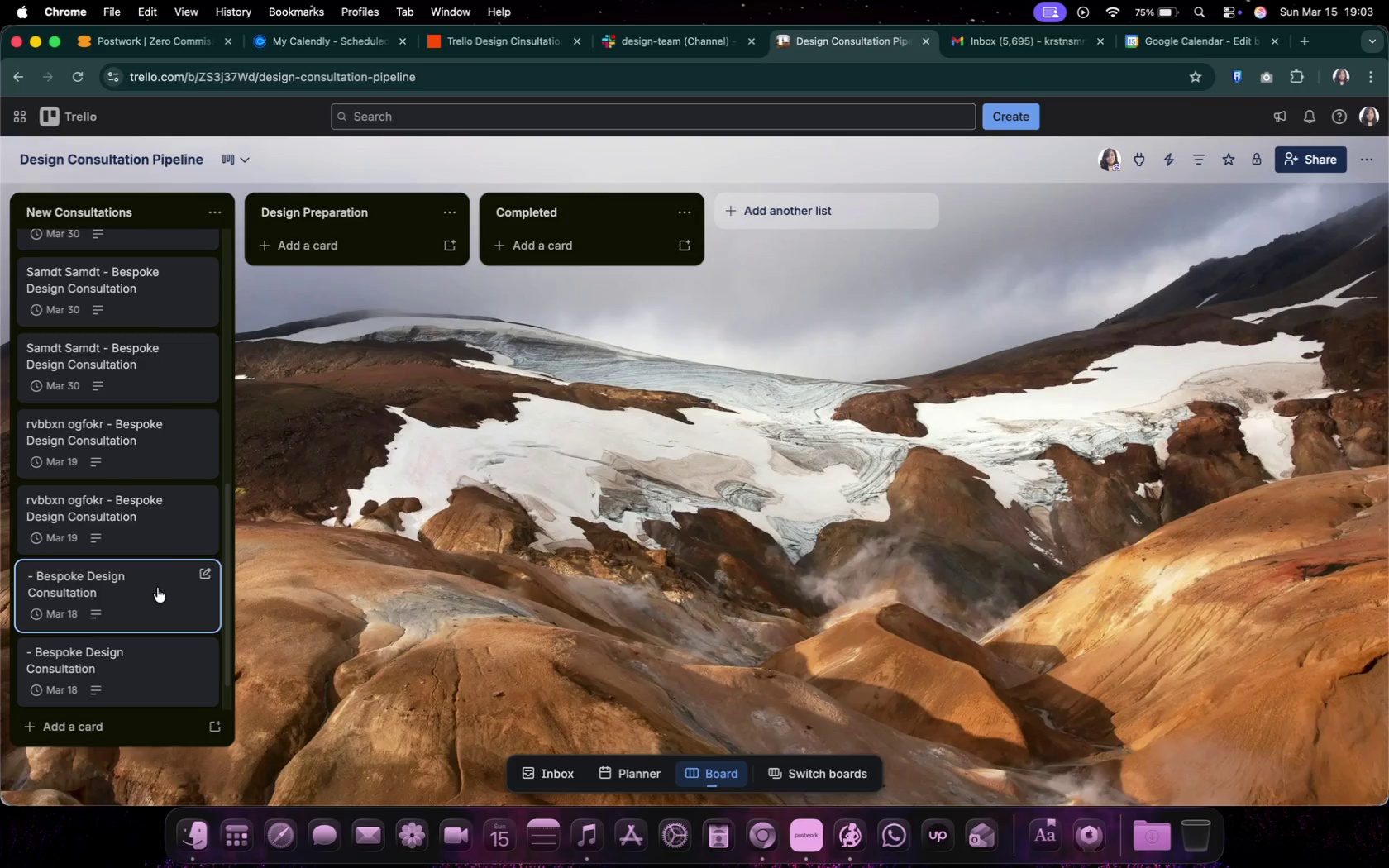 
scroll: coordinate [157, 588], scroll_direction: down, amount: 67.0
 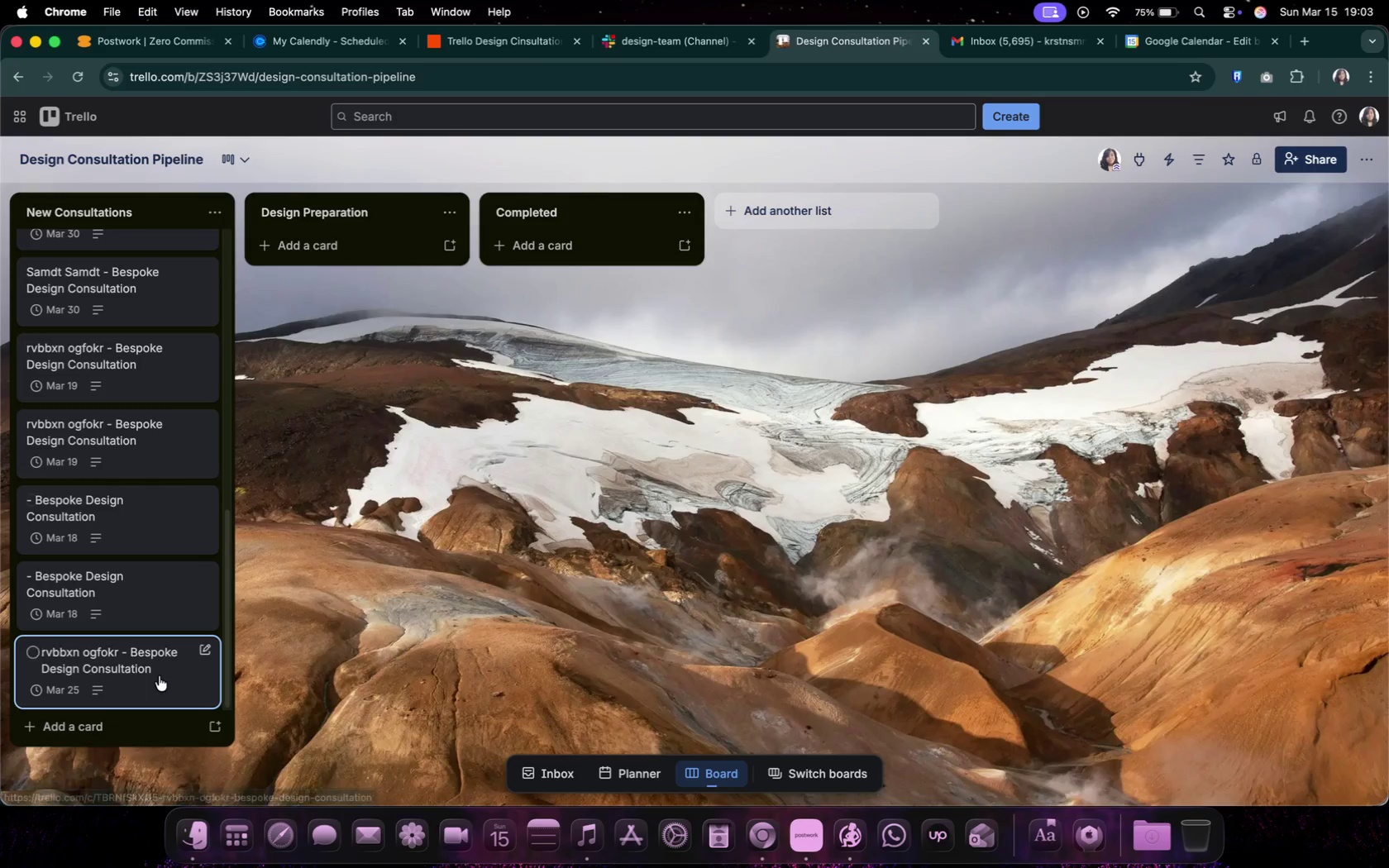 
left_click([159, 676])
 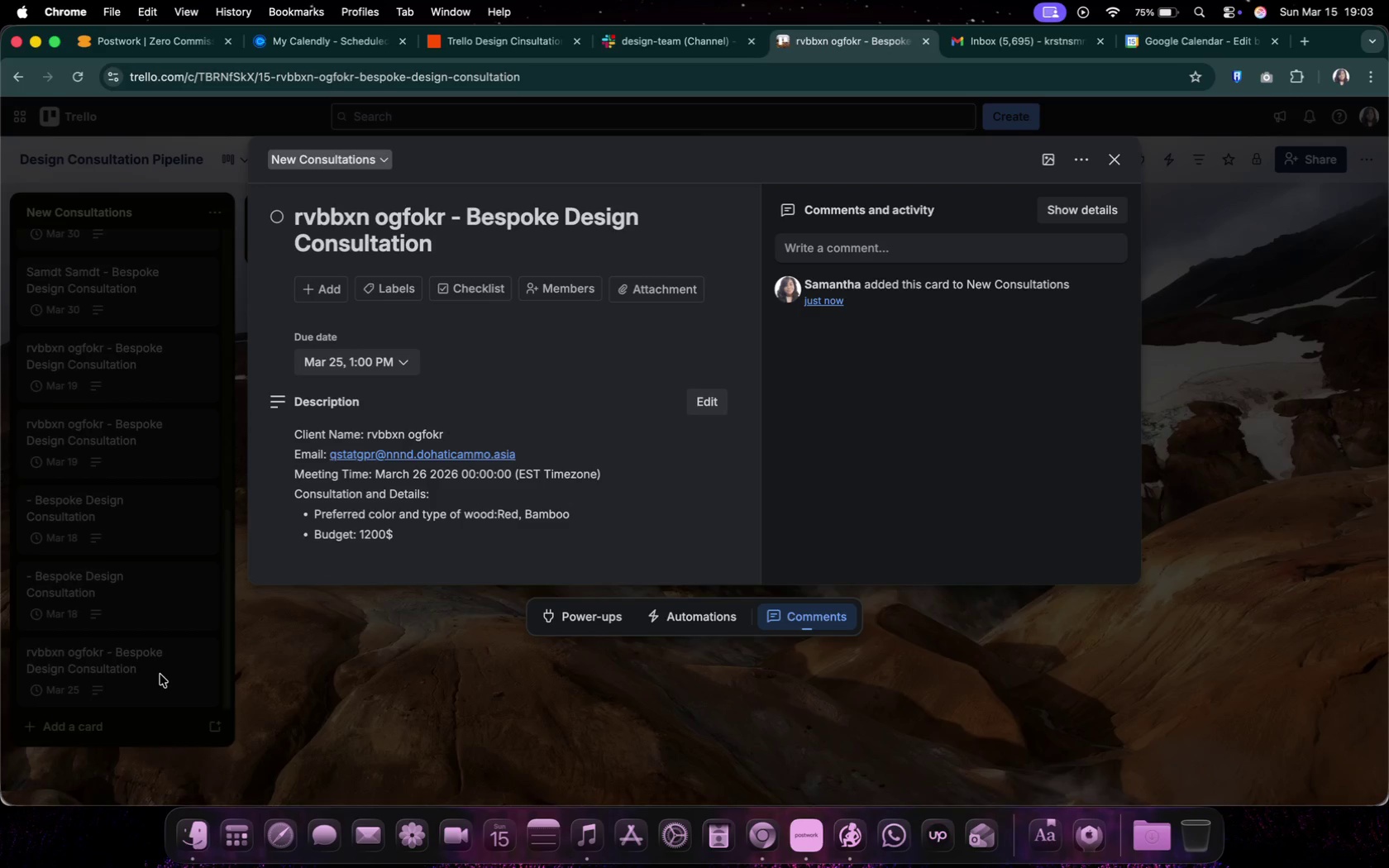 
wait(11.63)
 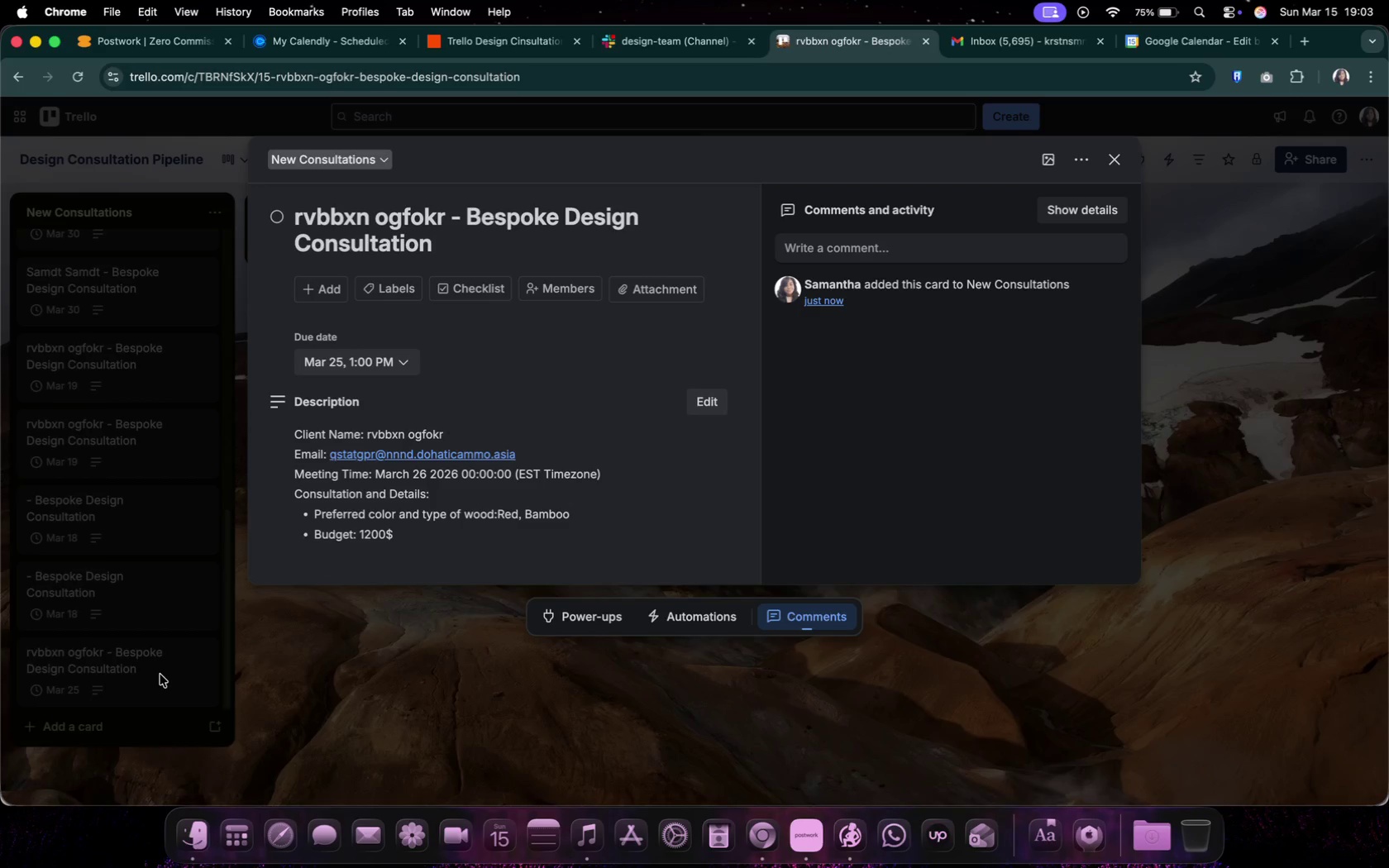 
left_click([404, 731])
 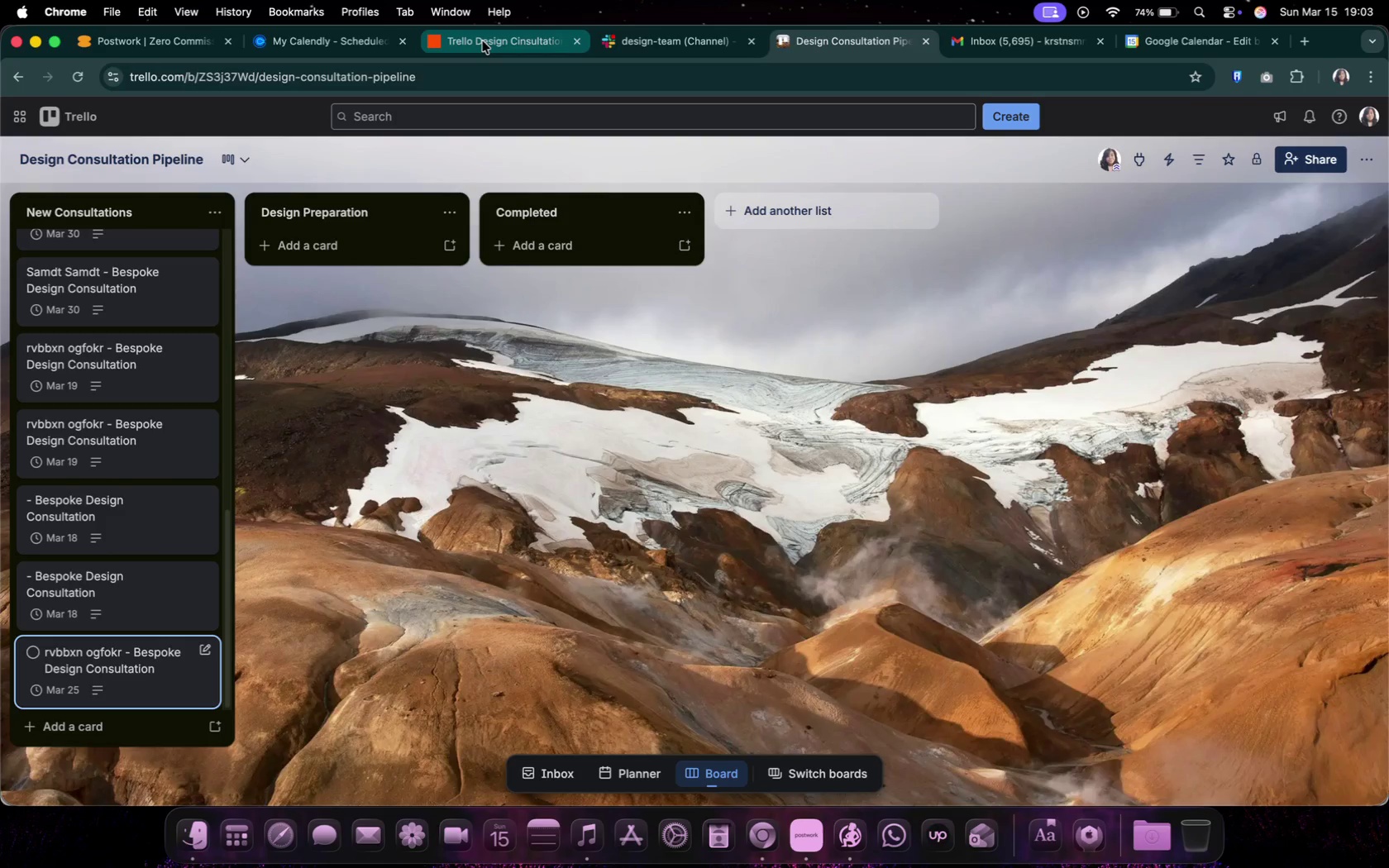 
left_click([483, 41])
 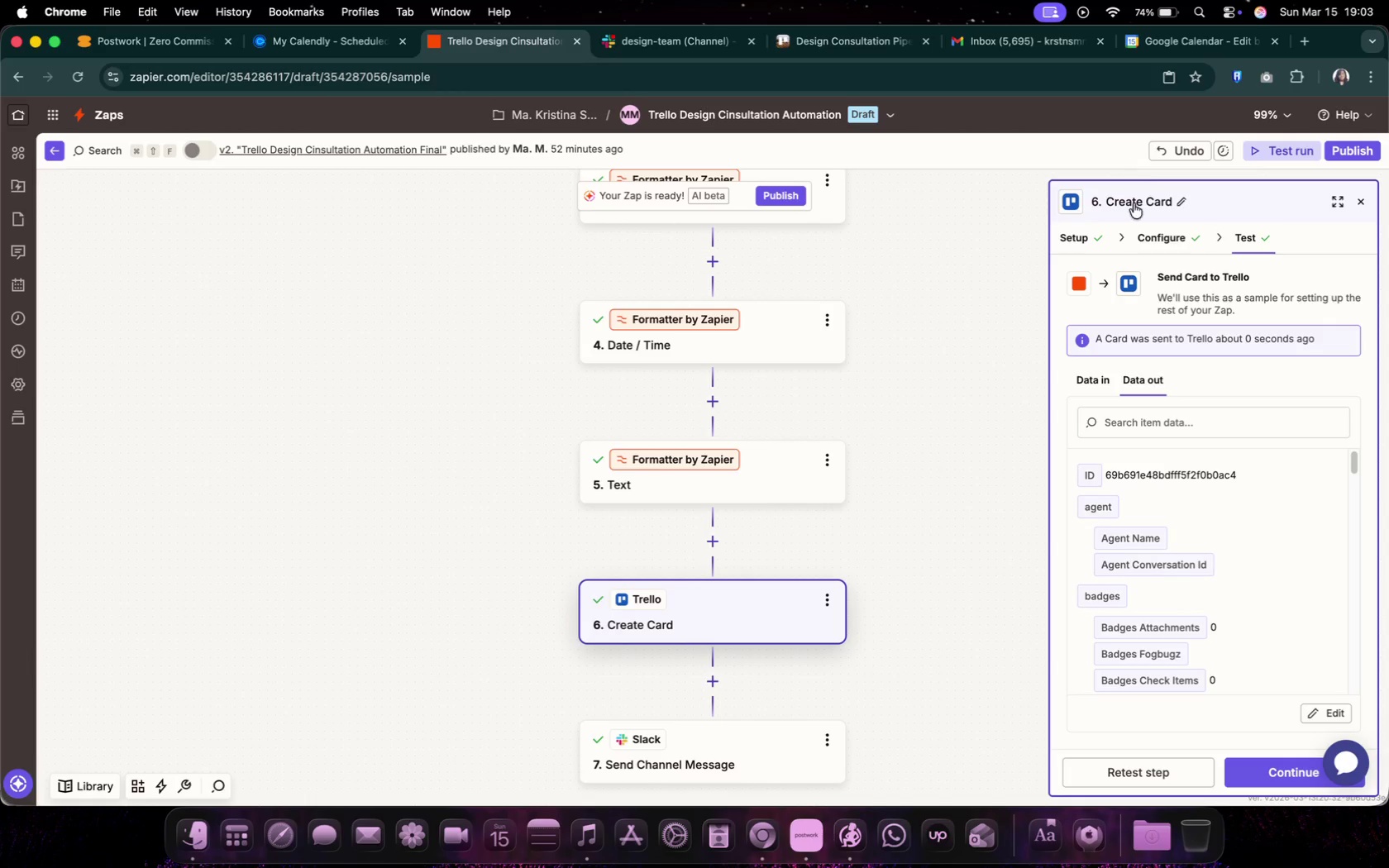 
left_click([1153, 234])
 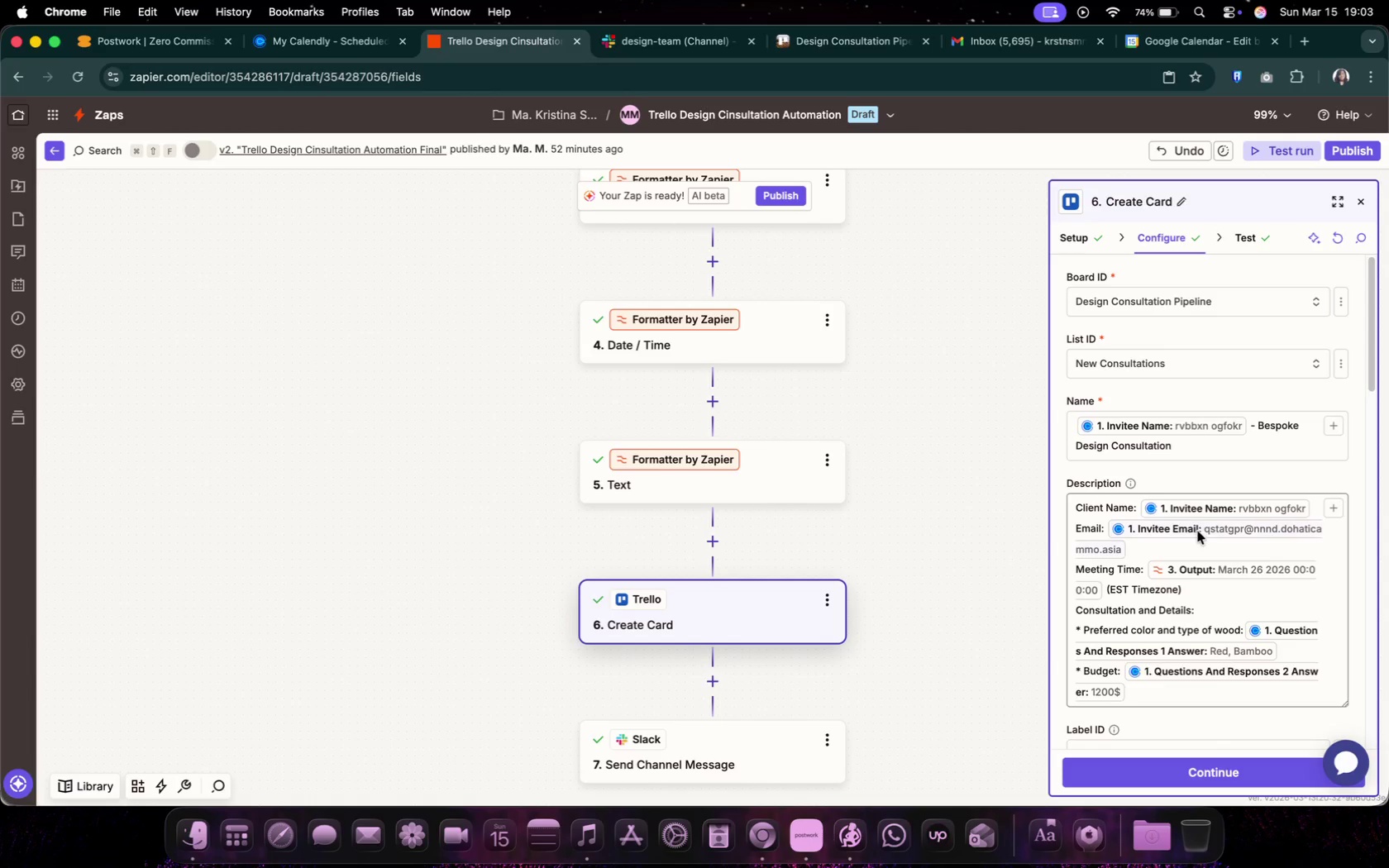 
scroll: coordinate [1198, 532], scroll_direction: down, amount: 8.0
 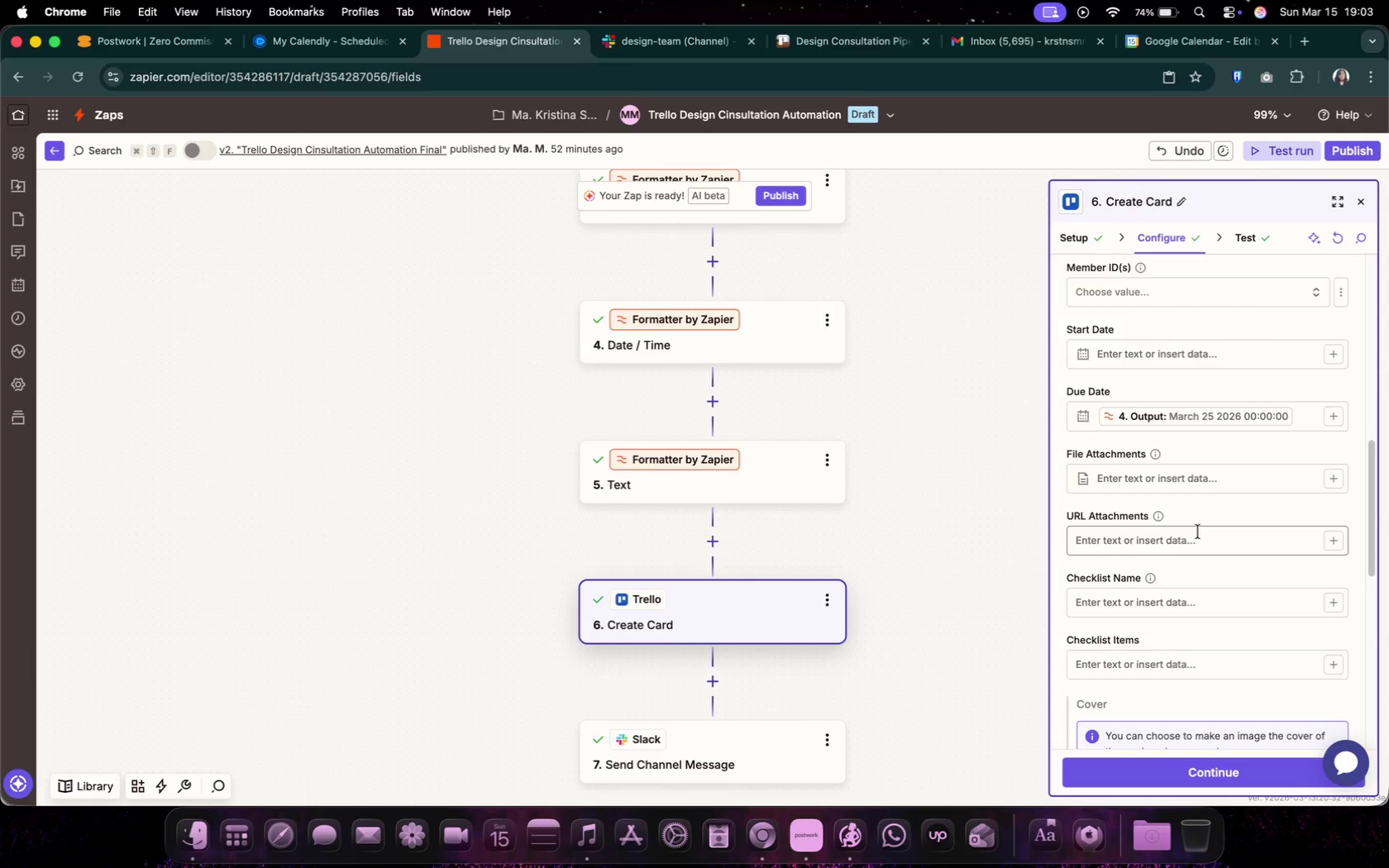 
left_click([1239, 414])
 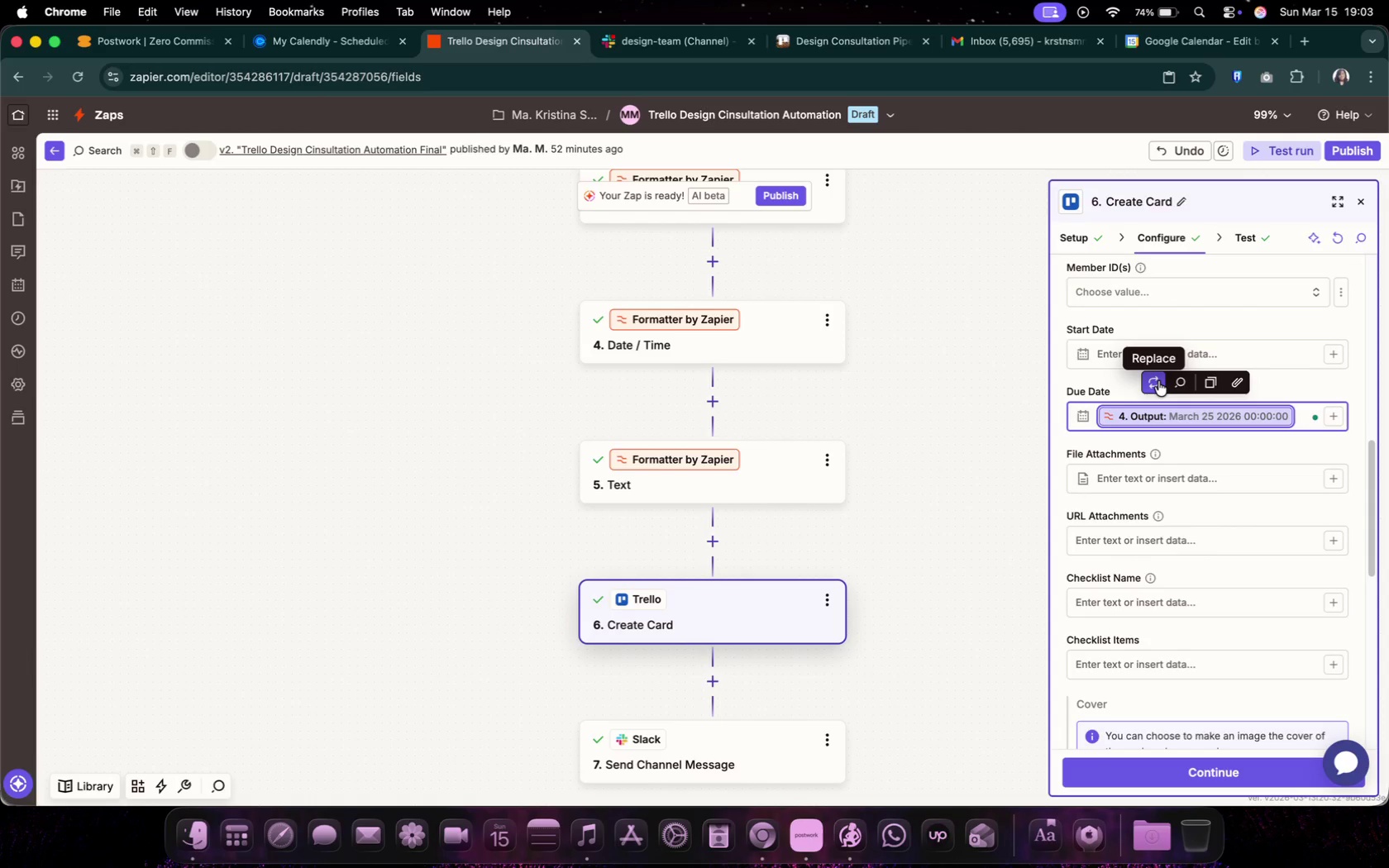 
wait(6.67)
 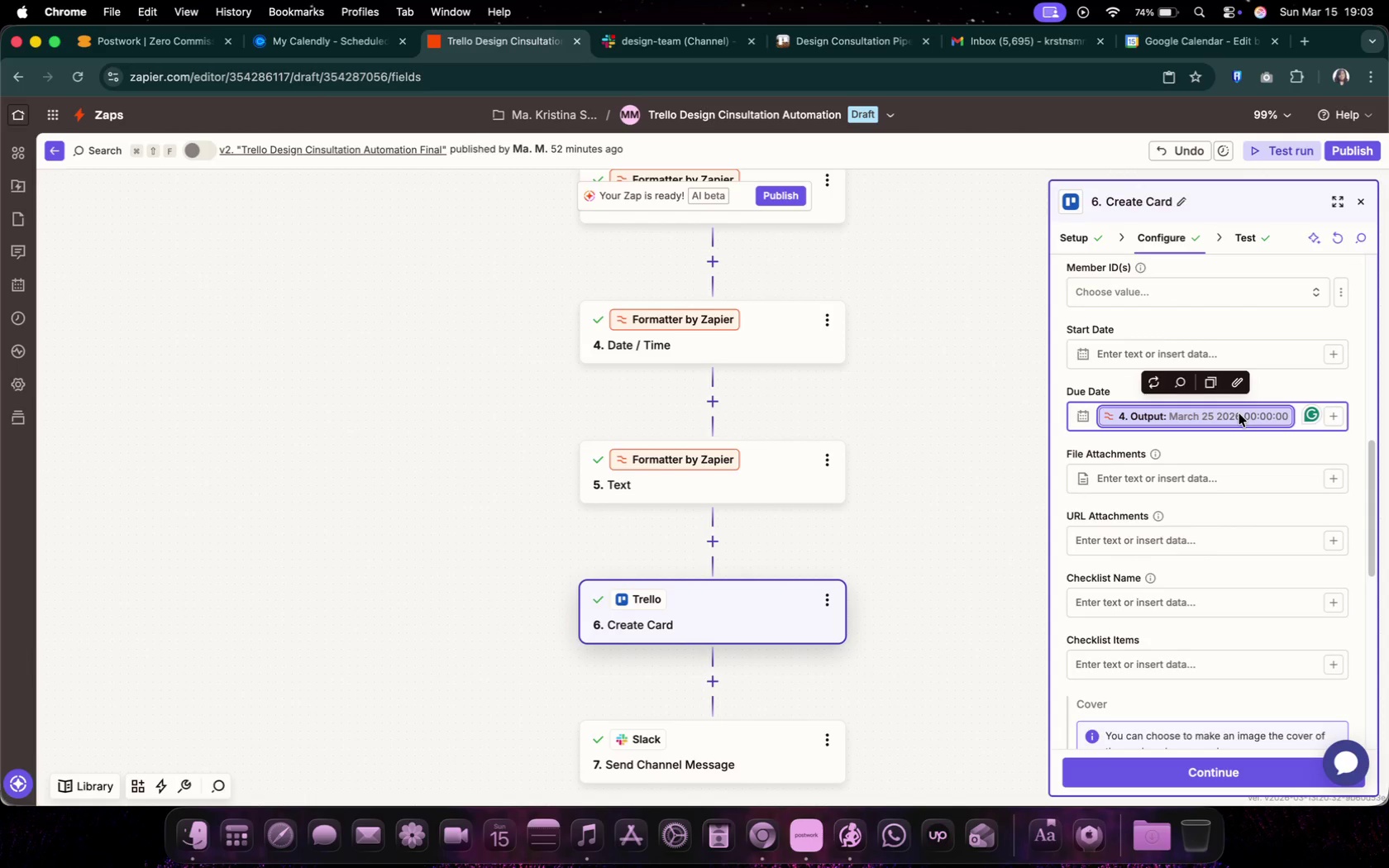 
left_click([1158, 381])
 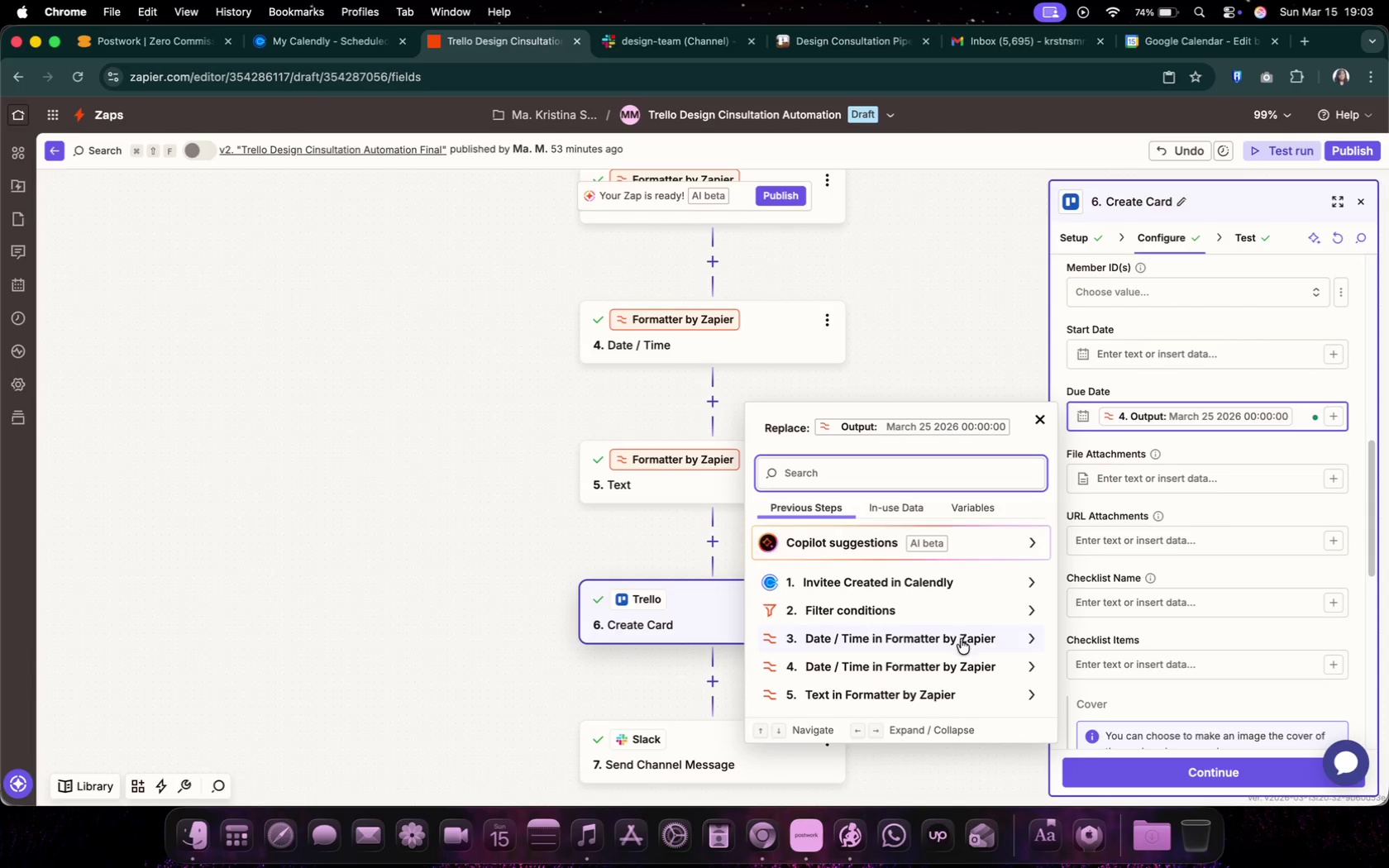 
left_click([948, 658])
 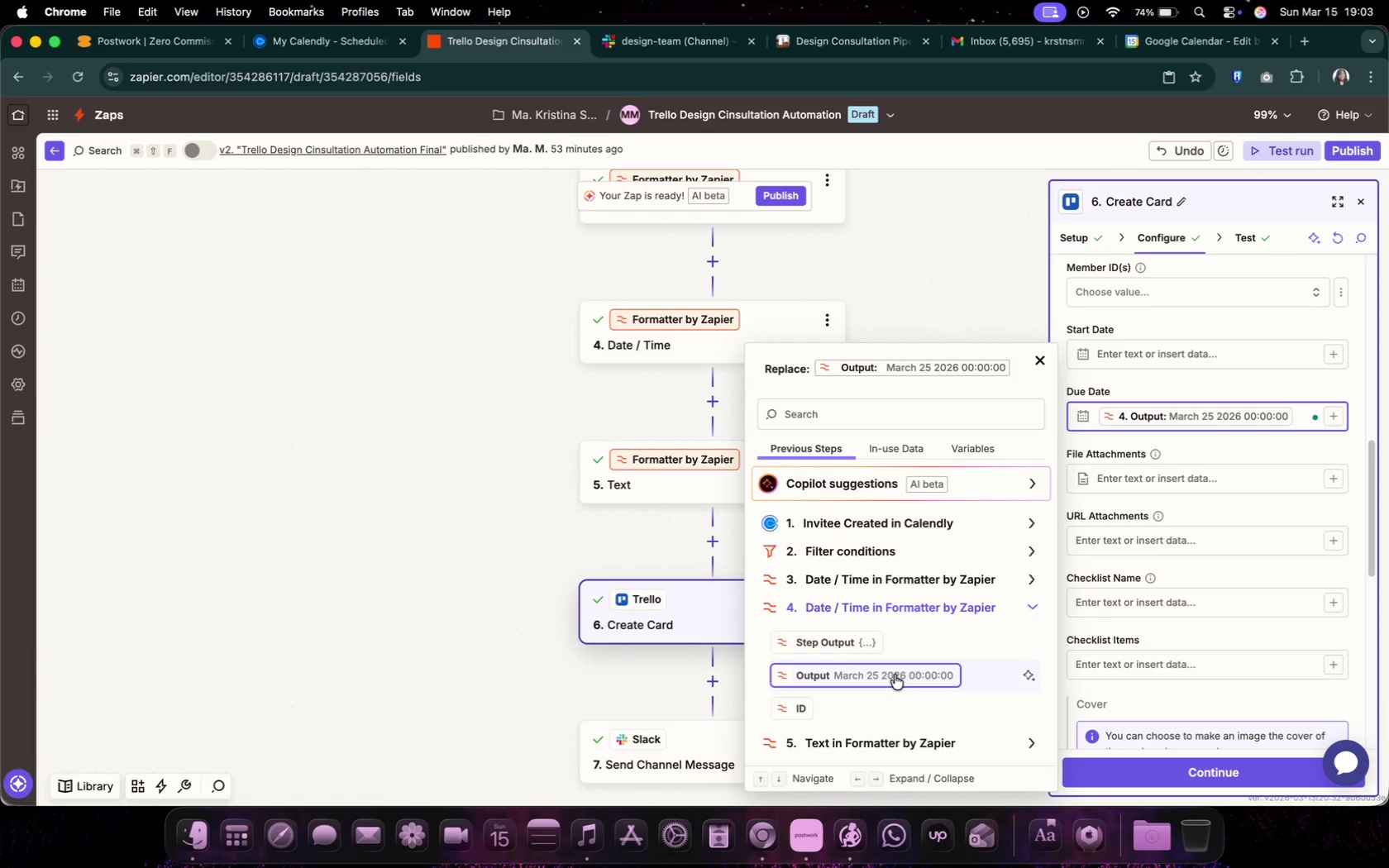 
left_click([895, 675])
 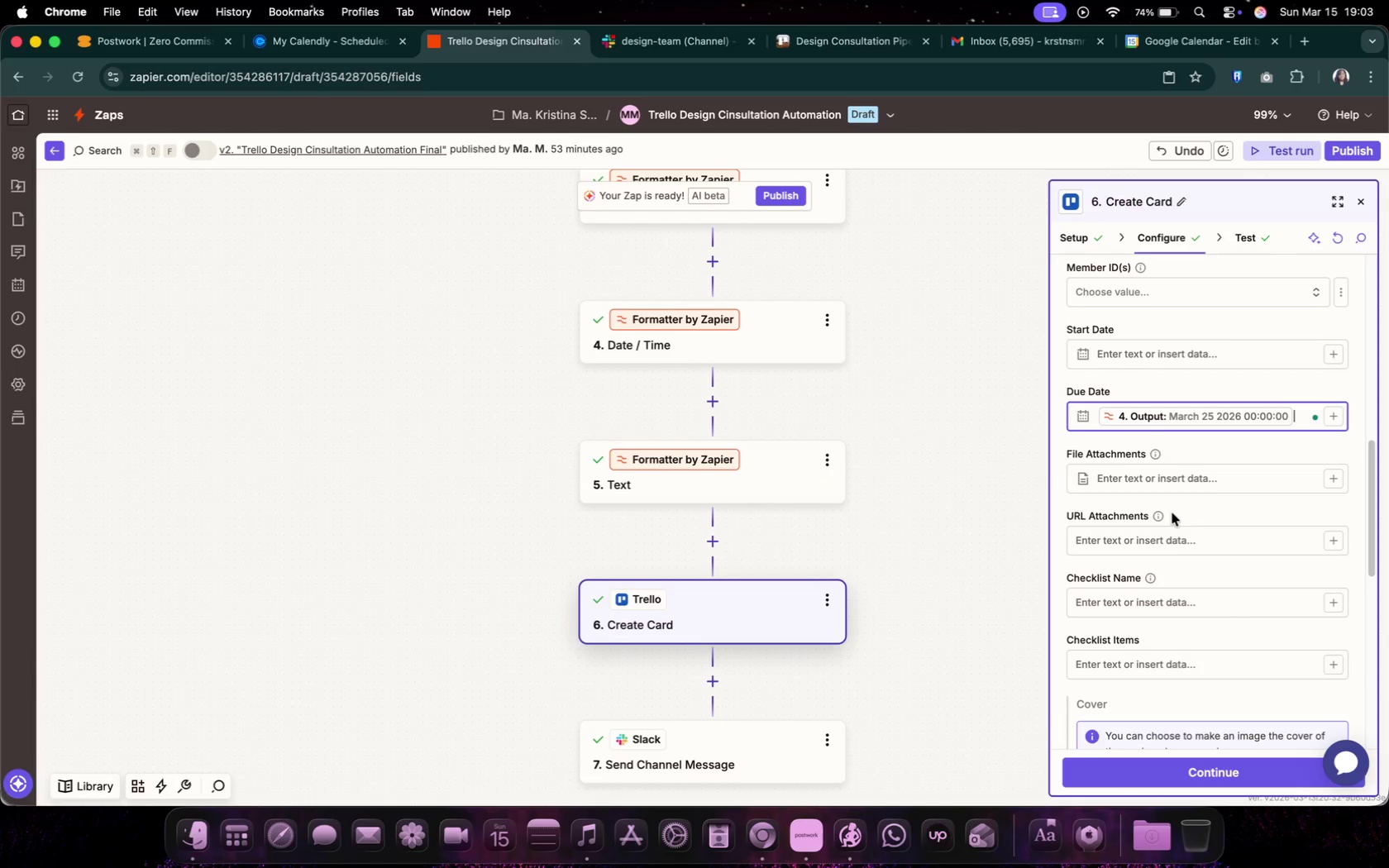 
scroll: coordinate [1178, 461], scroll_direction: down, amount: 146.0
 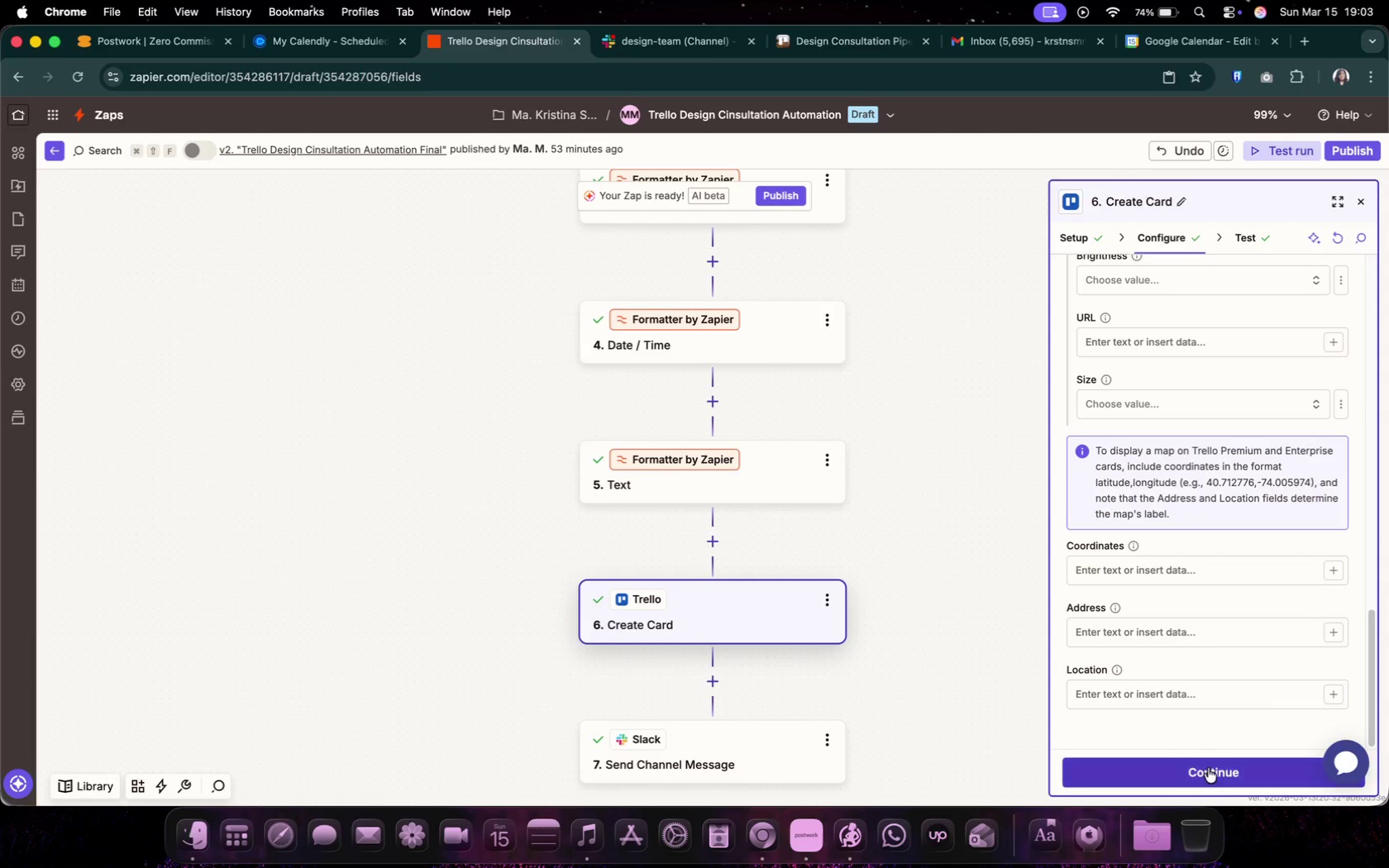 
left_click([1208, 768])
 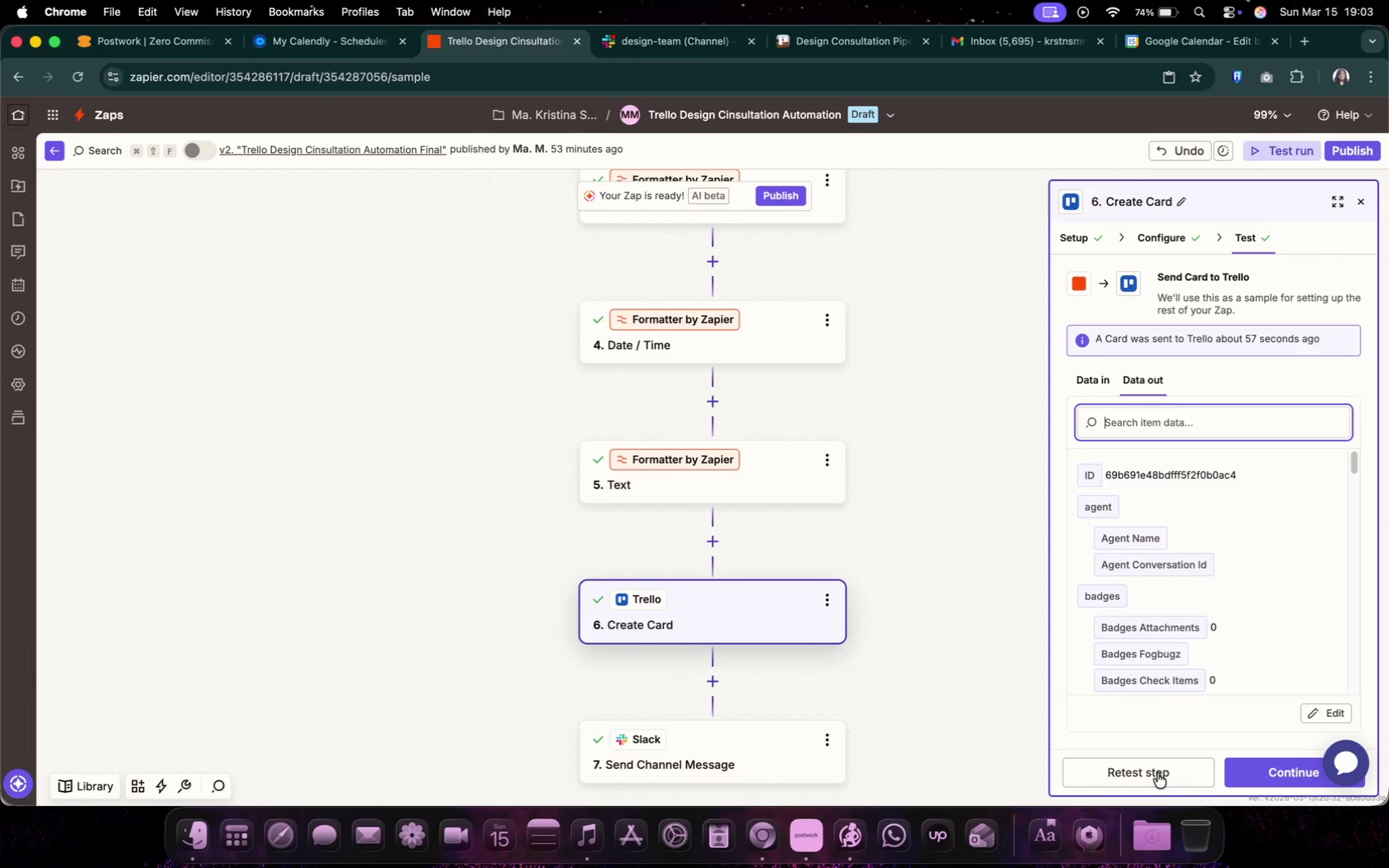 
left_click([1158, 773])
 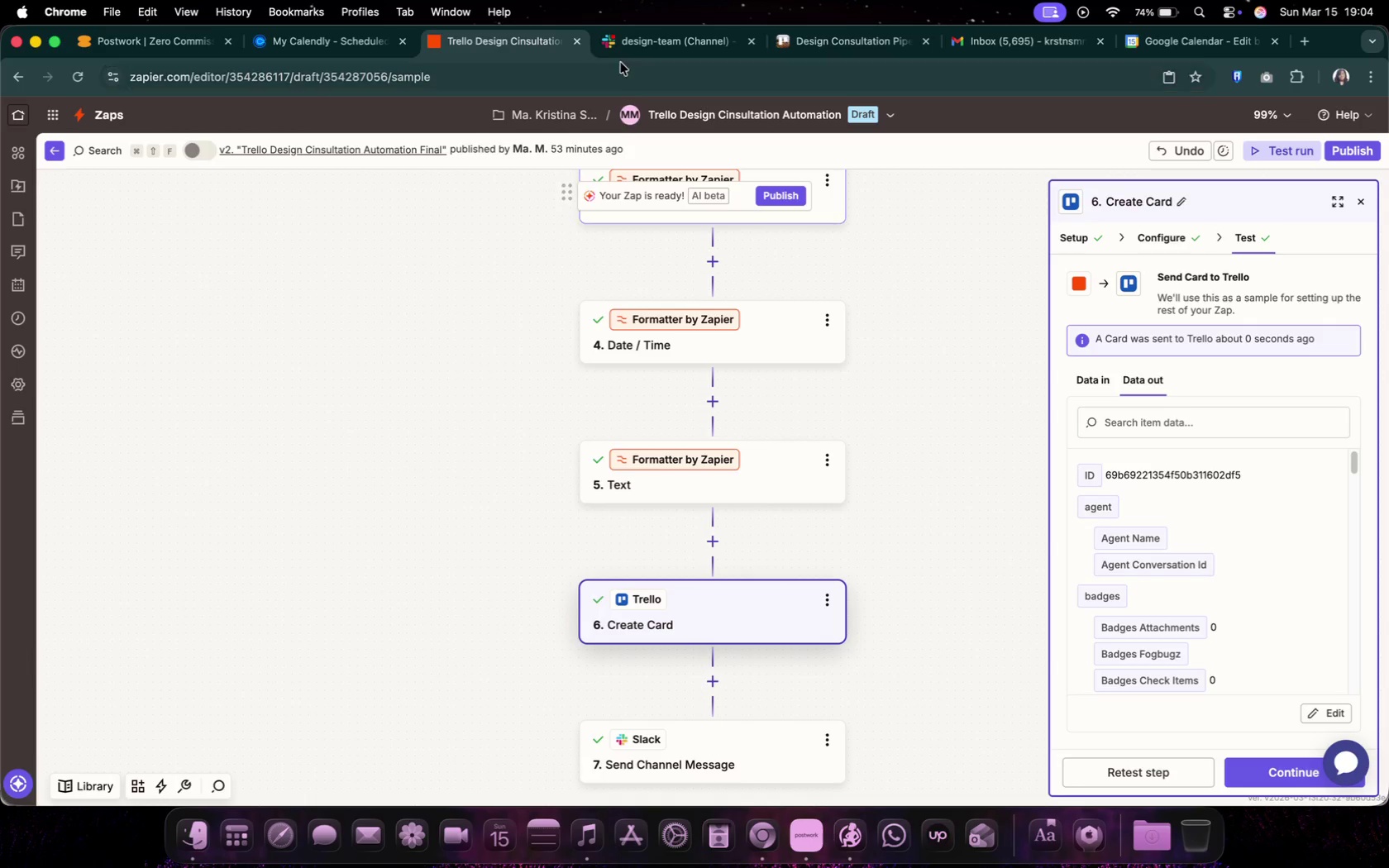 
left_click([784, 47])
 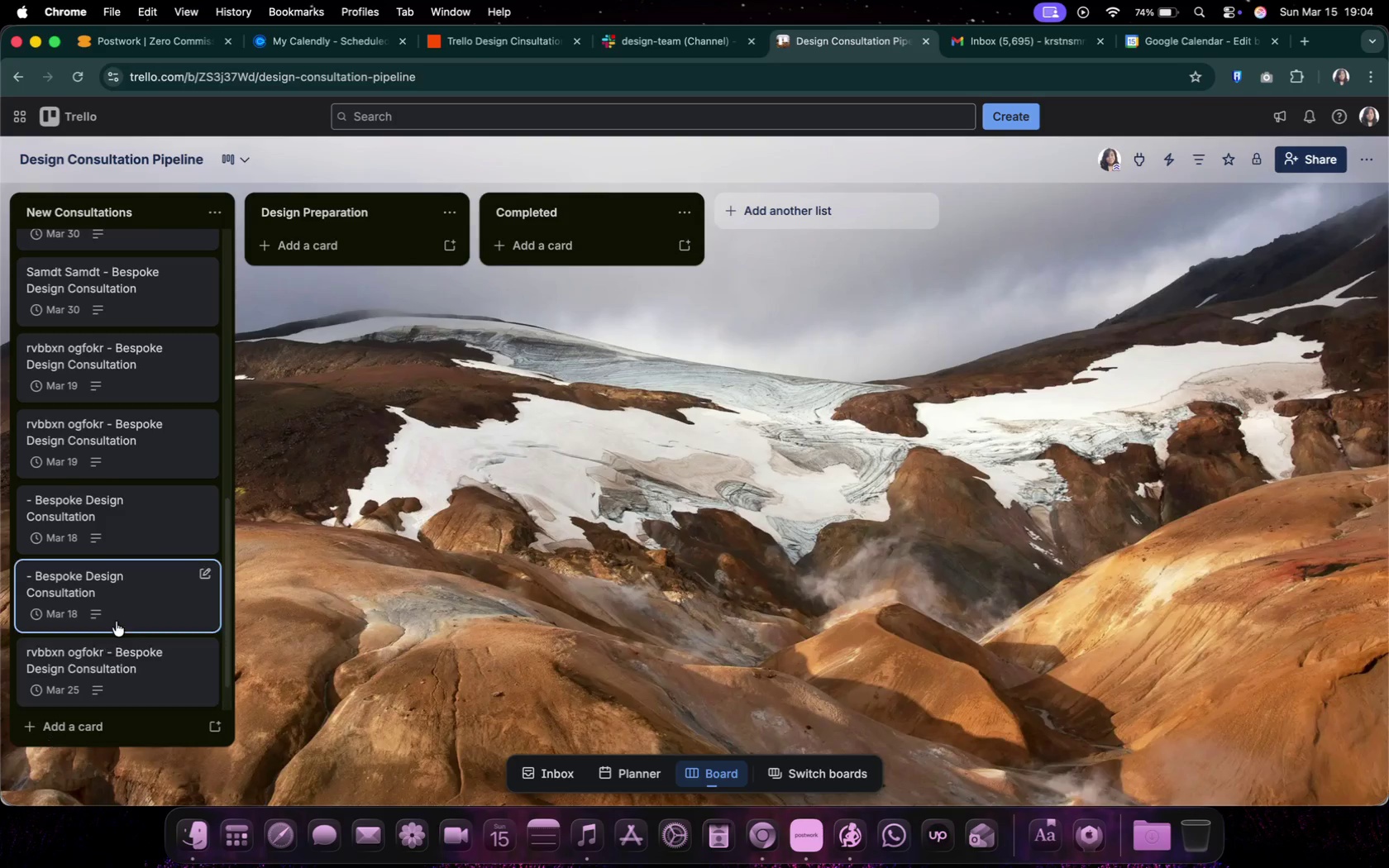 
scroll: coordinate [116, 622], scroll_direction: down, amount: 70.0
 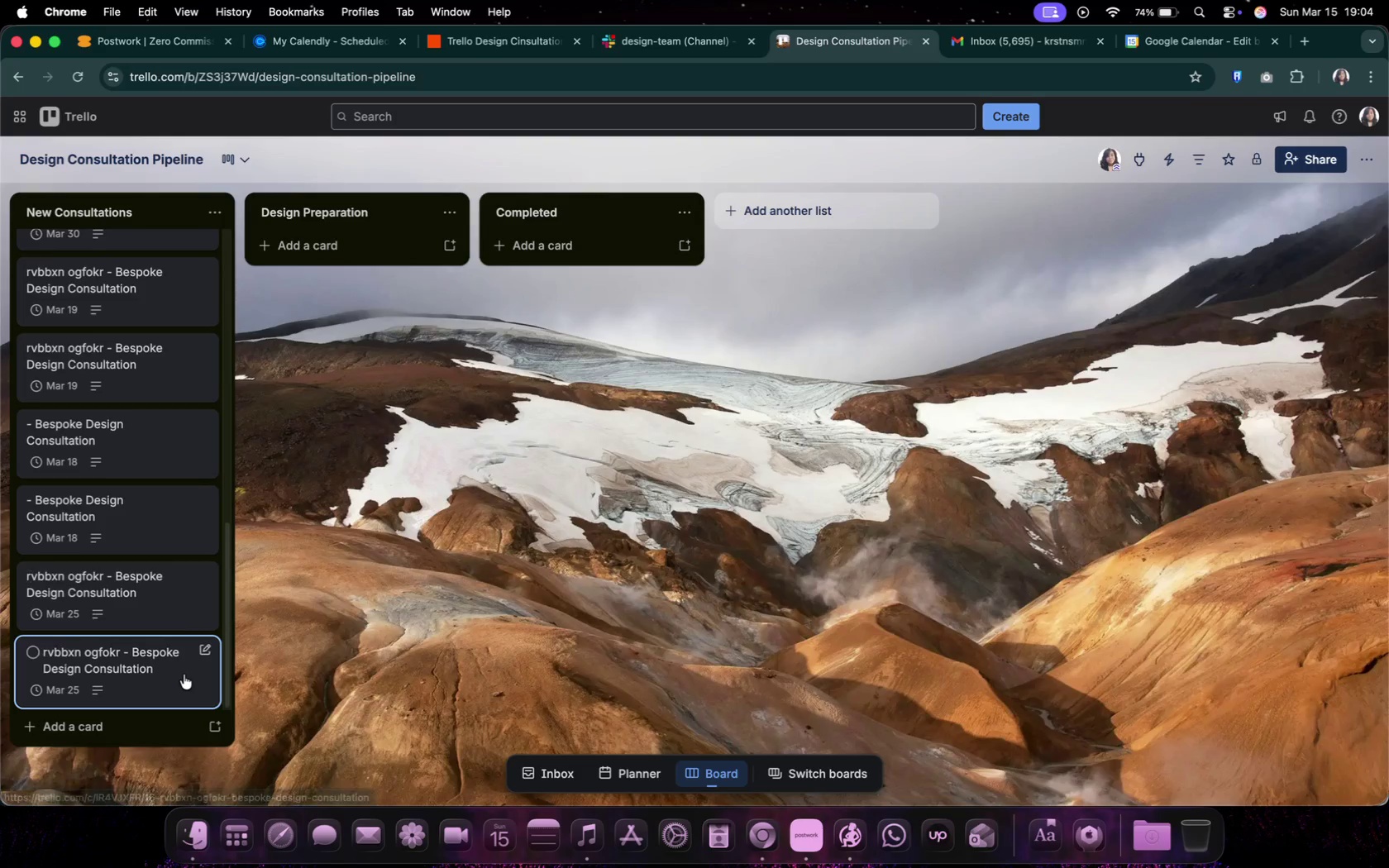 
left_click([184, 675])
 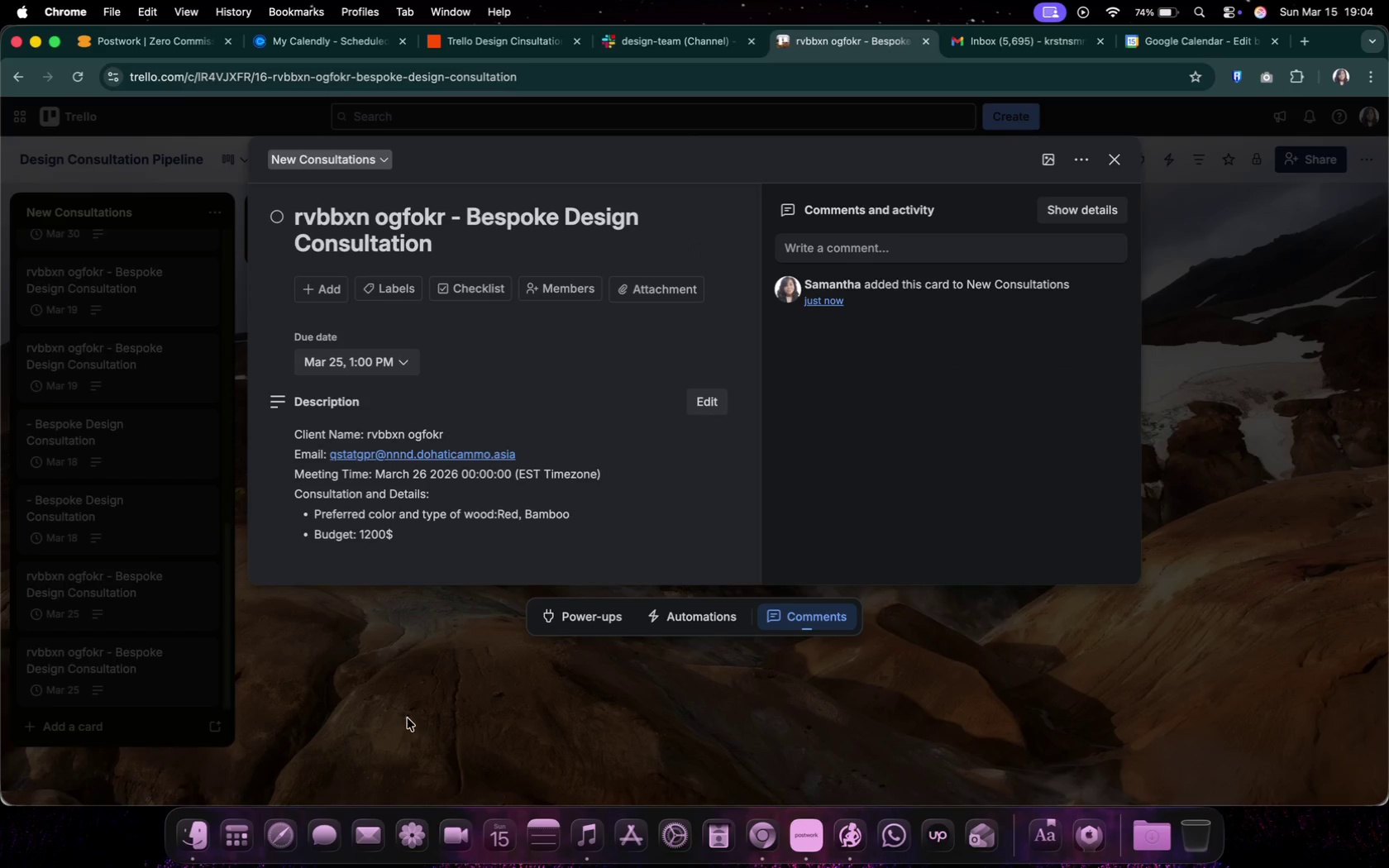 
wait(6.83)
 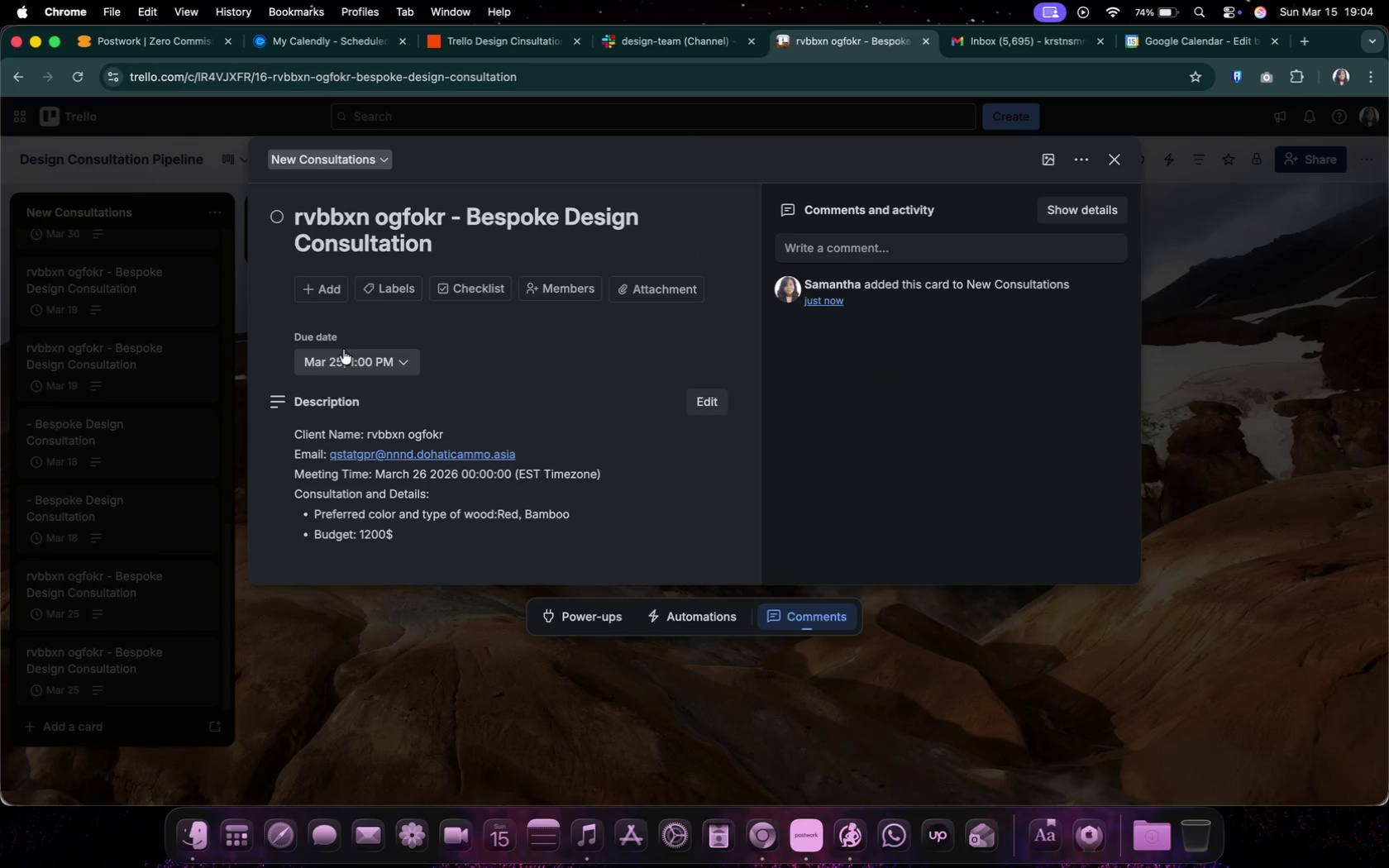 
left_click([412, 730])
 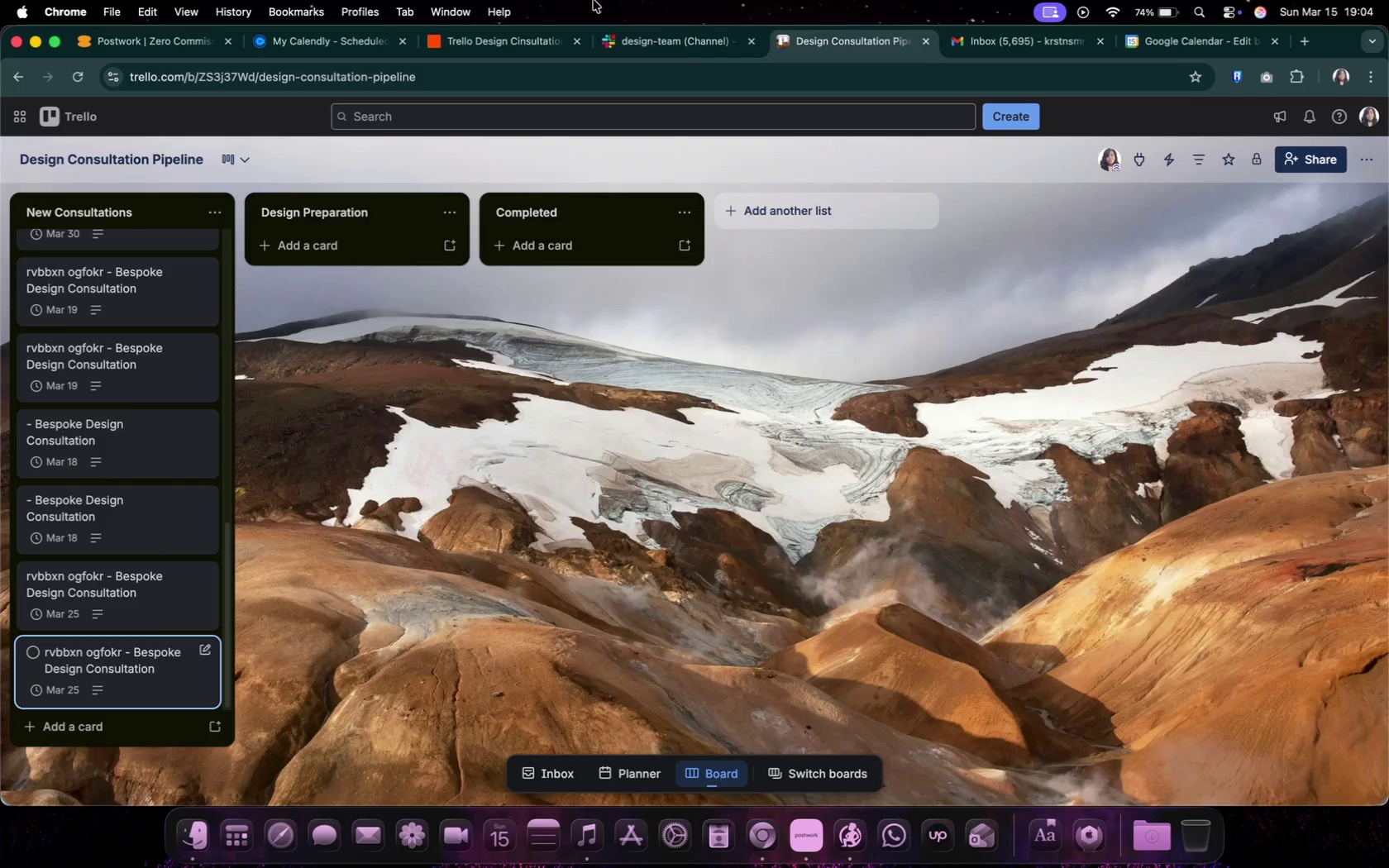 
left_click([640, 44])
 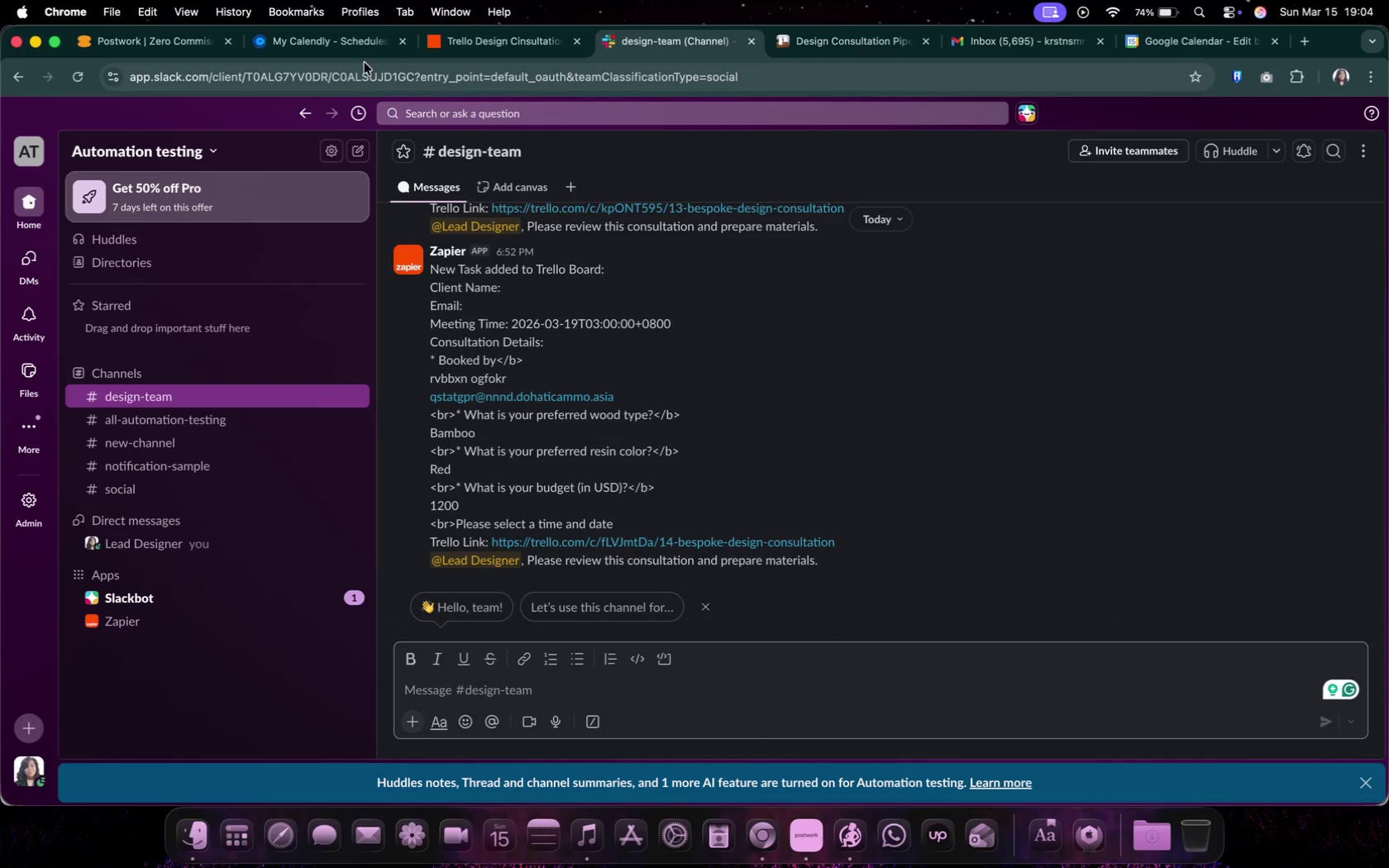 
left_click([365, 63])
 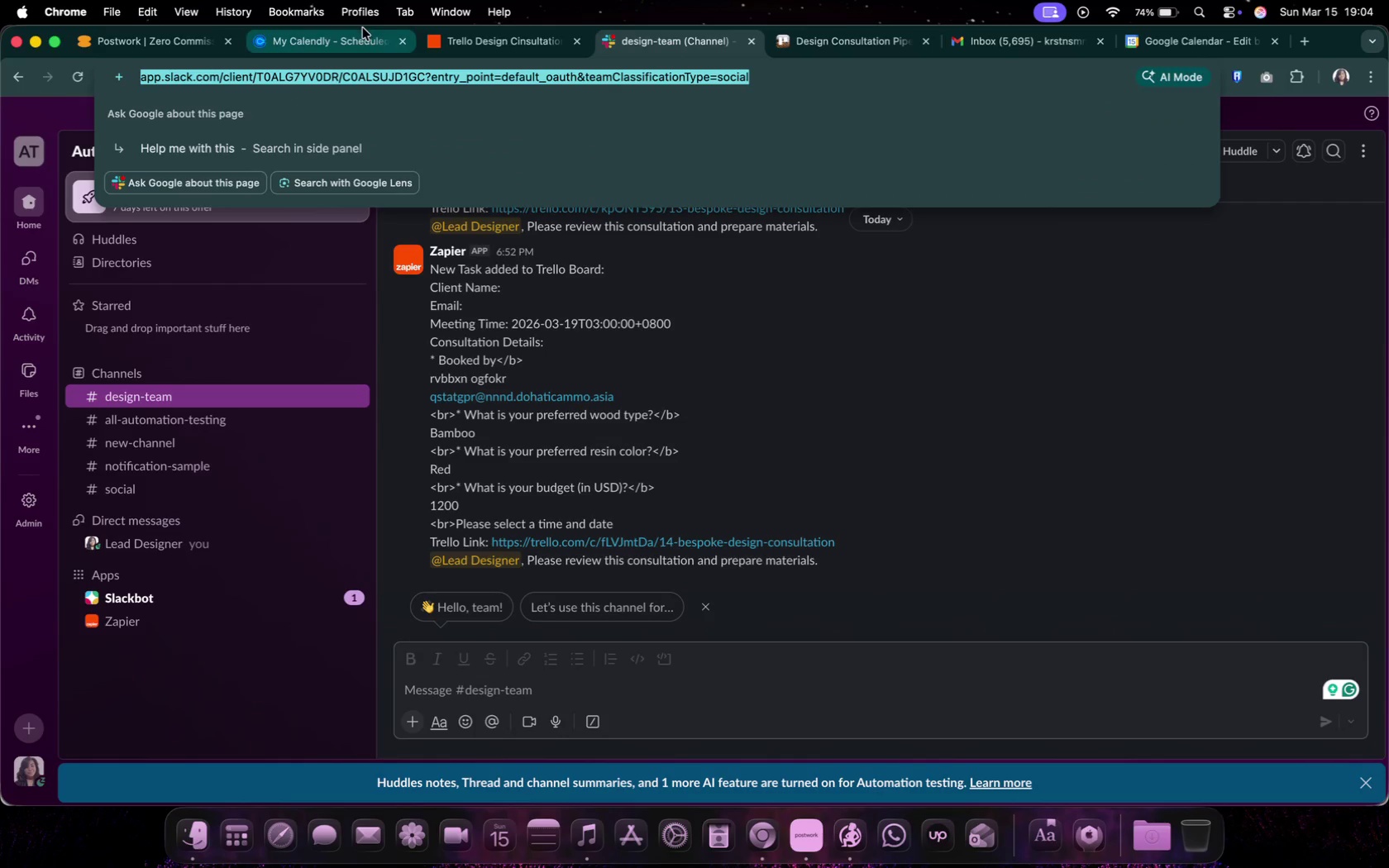 
left_click([363, 28])
 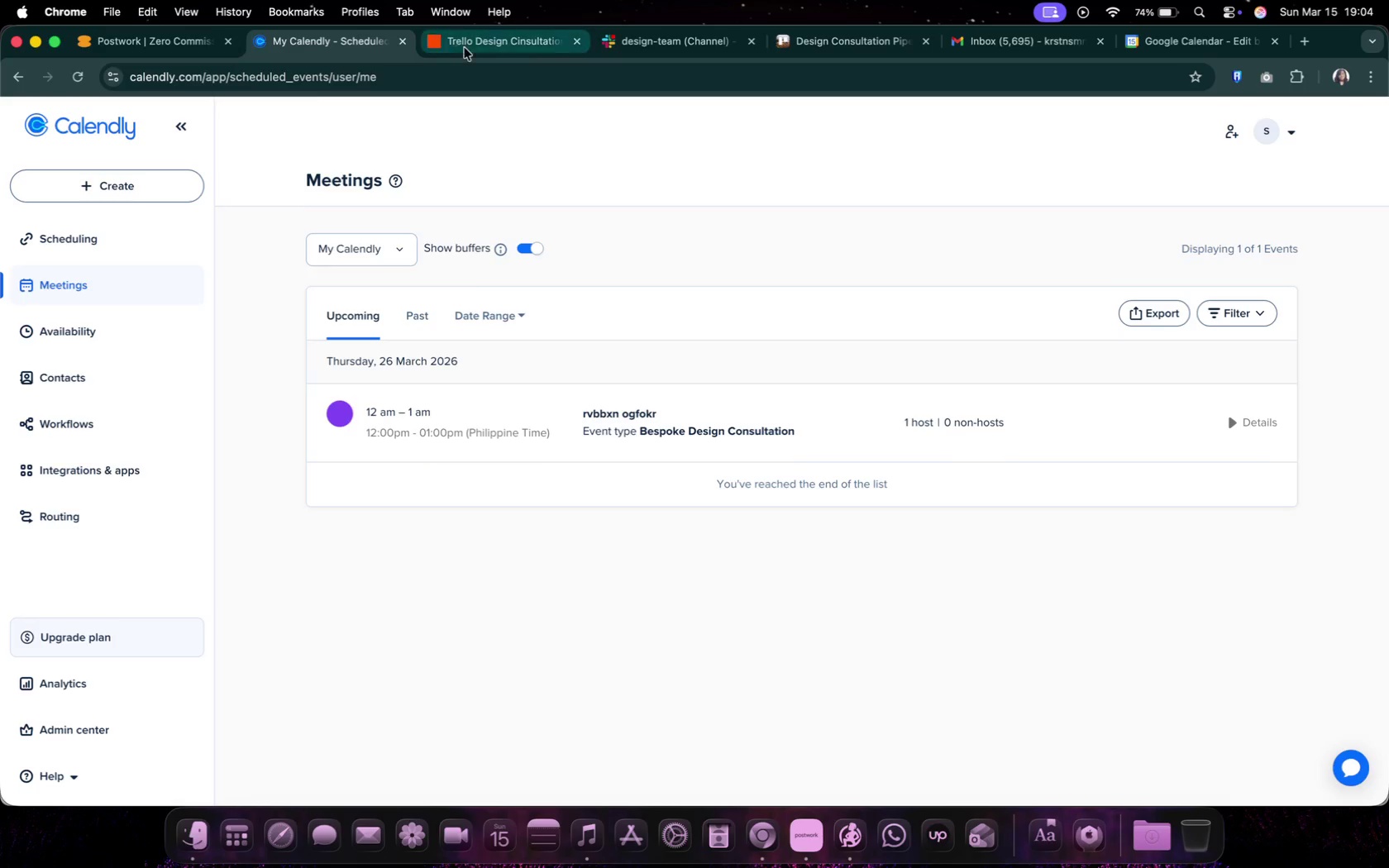 
left_click([465, 48])
 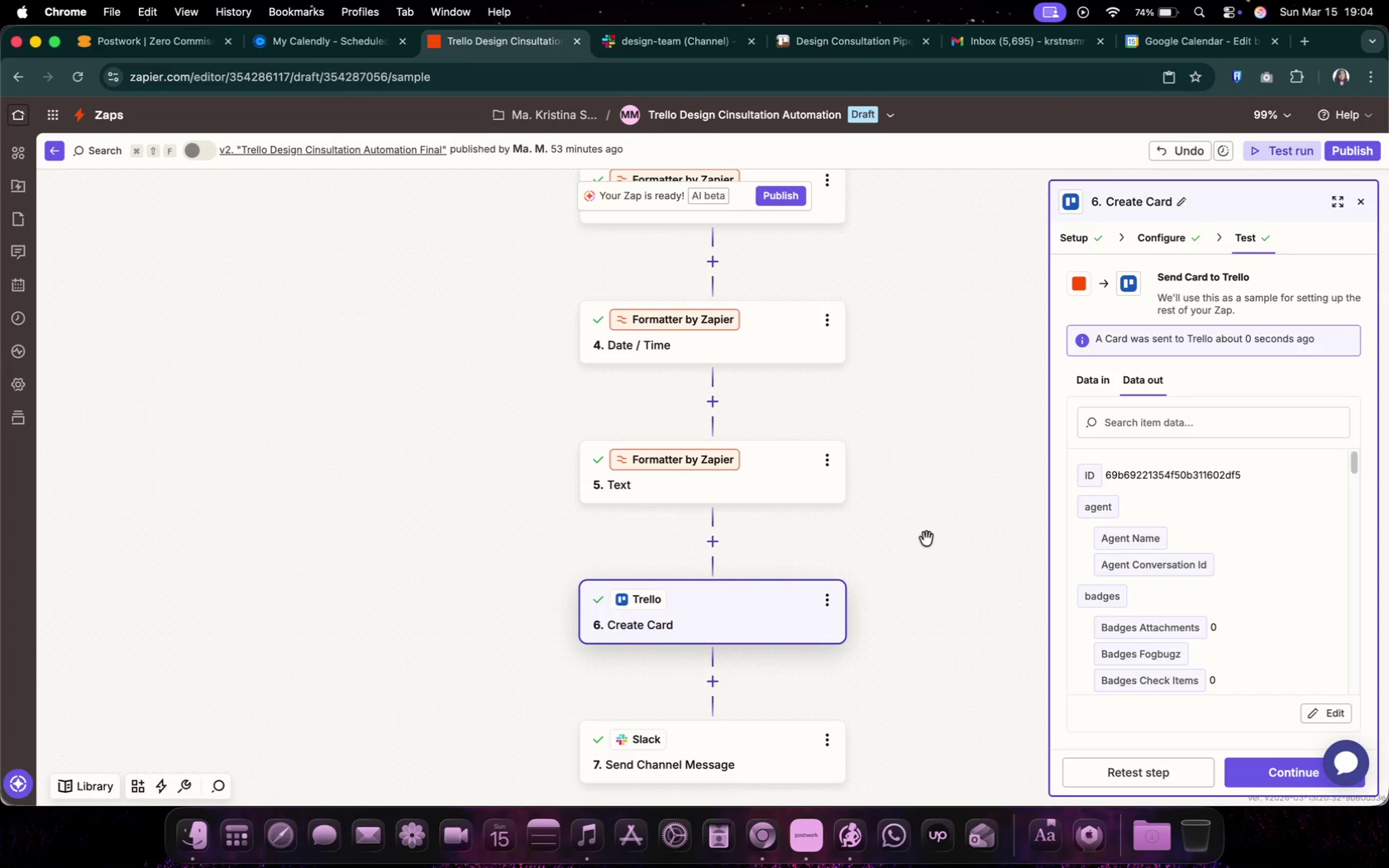 
scroll: coordinate [927, 539], scroll_direction: down, amount: 35.0
 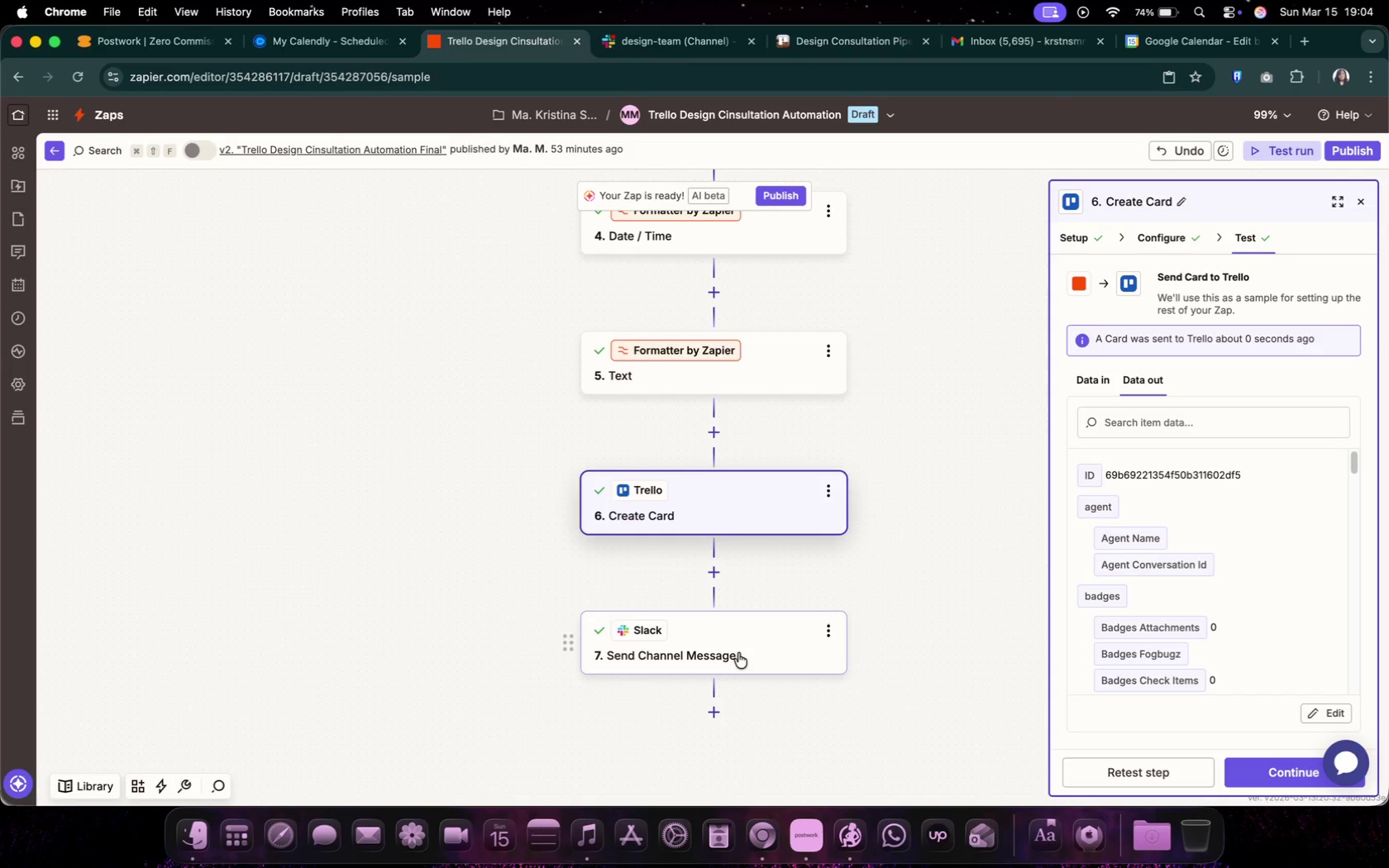 
left_click([737, 655])
 